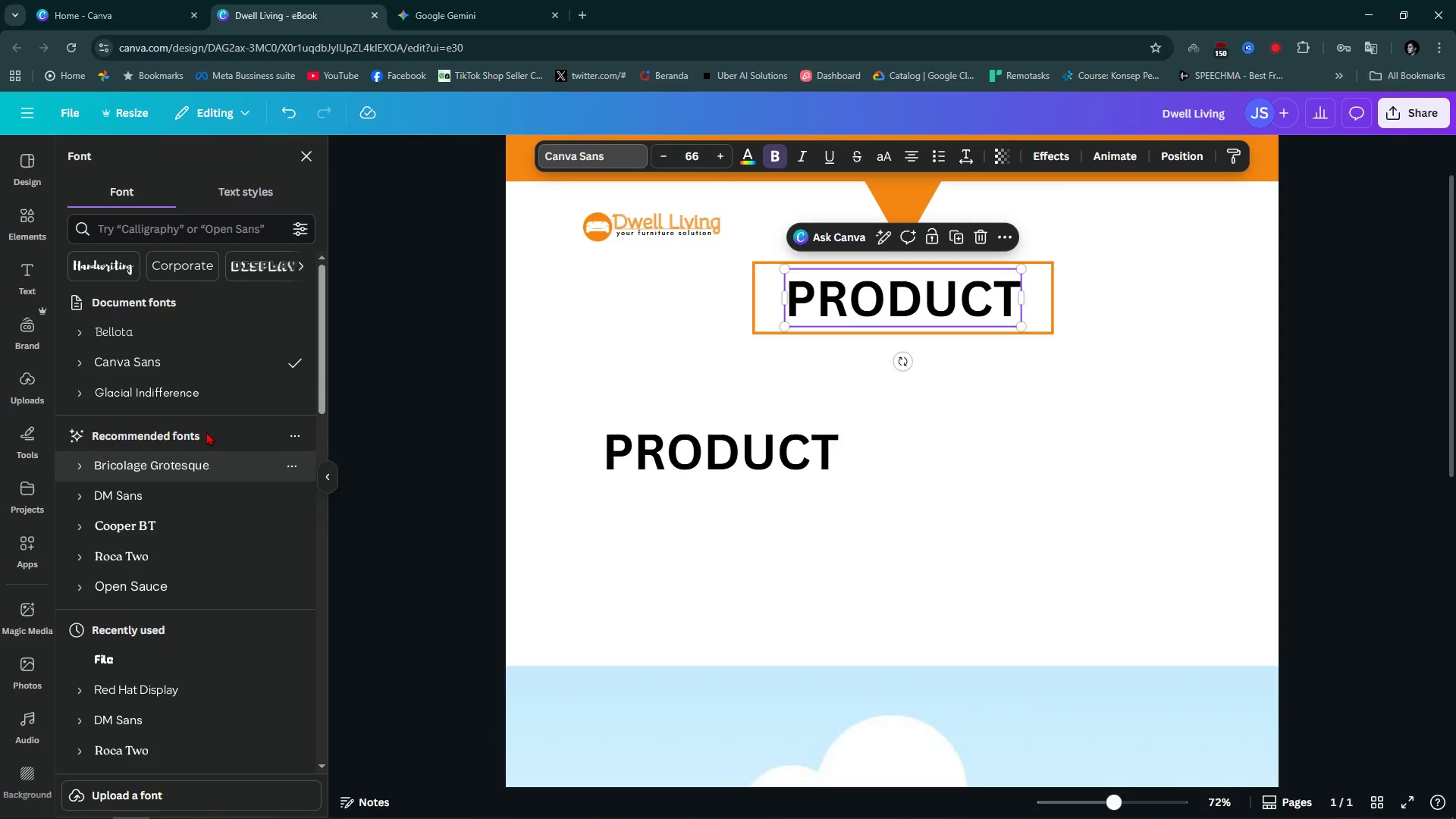 
left_click([198, 334])
 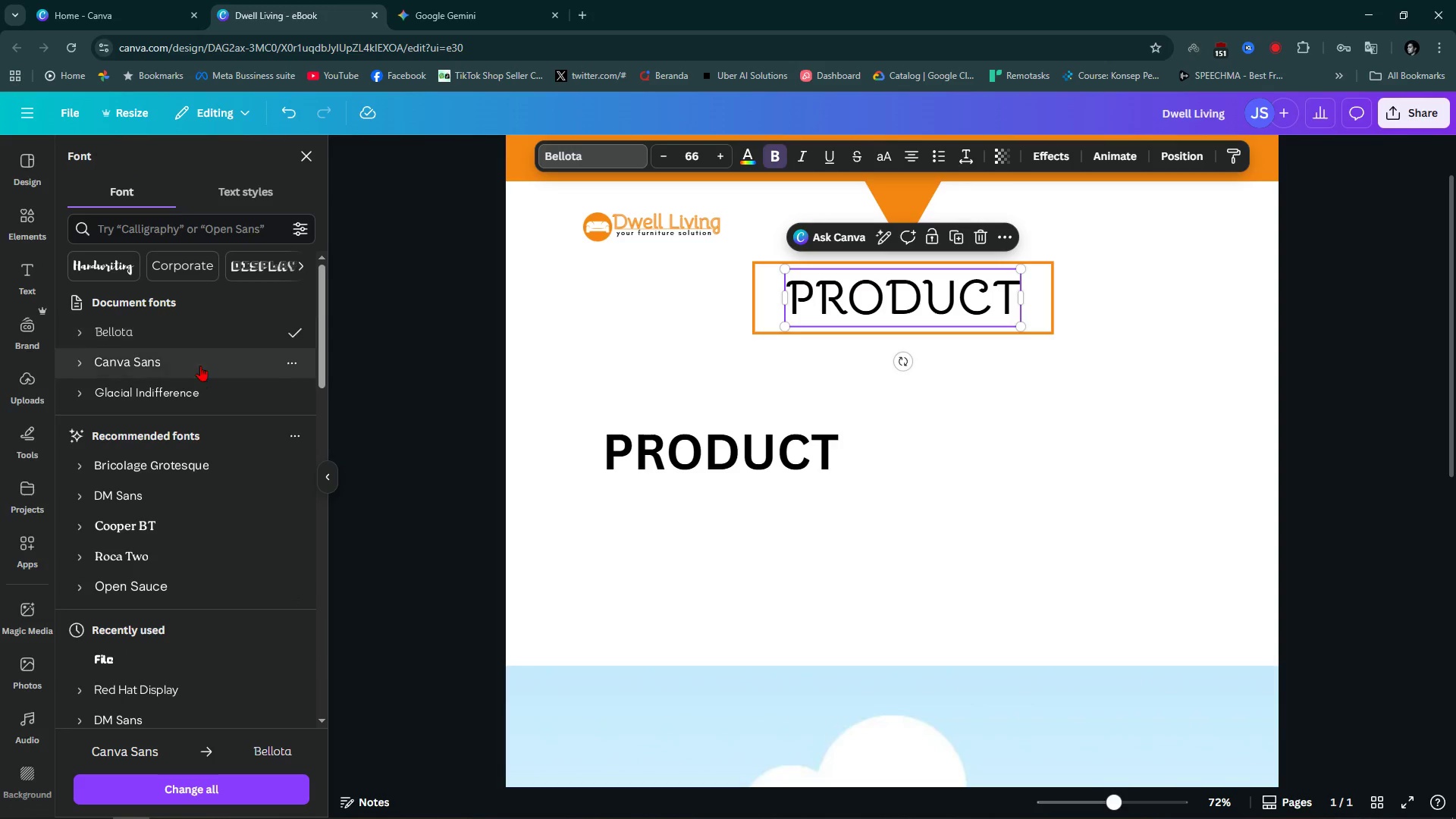 
left_click([195, 392])
 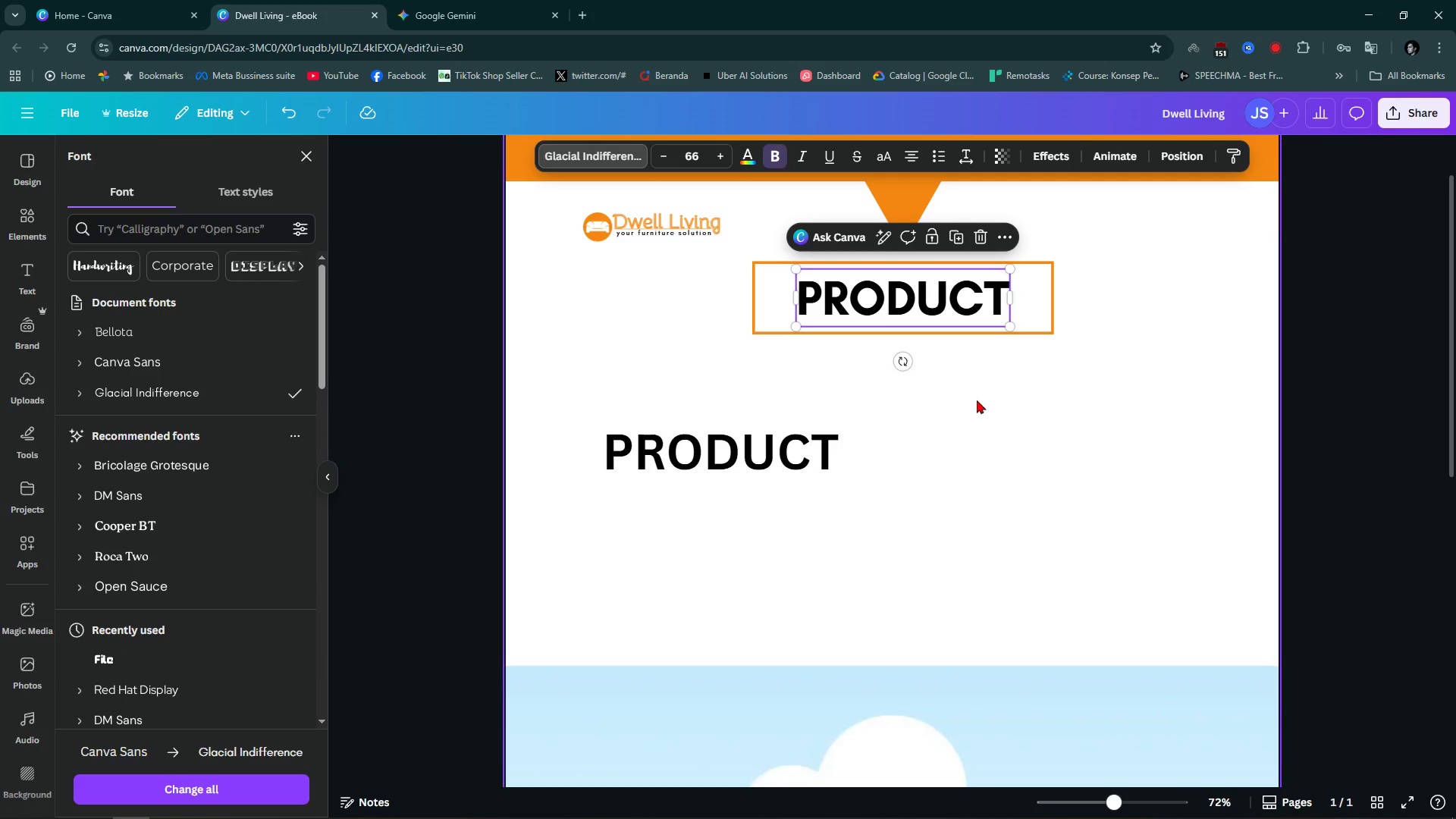 
left_click([979, 400])
 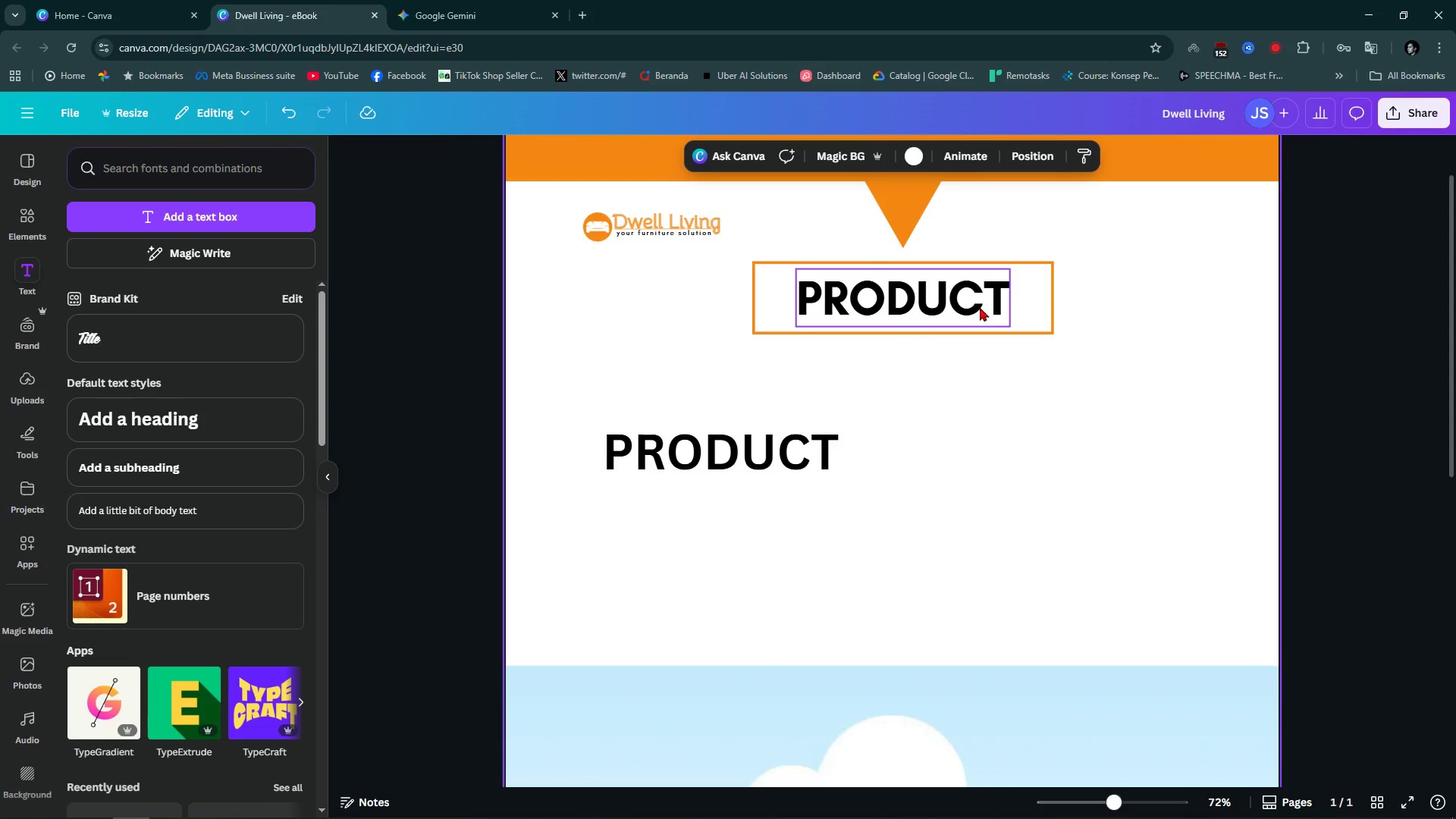 
left_click([980, 307])
 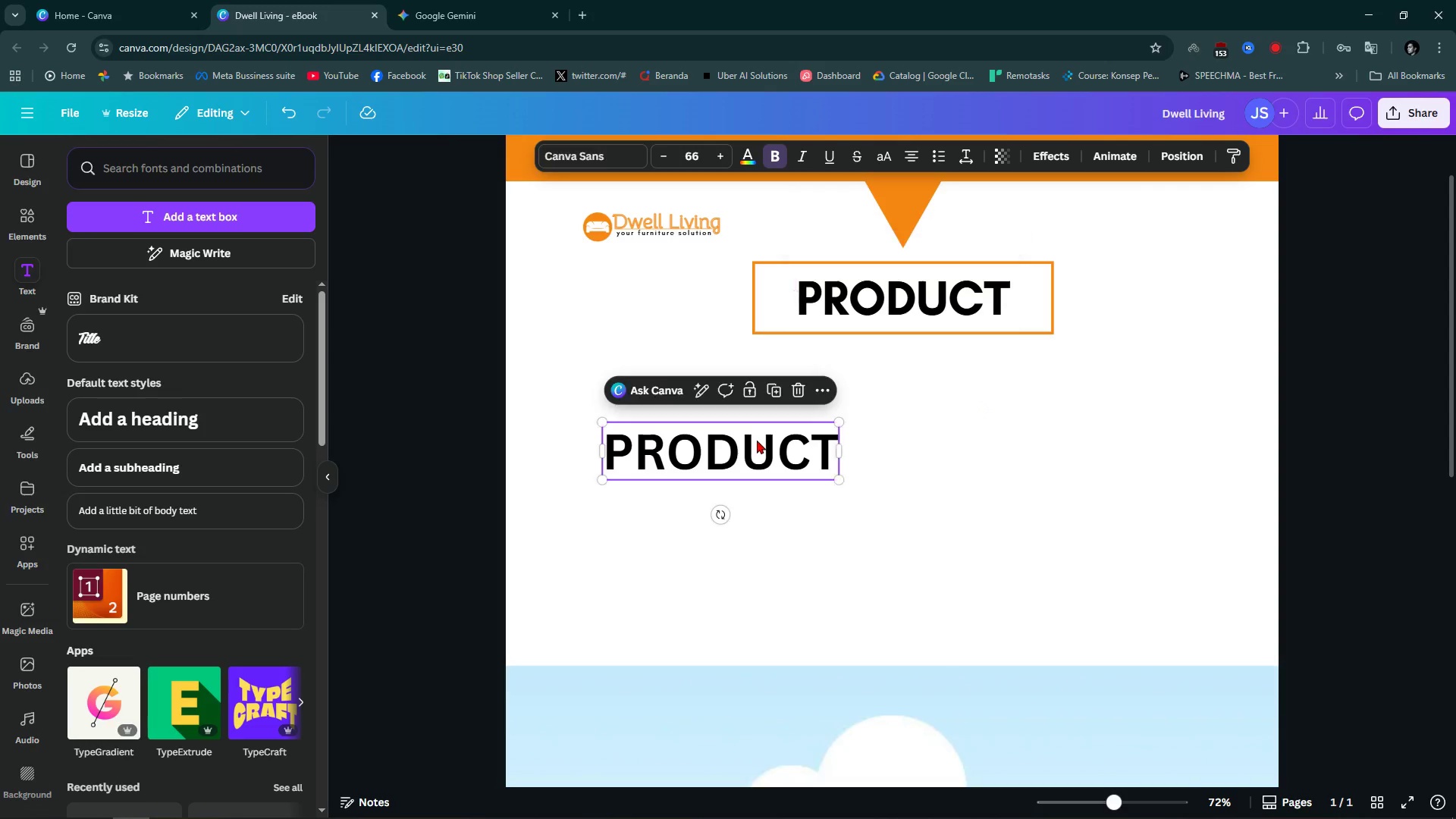 
key(Backspace)
 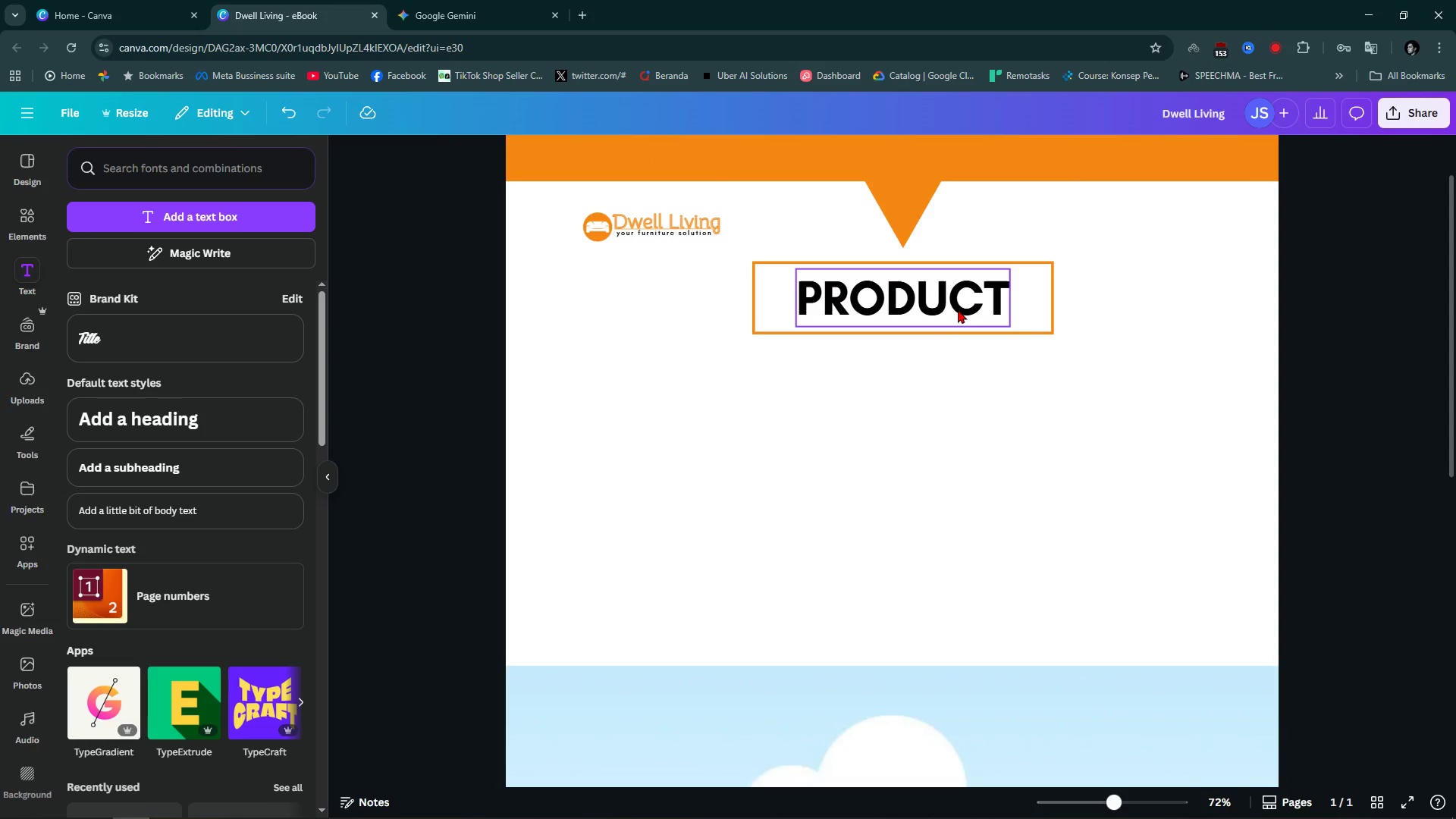 
left_click([954, 309])
 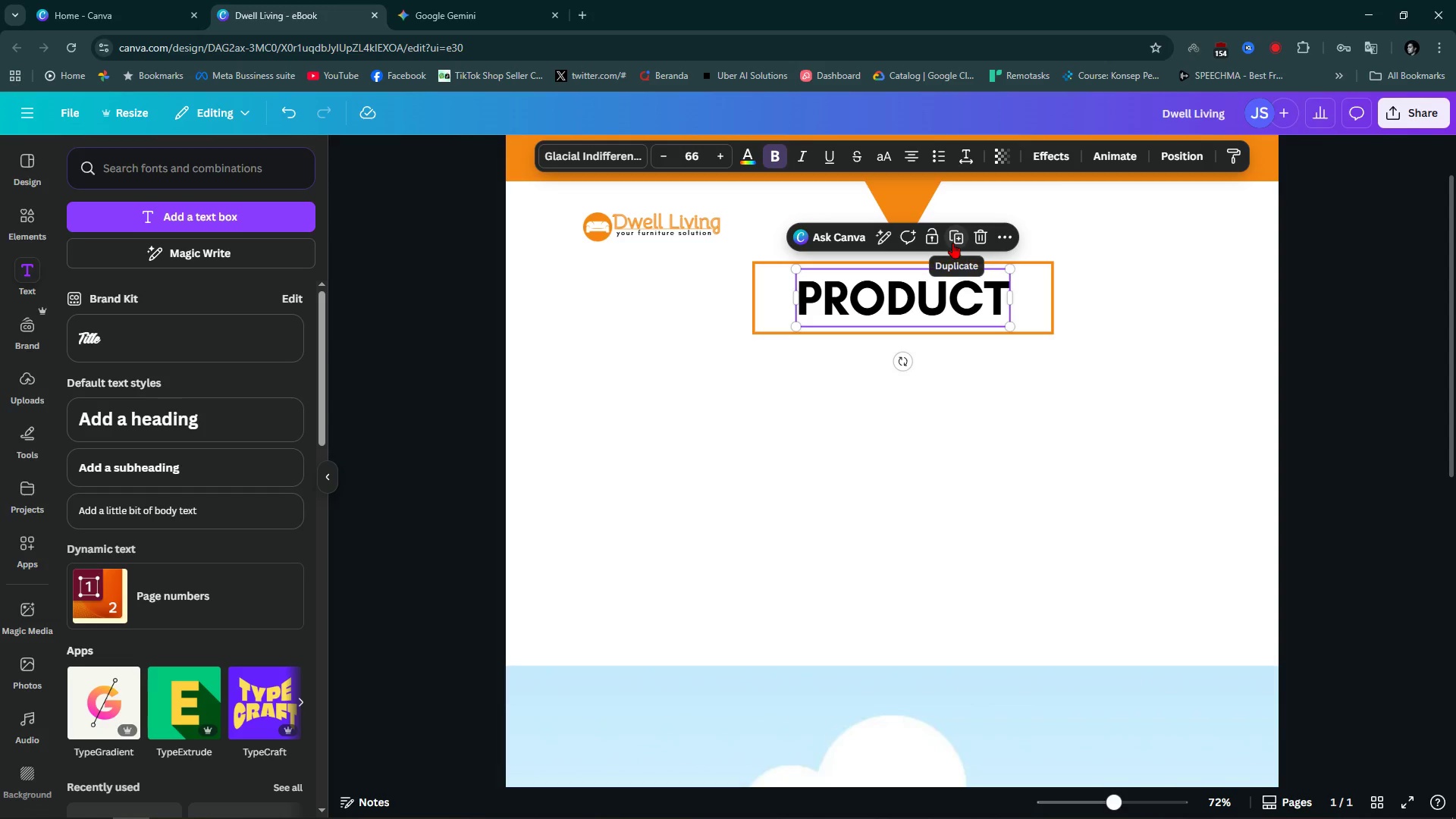 
left_click([952, 243])
 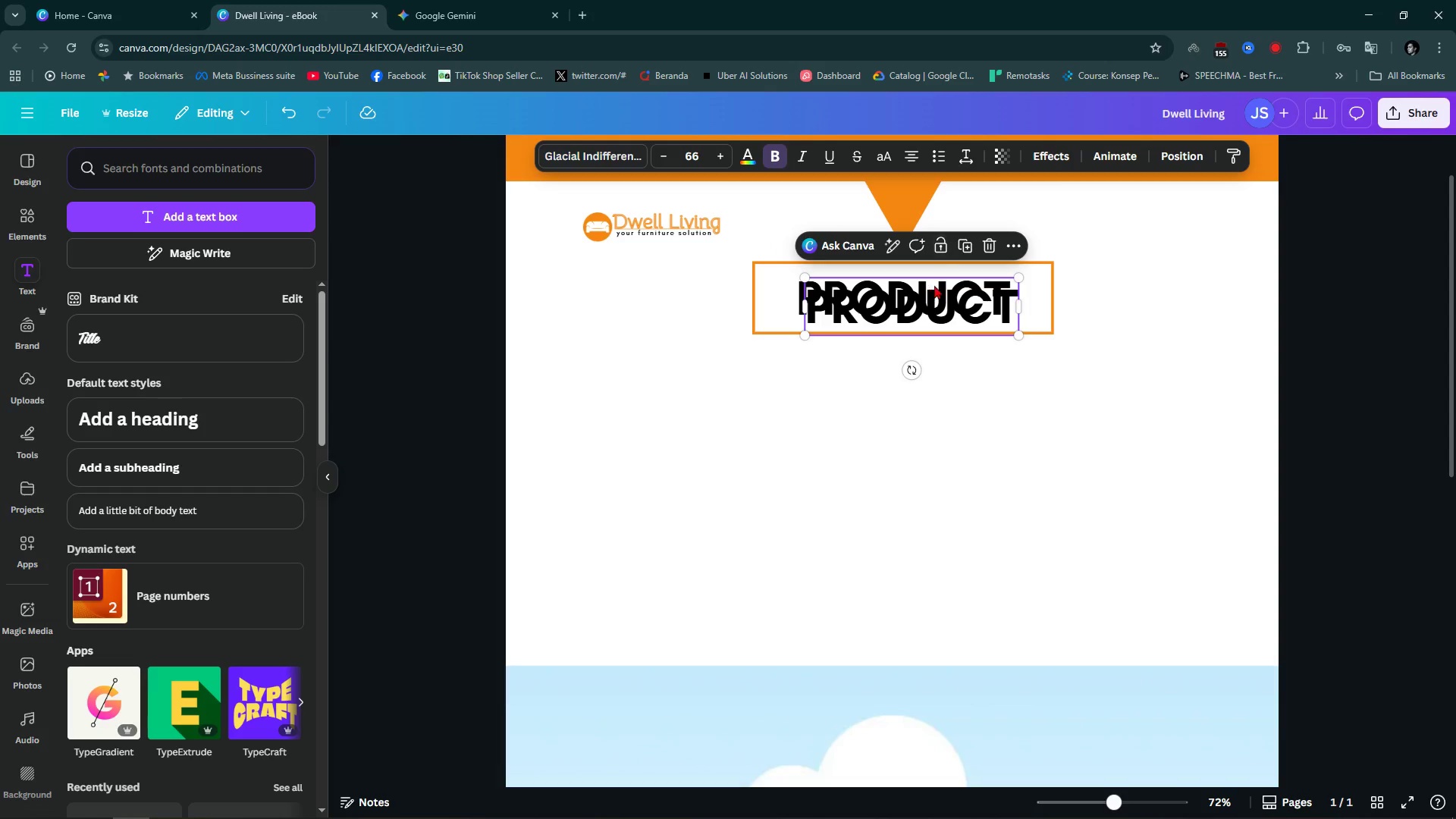 
left_click_drag(start_coordinate=[934, 285], to_coordinate=[767, 478])
 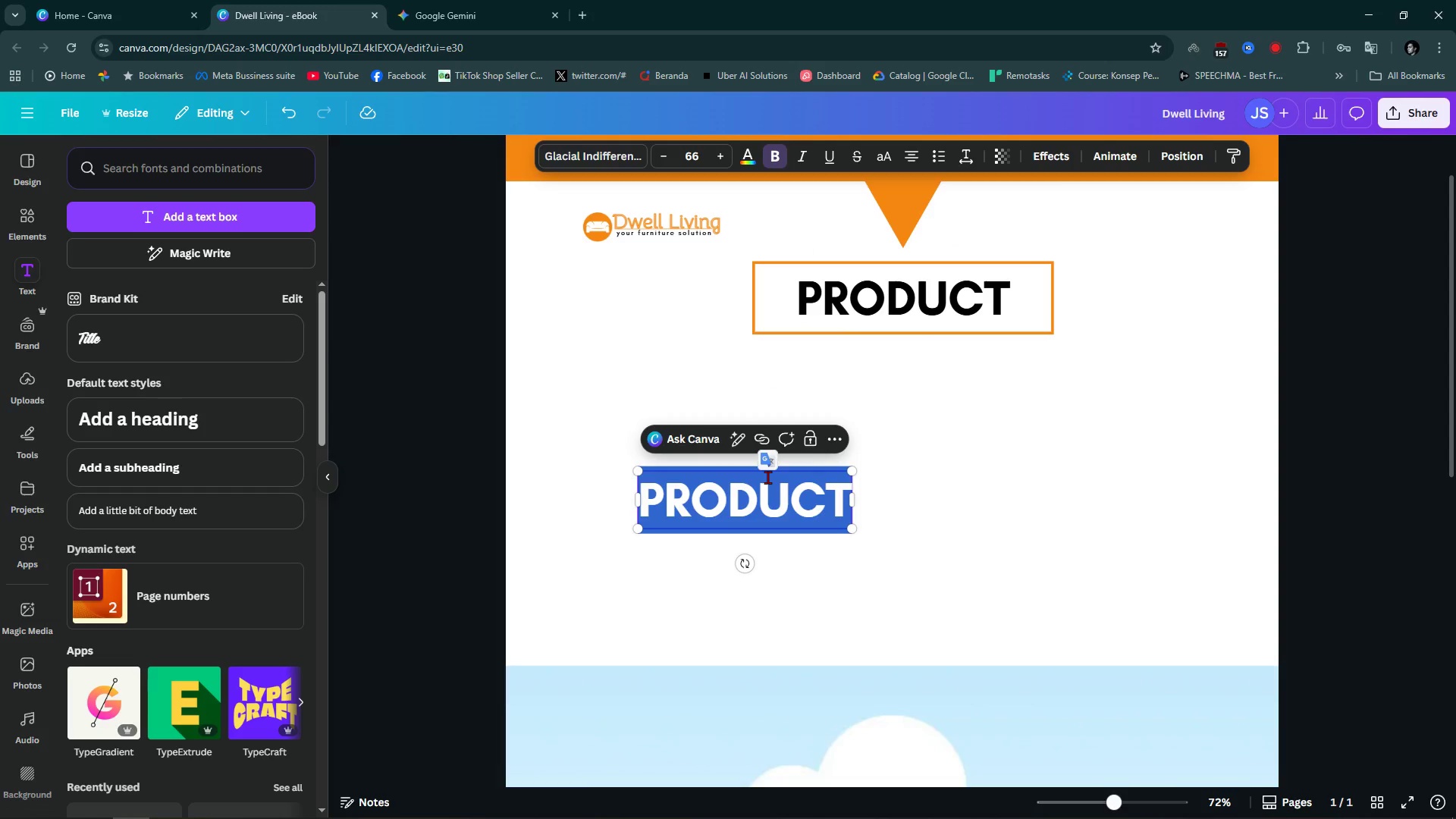 
type(CATALOGUE)
 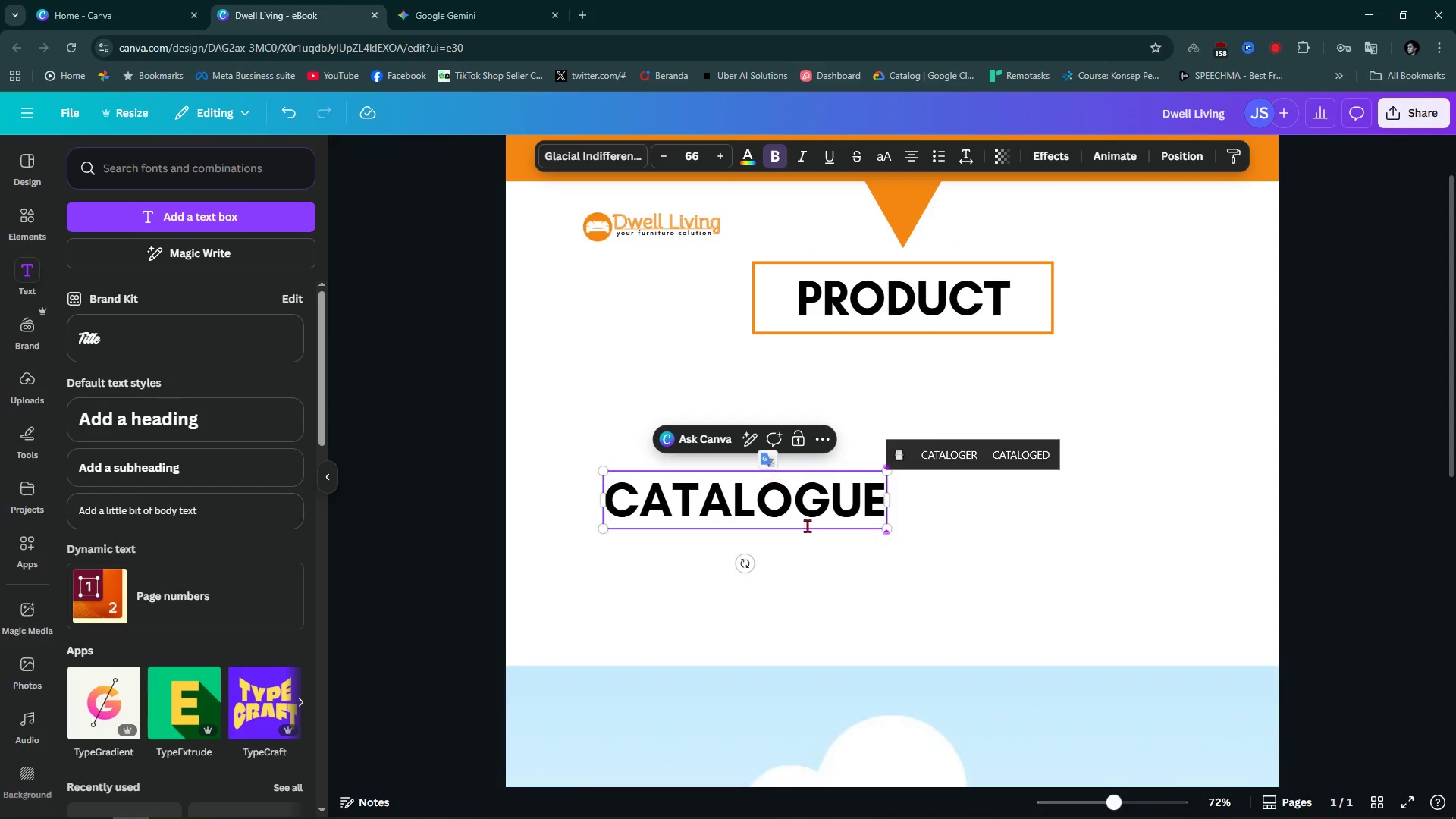 
left_click([973, 566])
 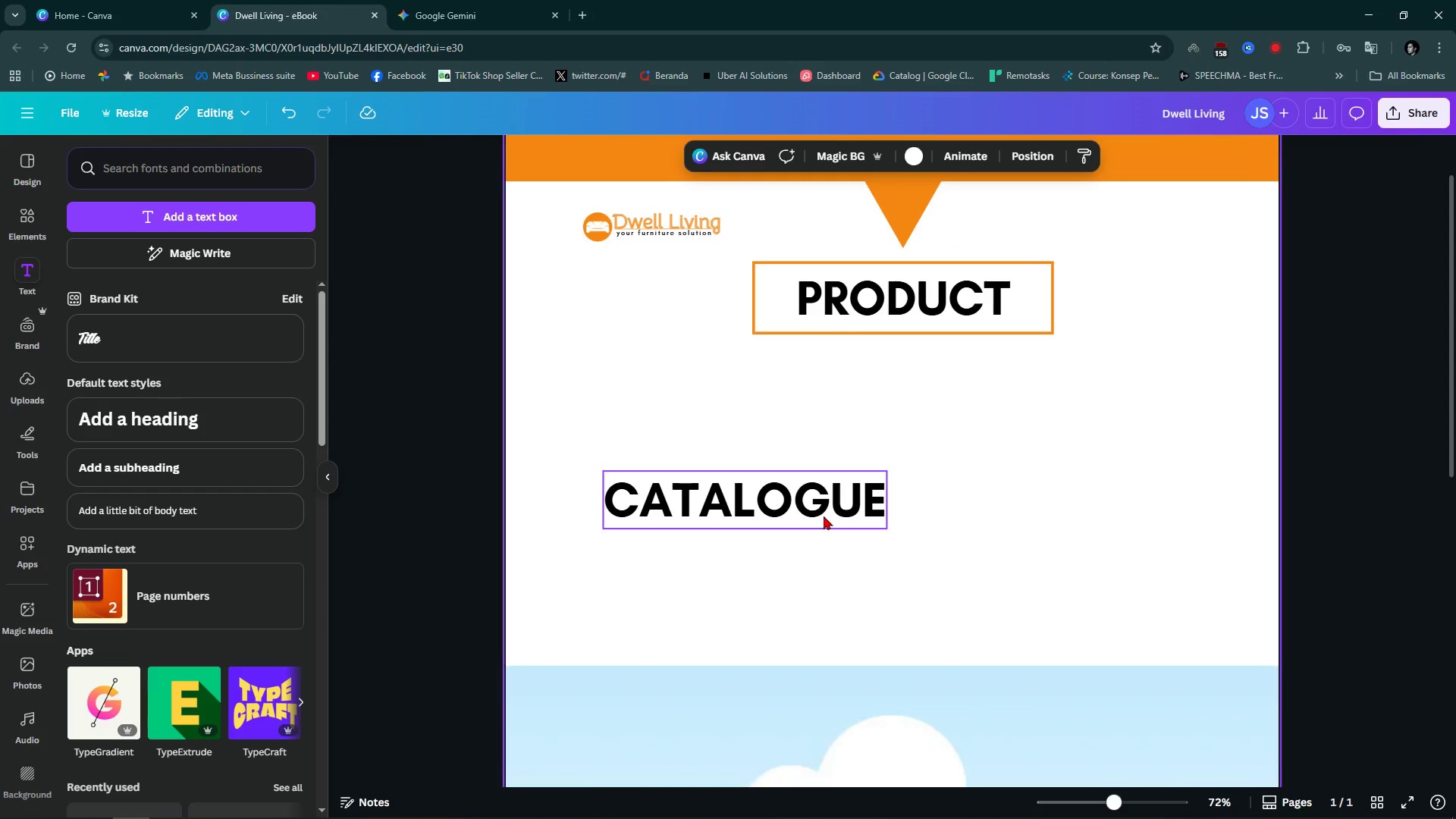 
left_click([824, 516])
 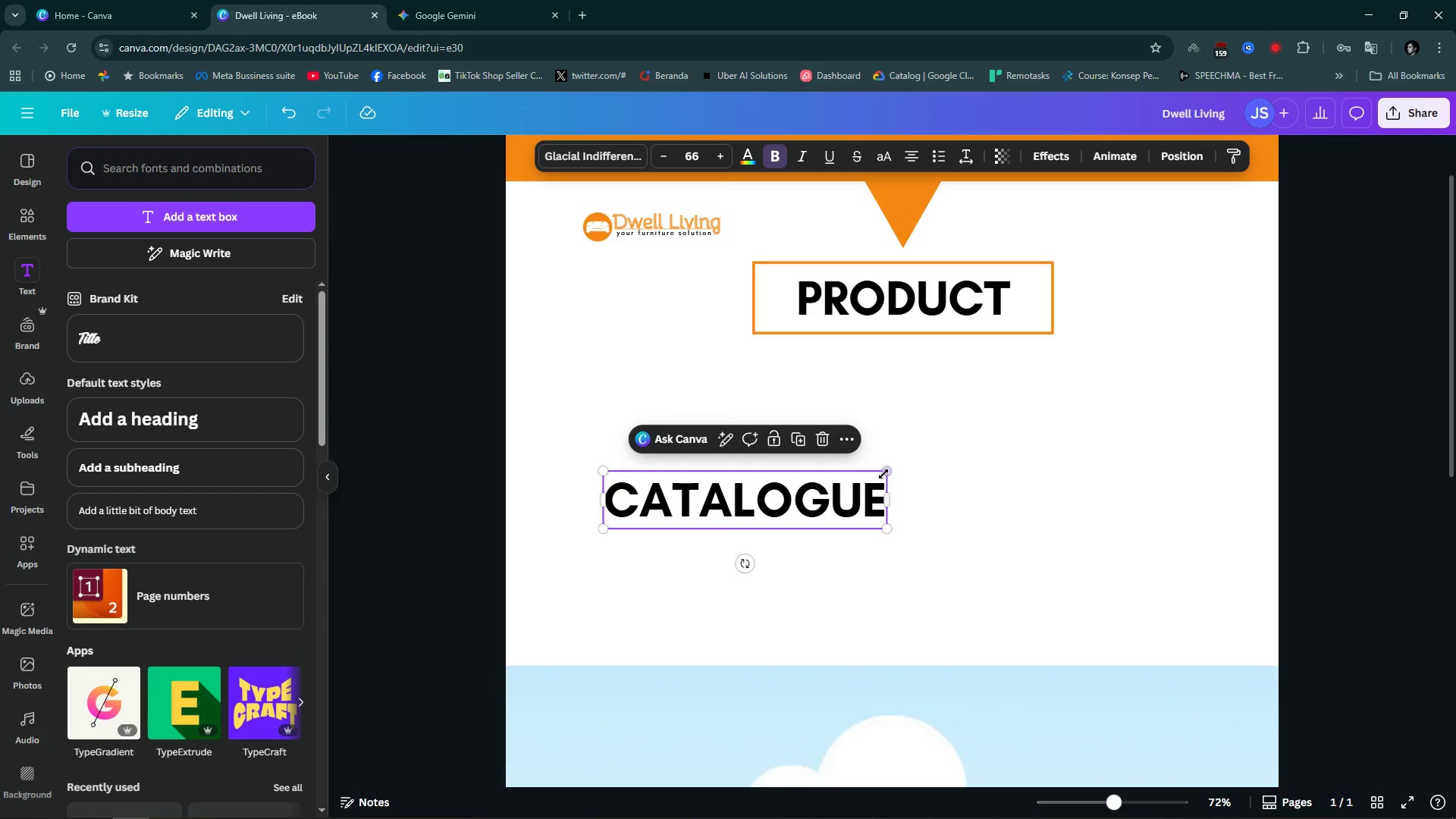 
left_click_drag(start_coordinate=[883, 471], to_coordinate=[1242, 375])
 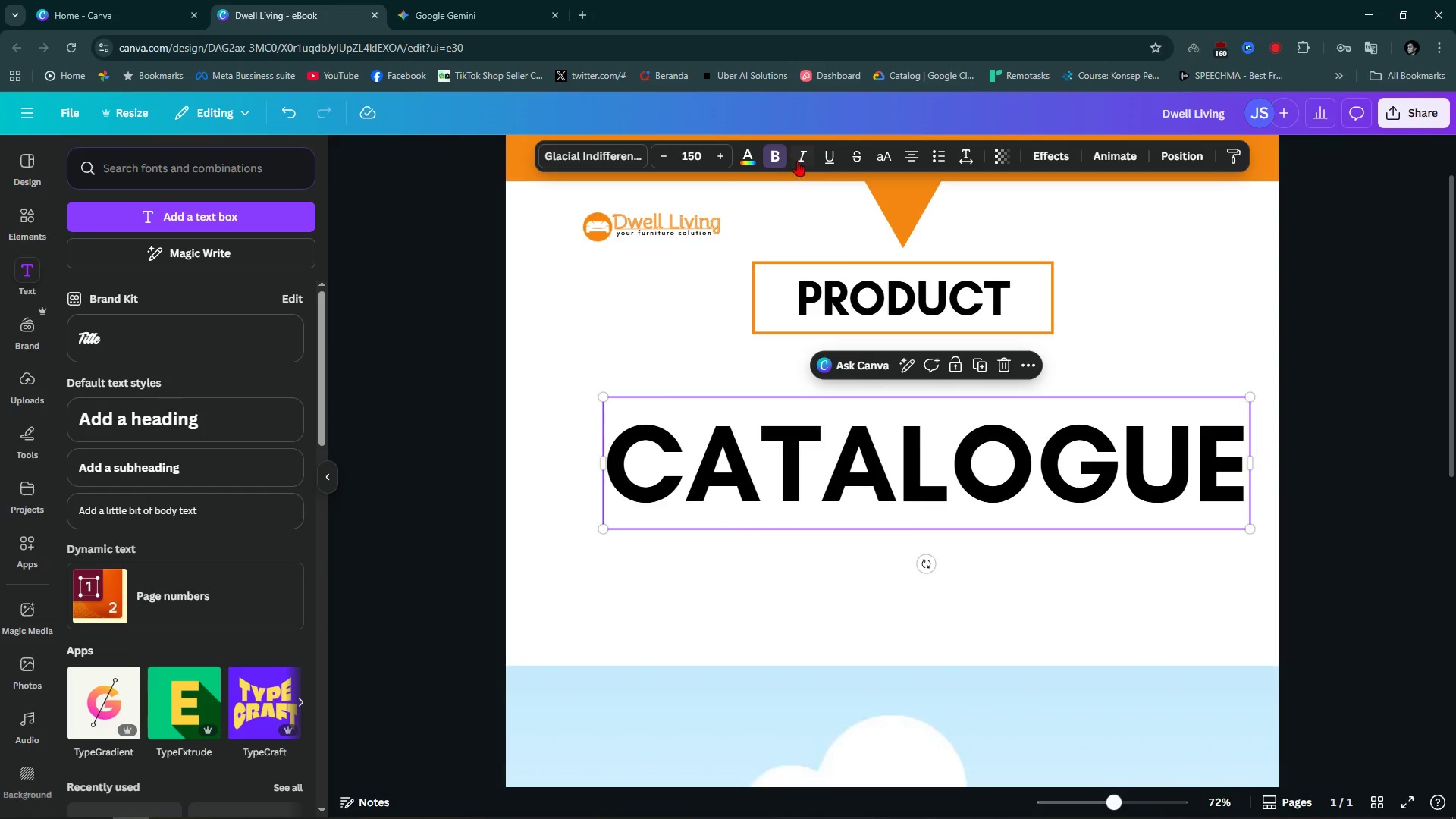 
left_click([775, 155])
 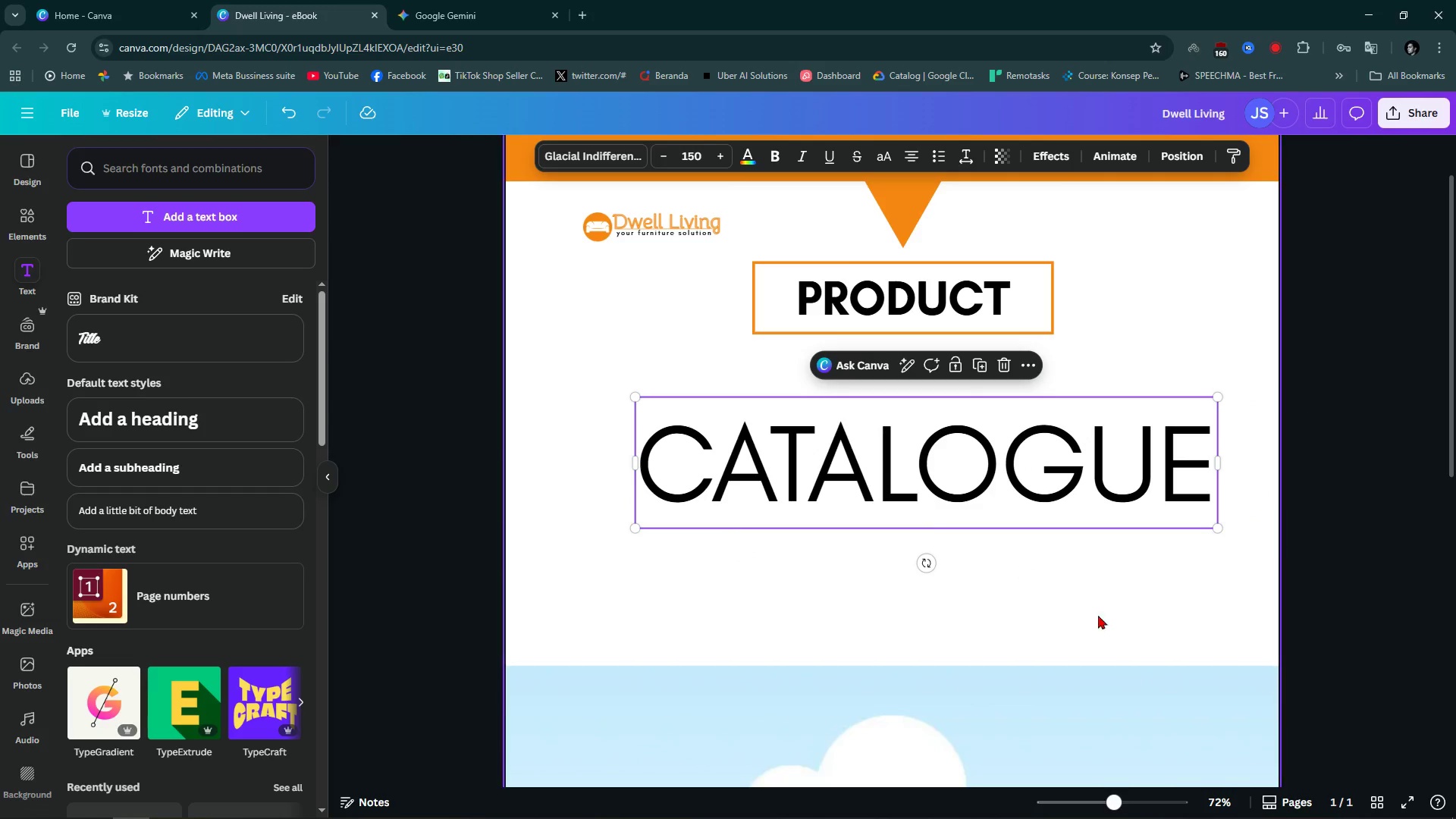 
left_click([1119, 627])
 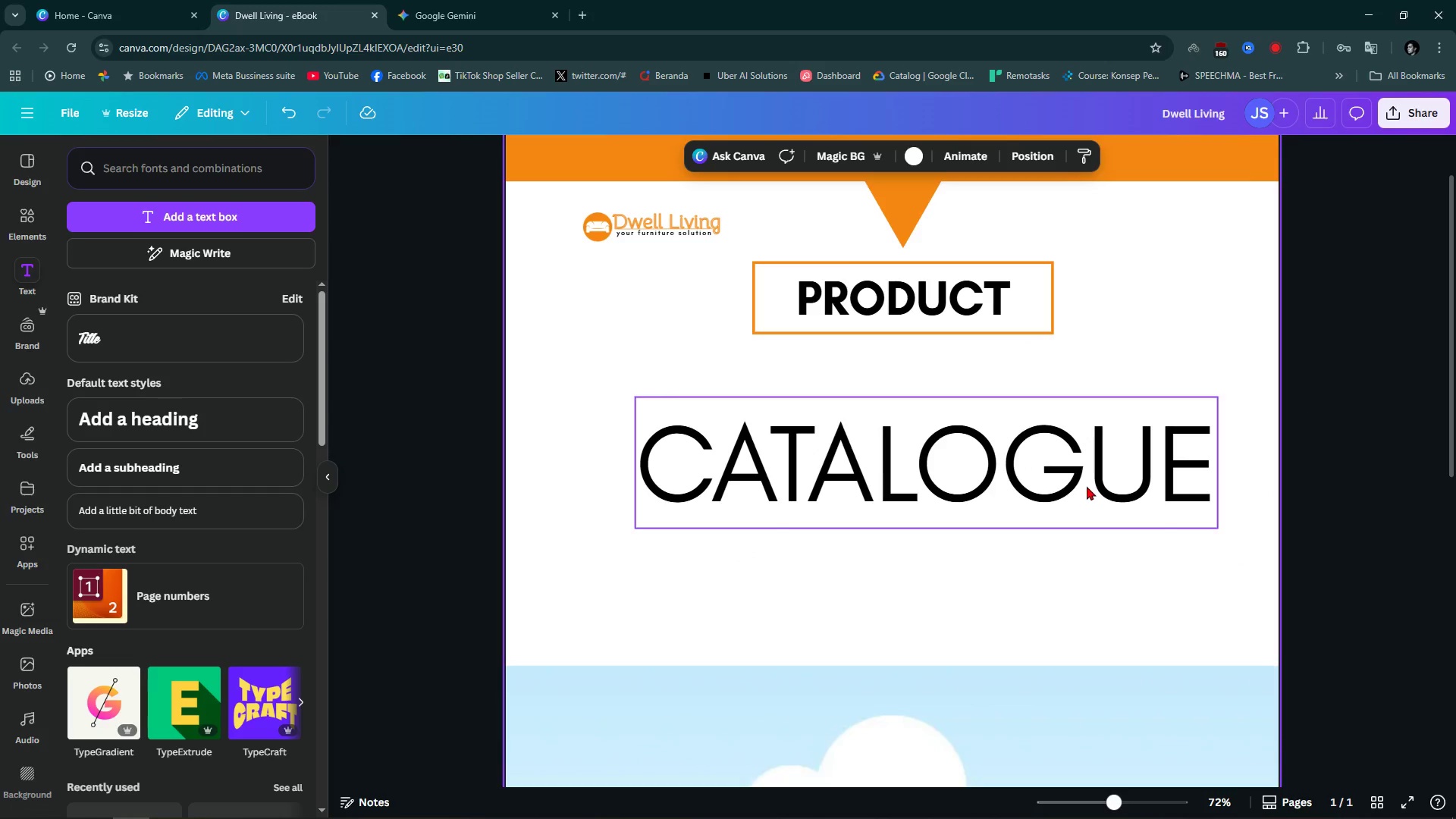 
left_click_drag(start_coordinate=[1087, 486], to_coordinate=[1048, 573])
 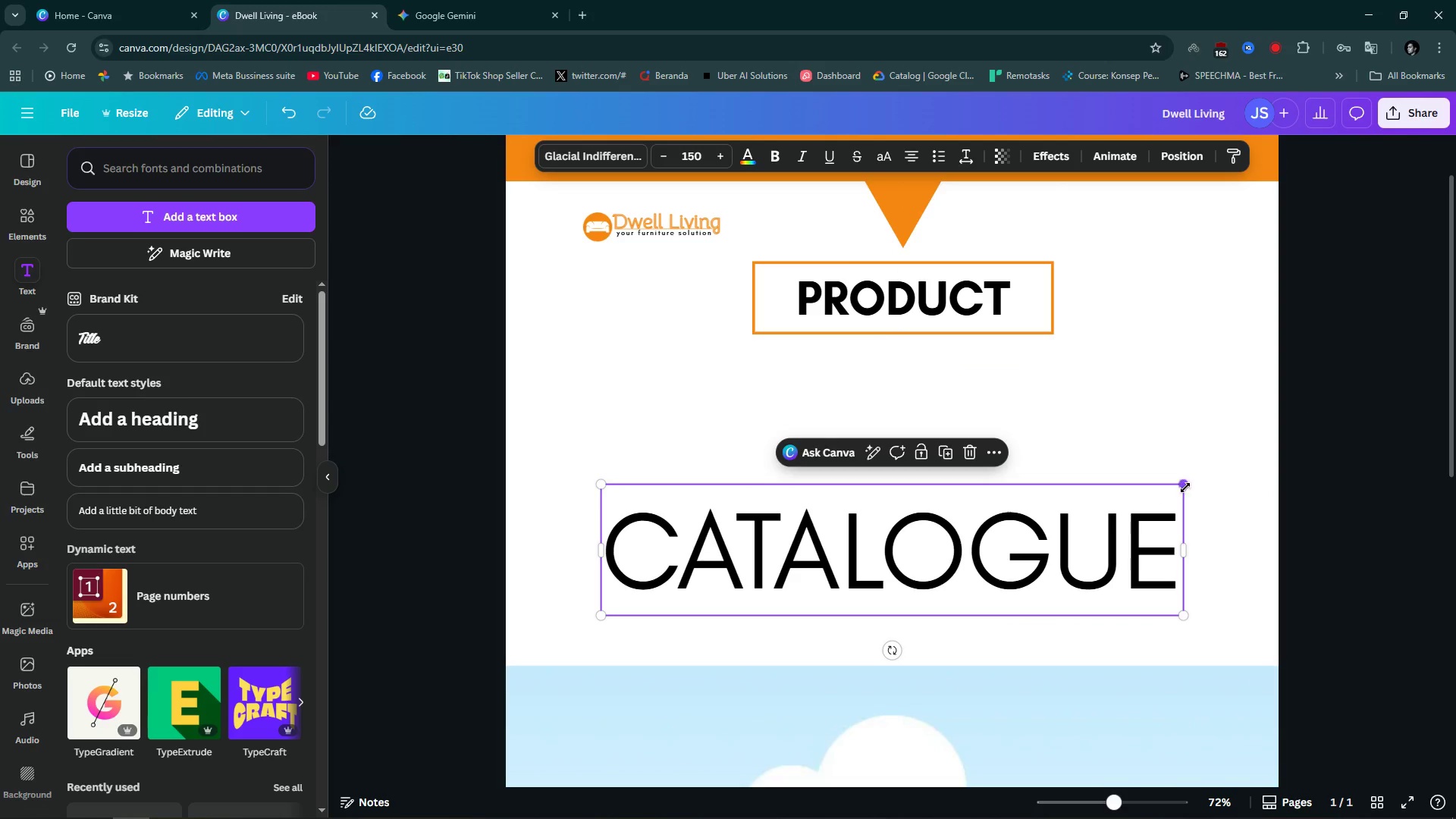 
left_click_drag(start_coordinate=[1185, 488], to_coordinate=[1263, 431])
 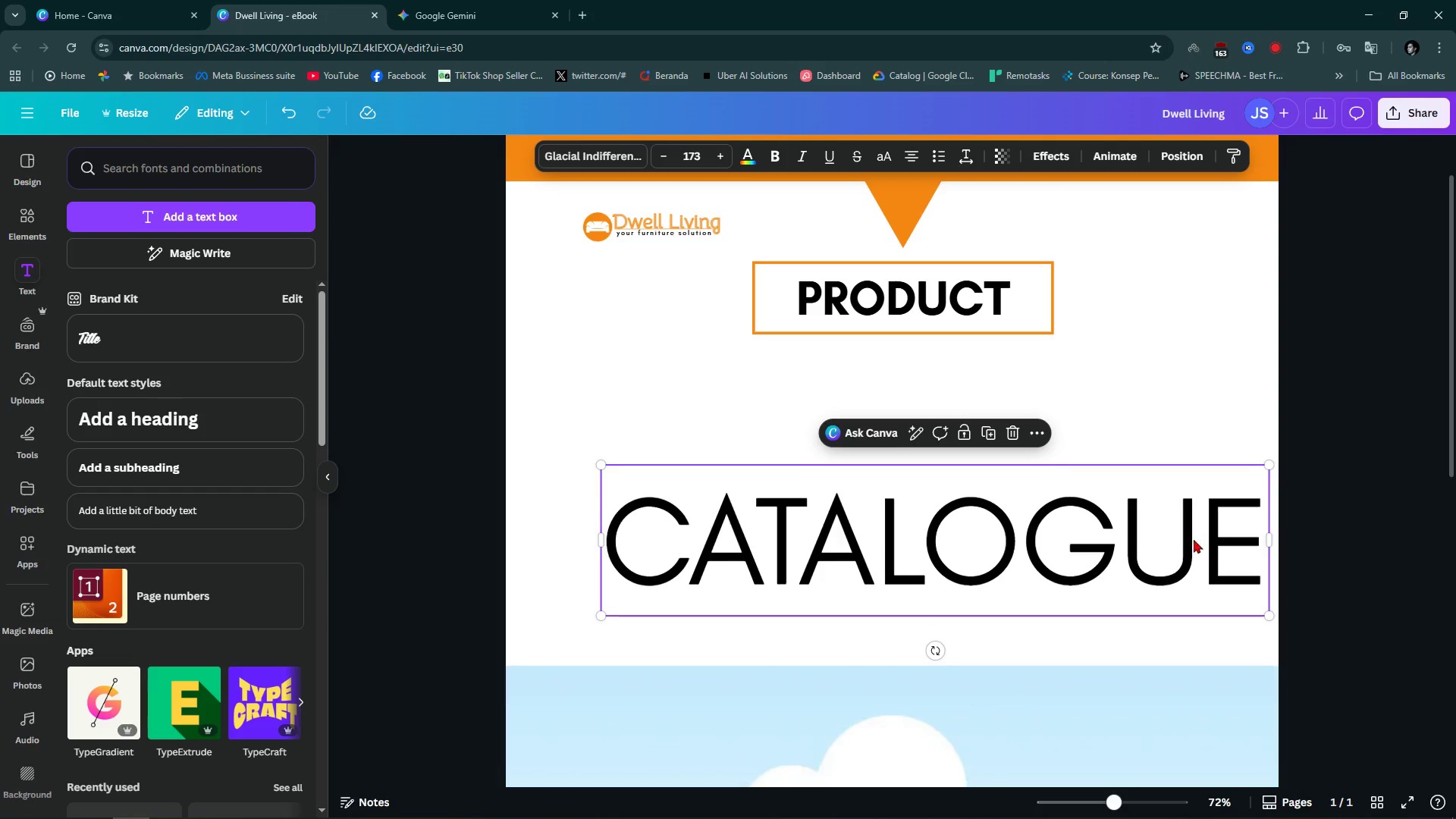 
left_click_drag(start_coordinate=[1191, 539], to_coordinate=[1155, 539])
 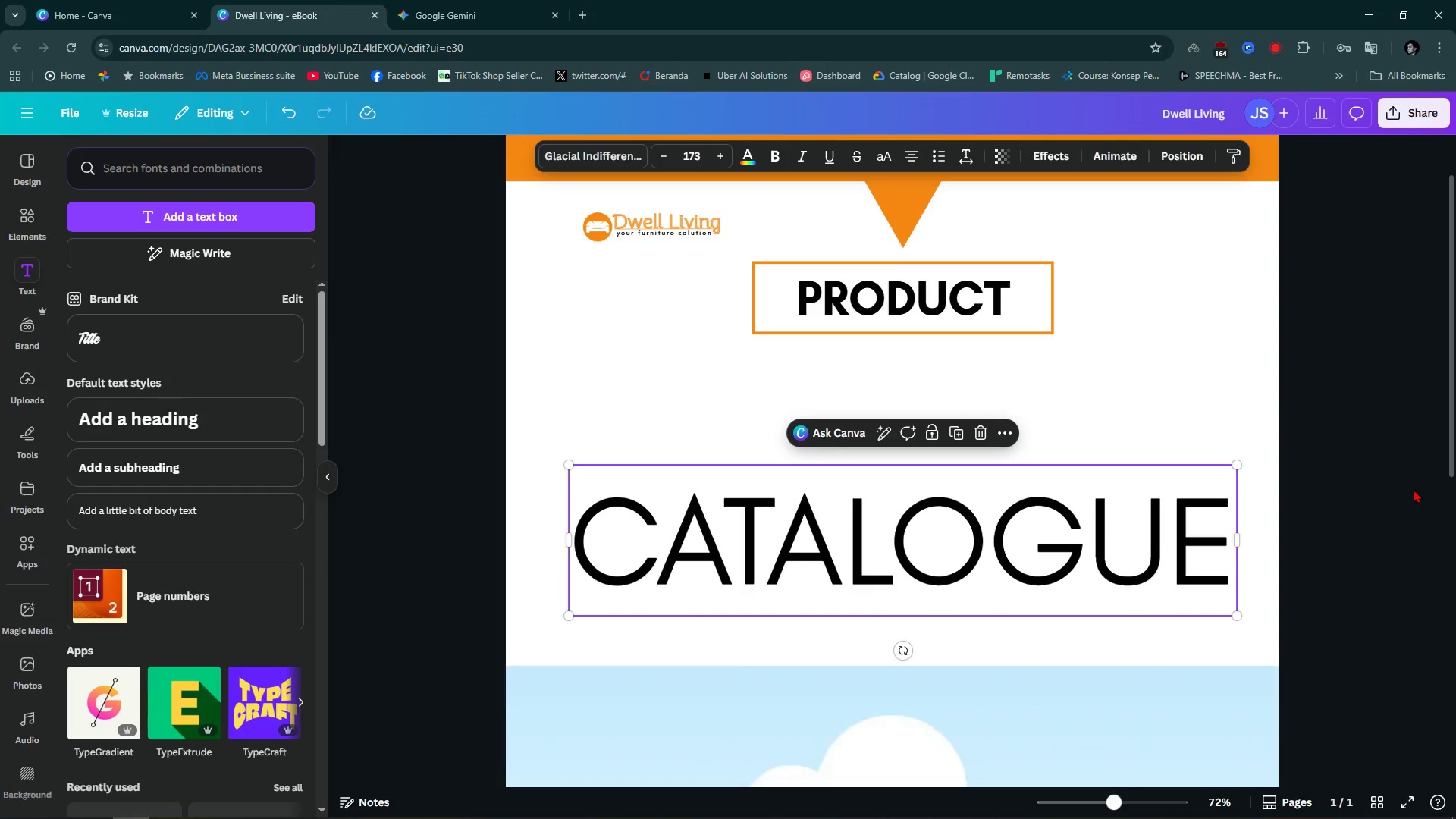 
left_click([1414, 489])
 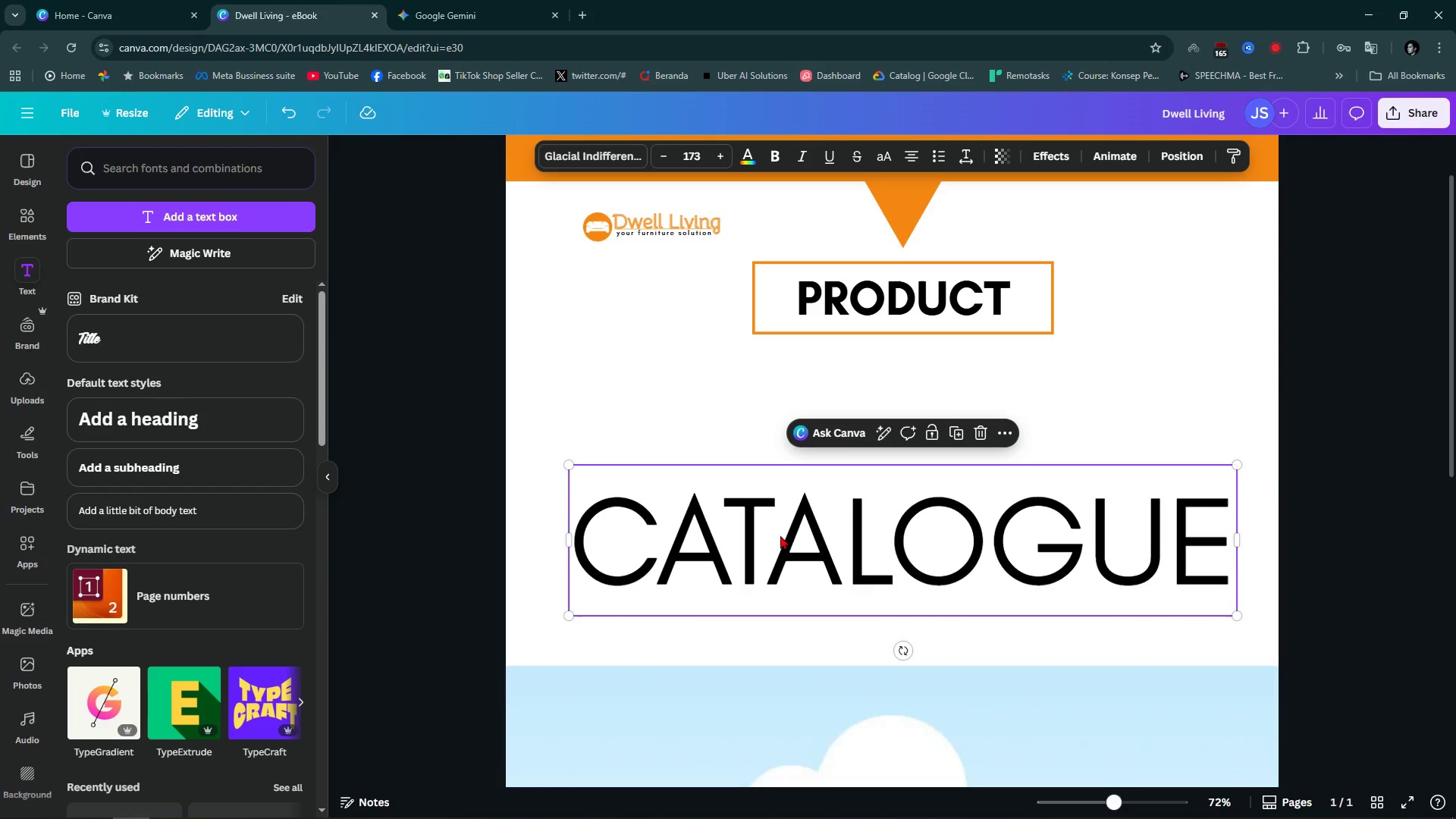 
double_click([753, 562])
 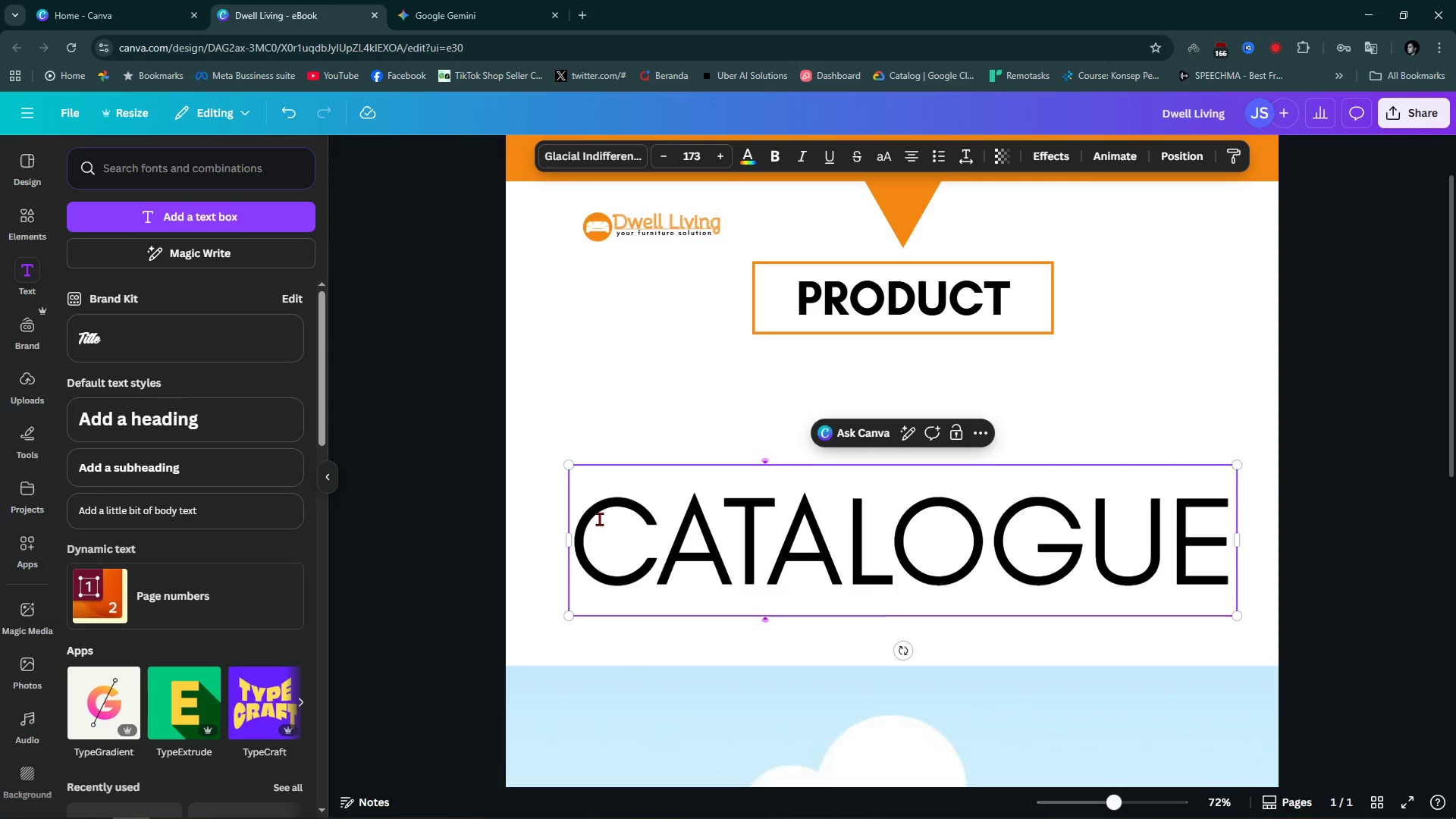 
left_click_drag(start_coordinate=[596, 519], to_coordinate=[828, 529])
 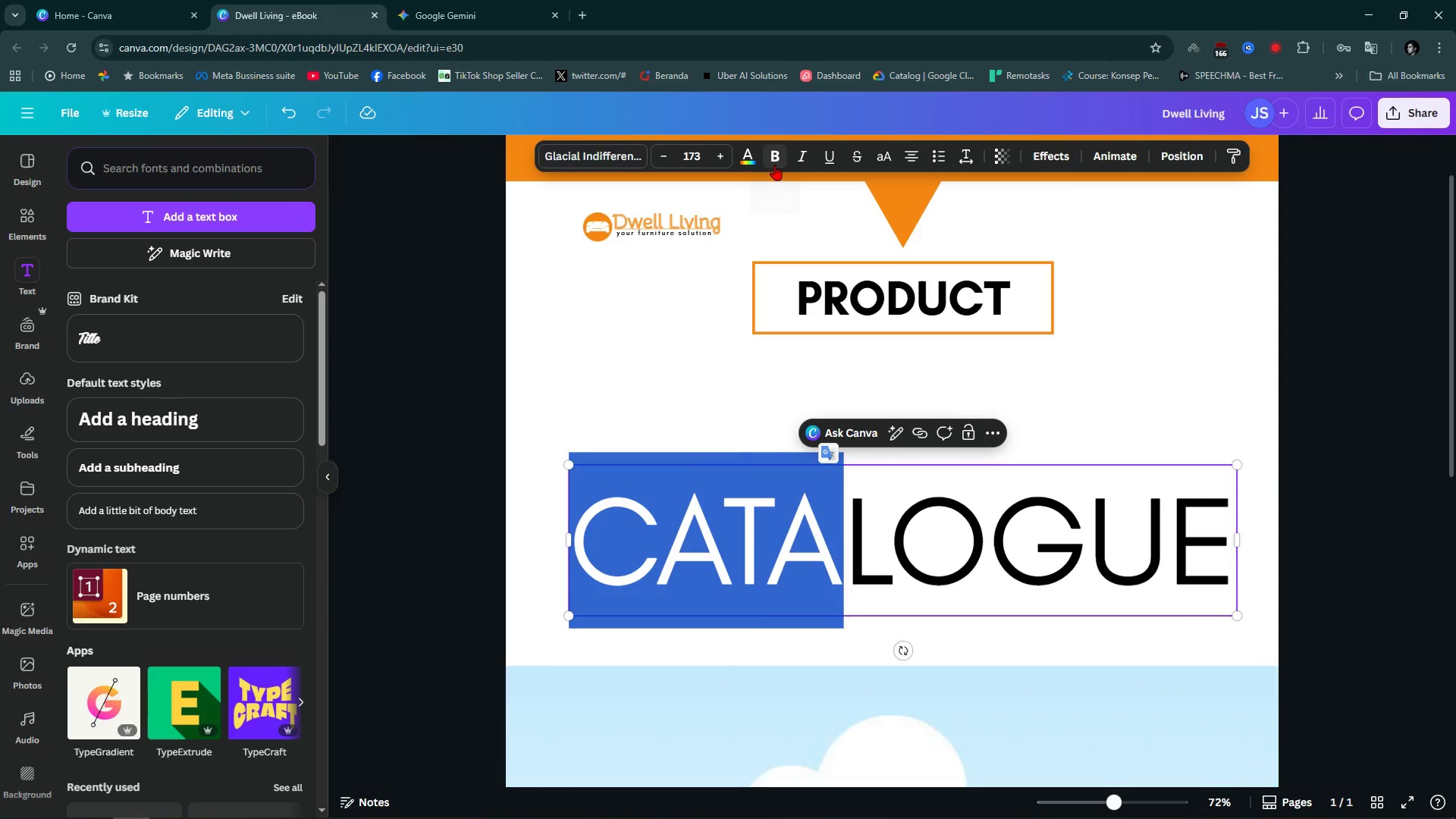 
left_click([774, 162])
 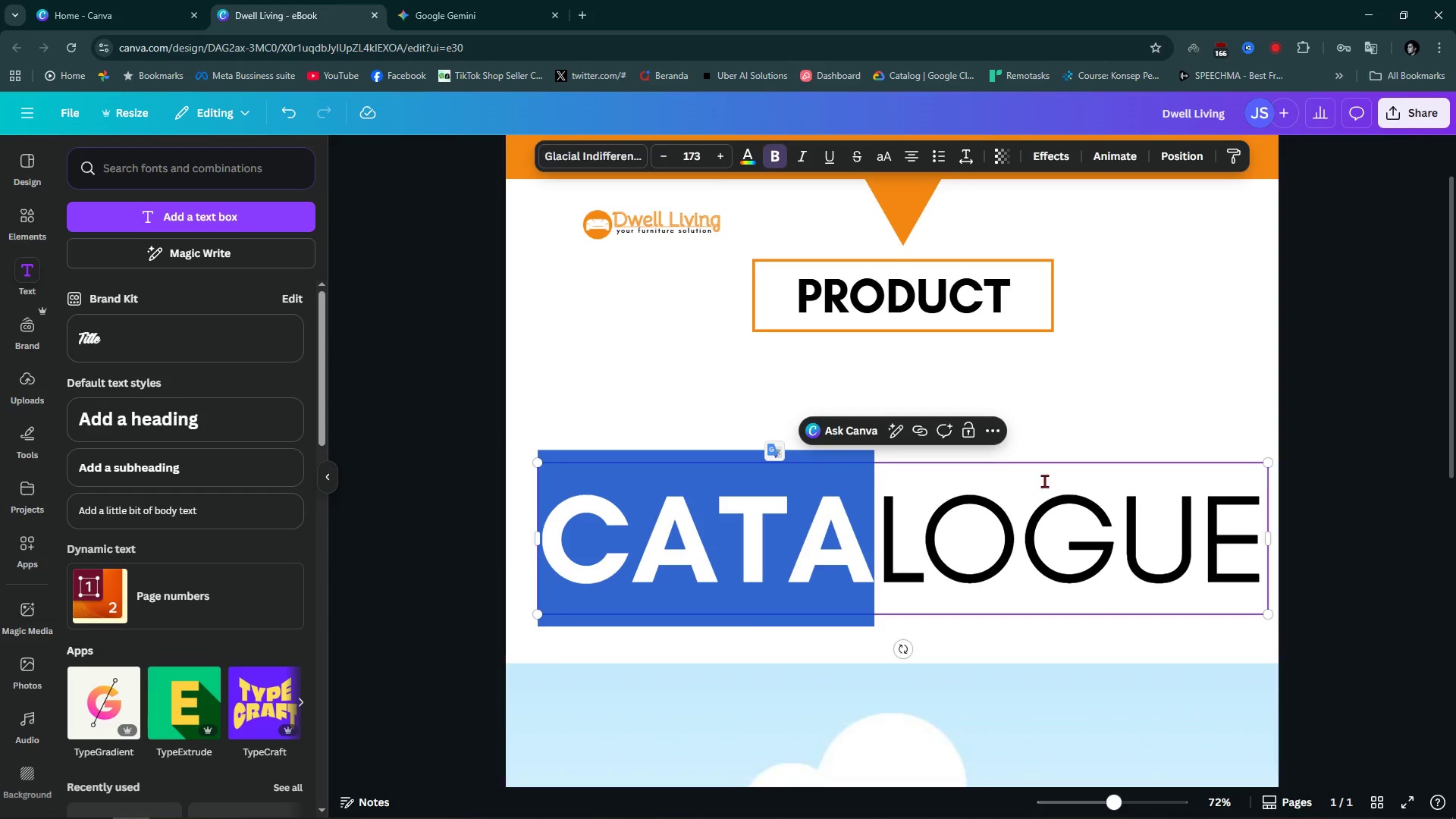 
left_click([1044, 511])
 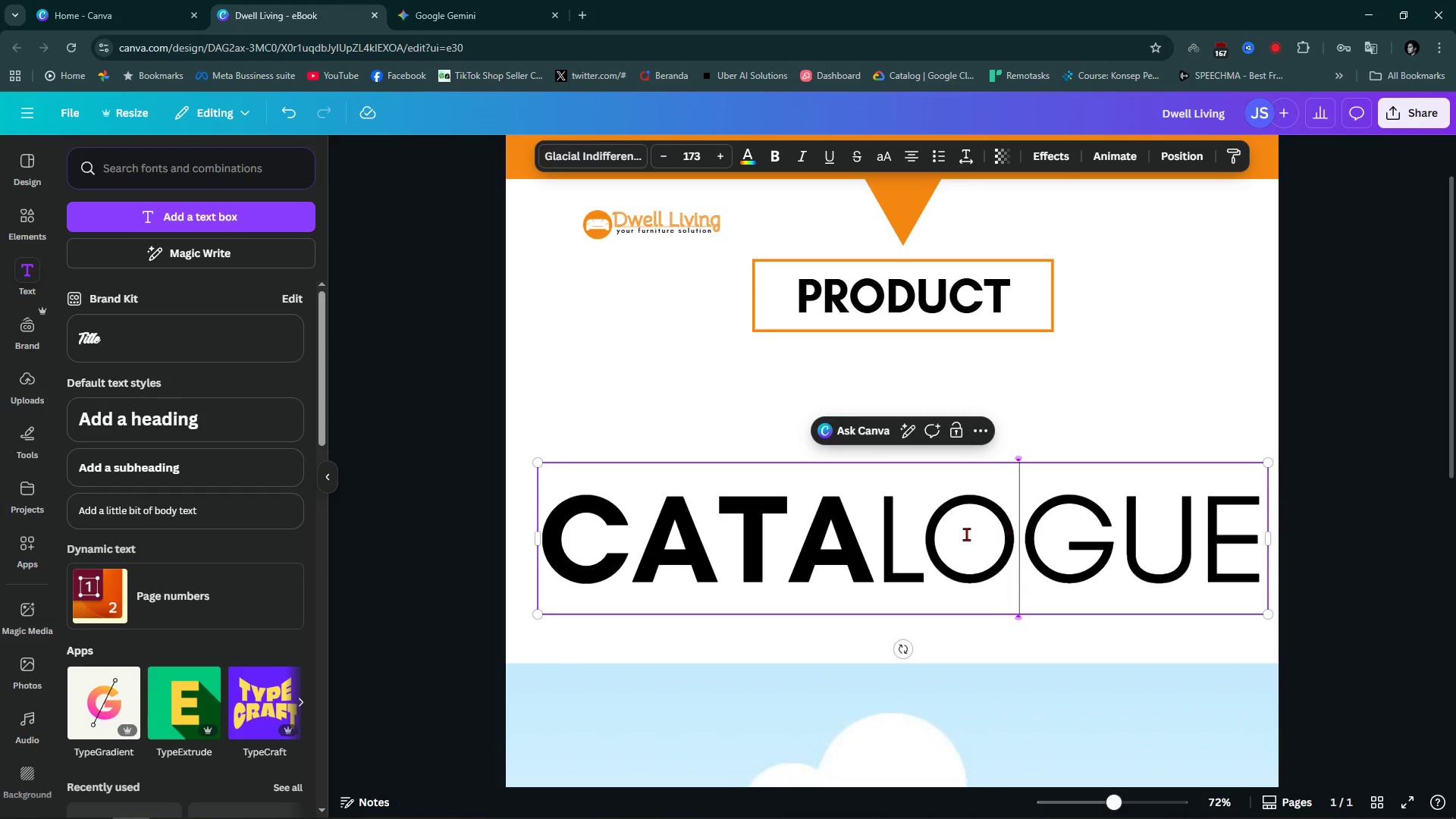 
left_click_drag(start_coordinate=[927, 536], to_coordinate=[1261, 531])
 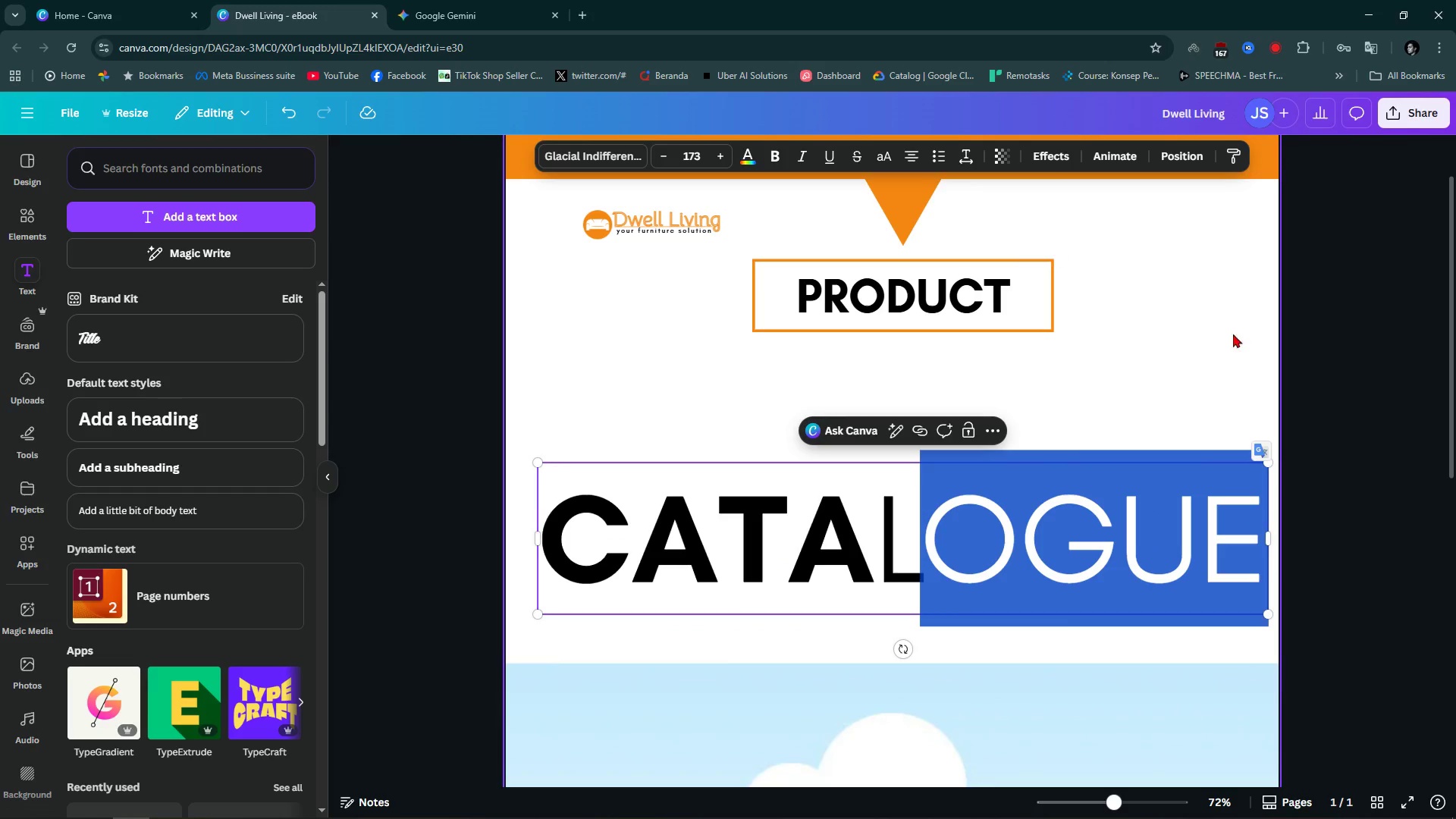 
left_click([1325, 348])
 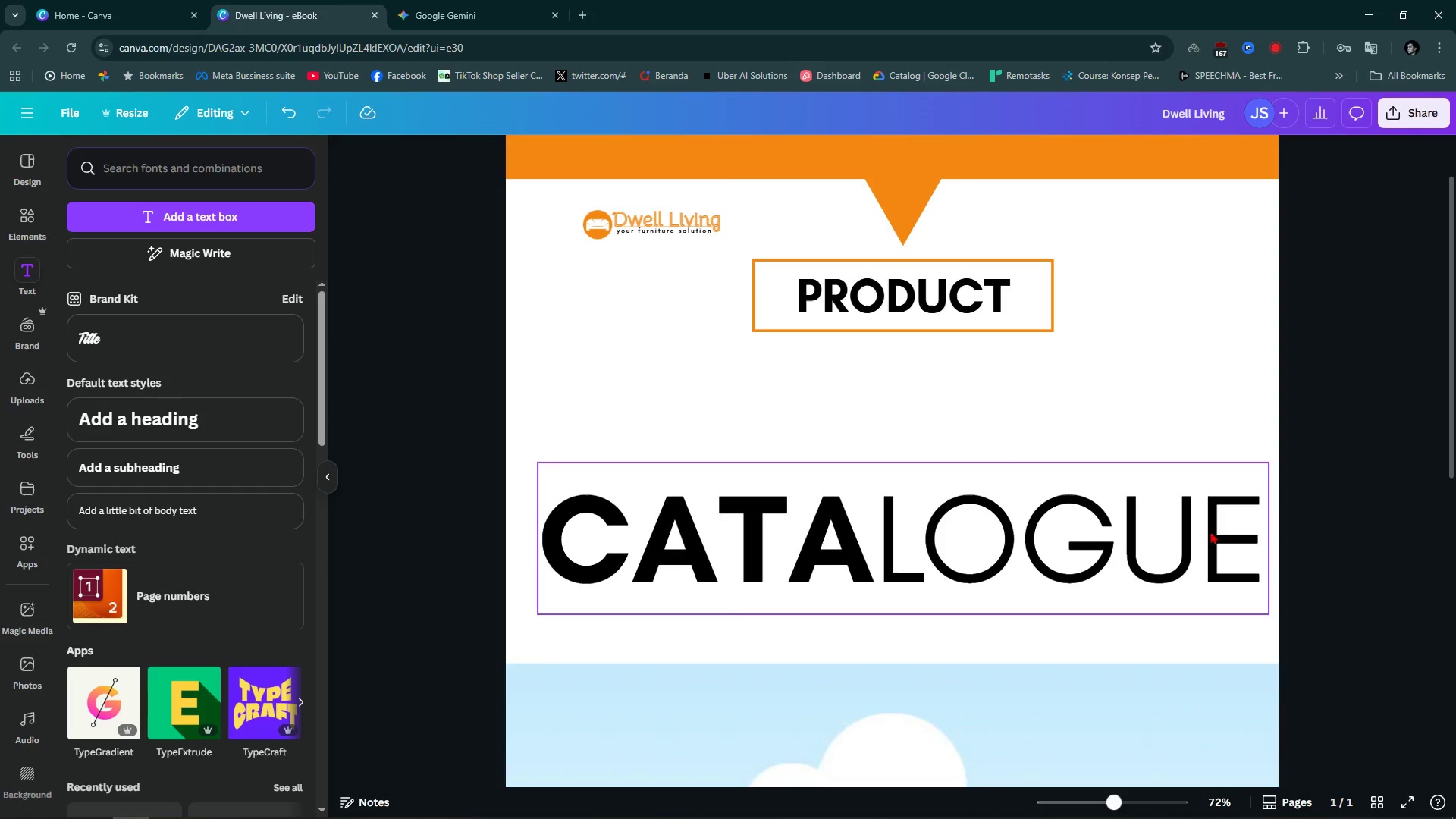 
left_click([1175, 534])
 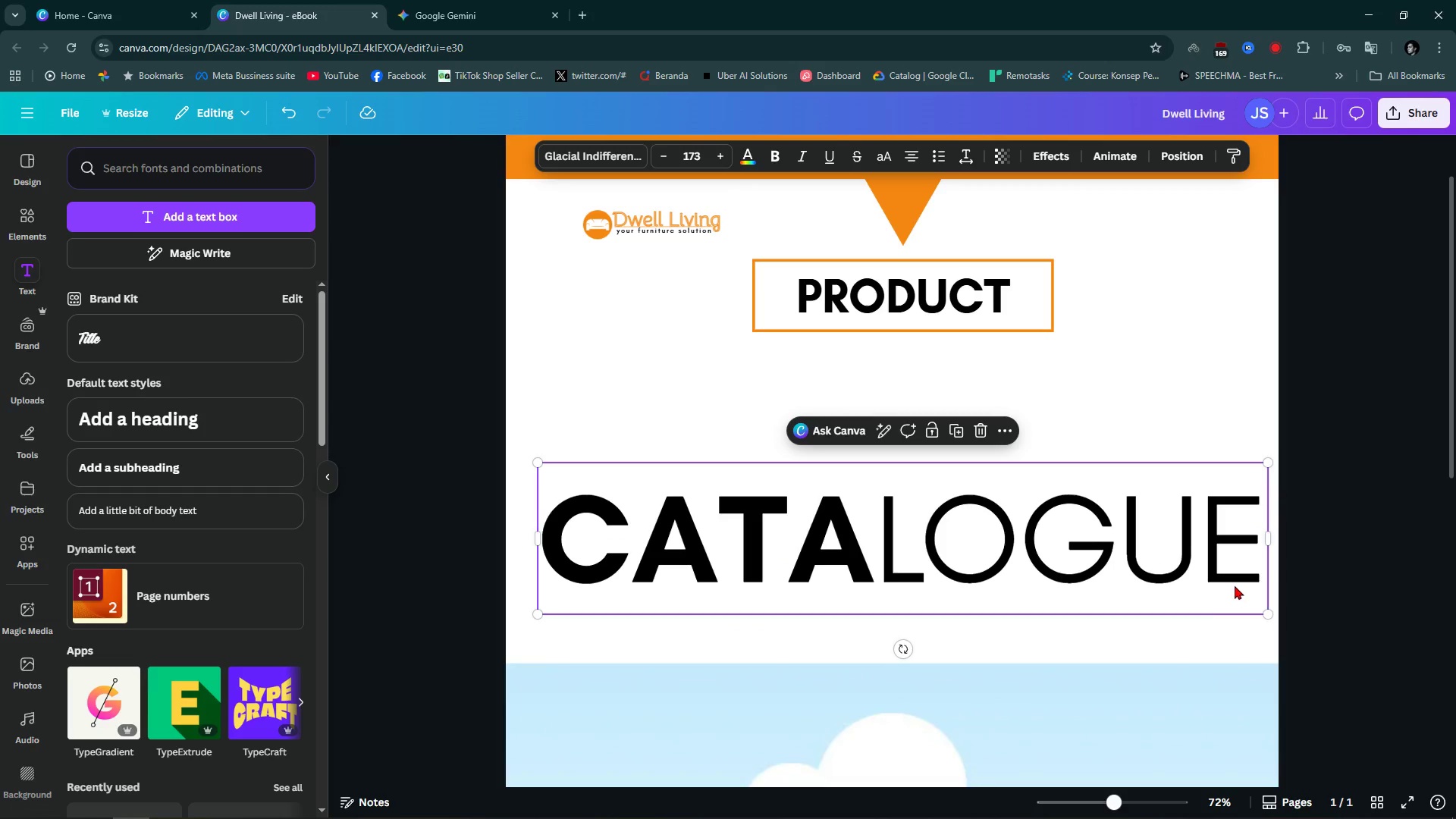 
left_click_drag(start_coordinate=[1271, 617], to_coordinate=[1164, 579])
 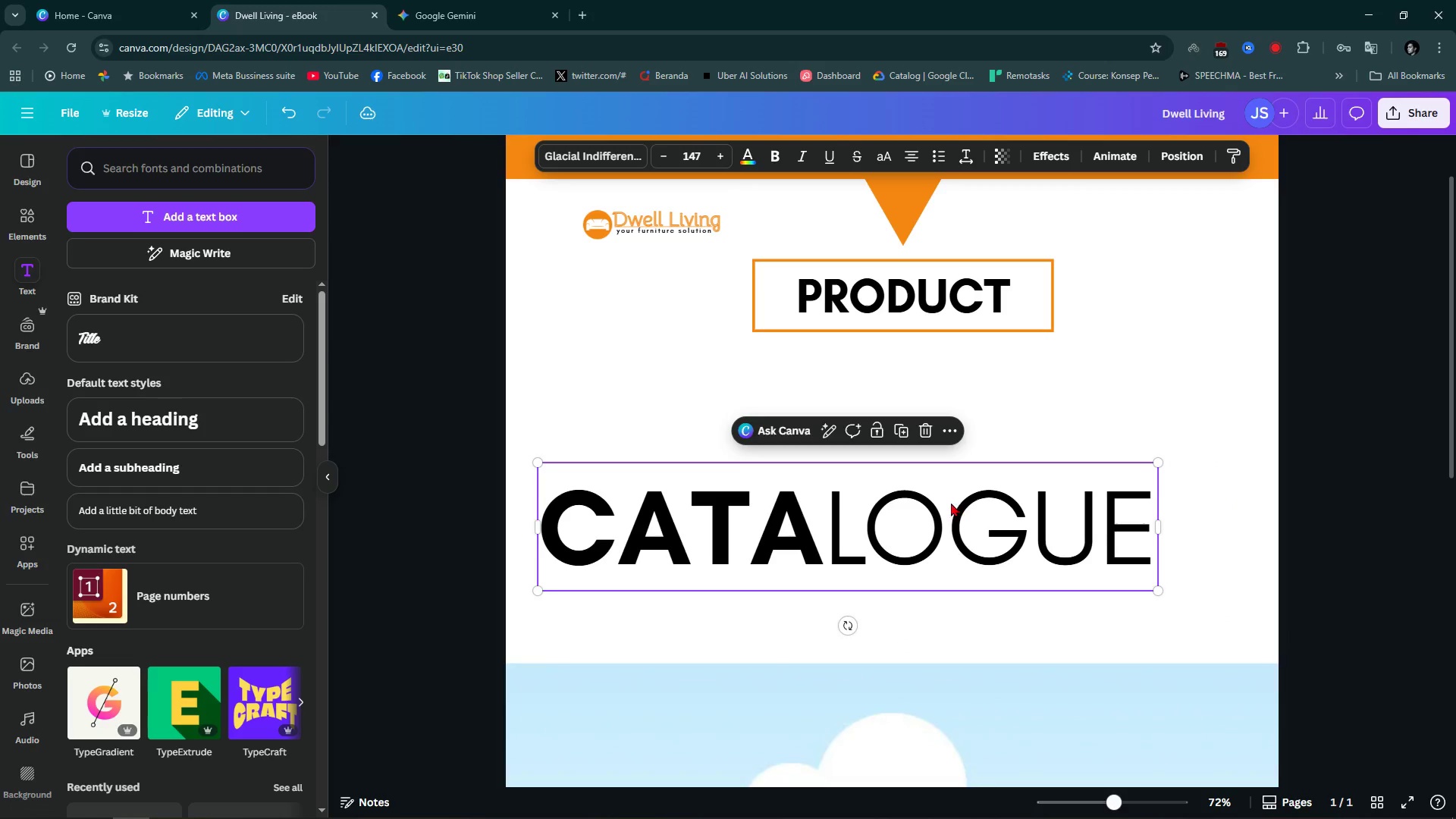 
left_click_drag(start_coordinate=[951, 503], to_coordinate=[1006, 519])
 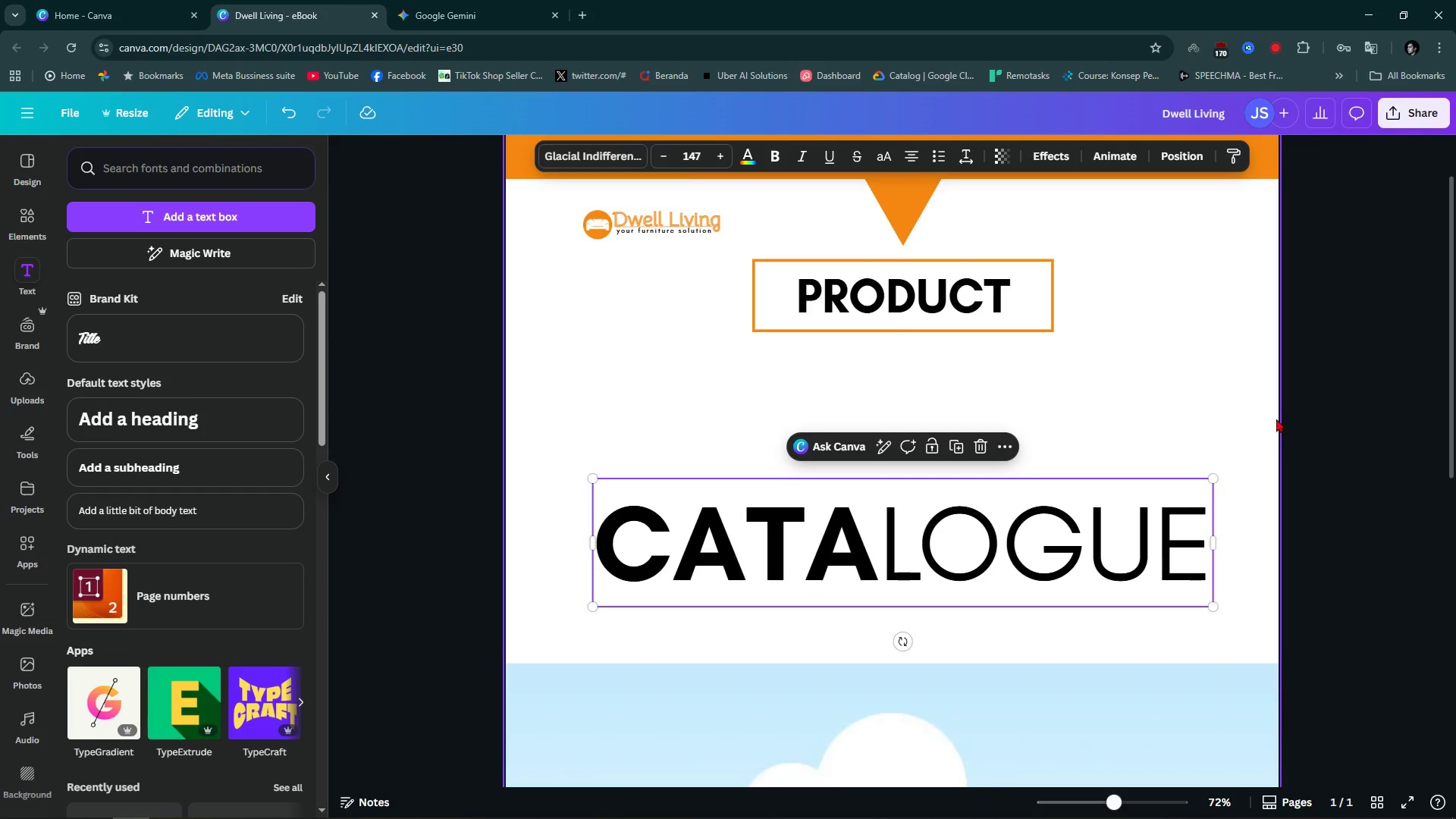 
left_click([1276, 419])
 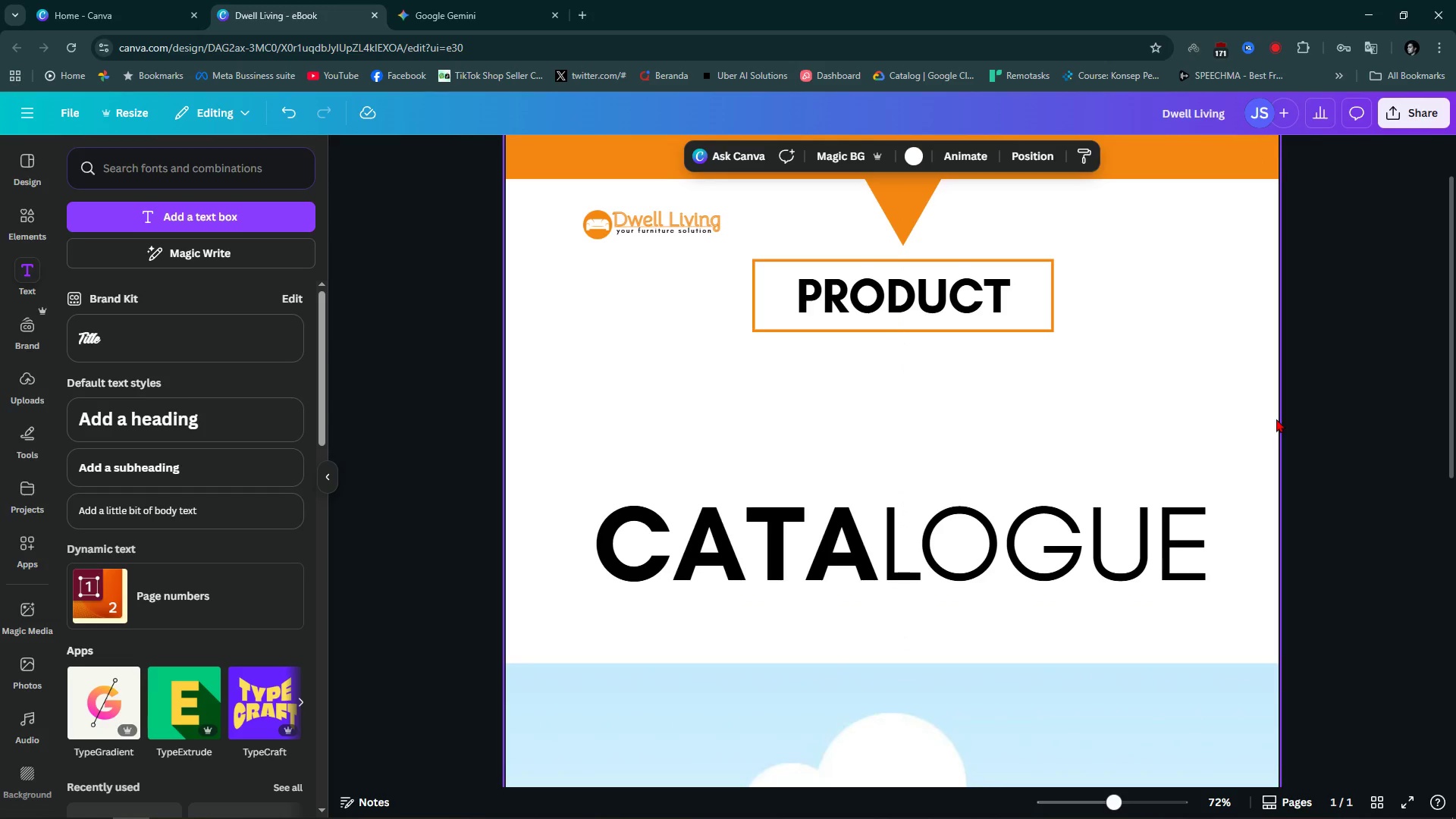 
key(R)
 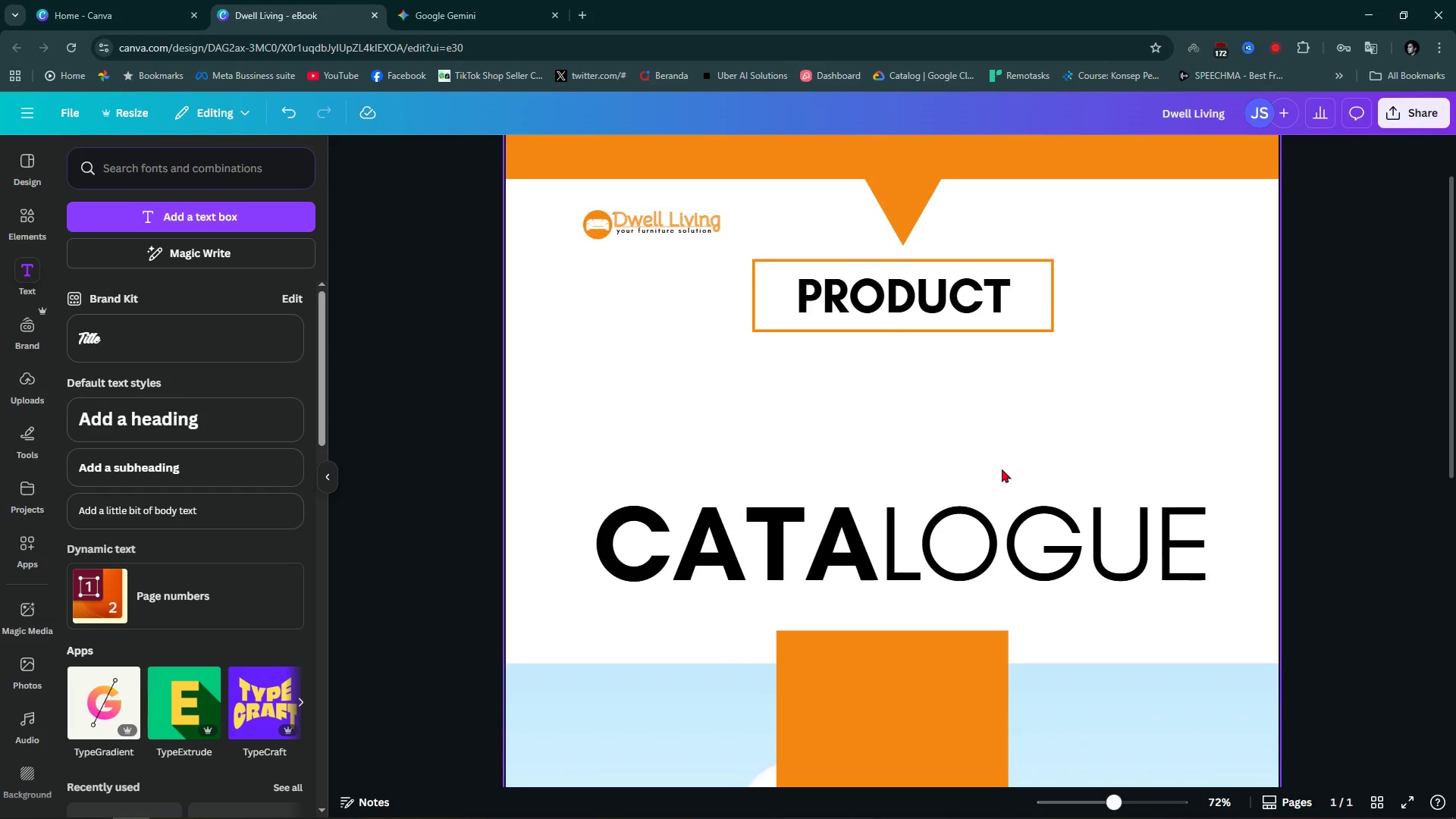 
left_click_drag(start_coordinate=[929, 693], to_coordinate=[940, 410])
 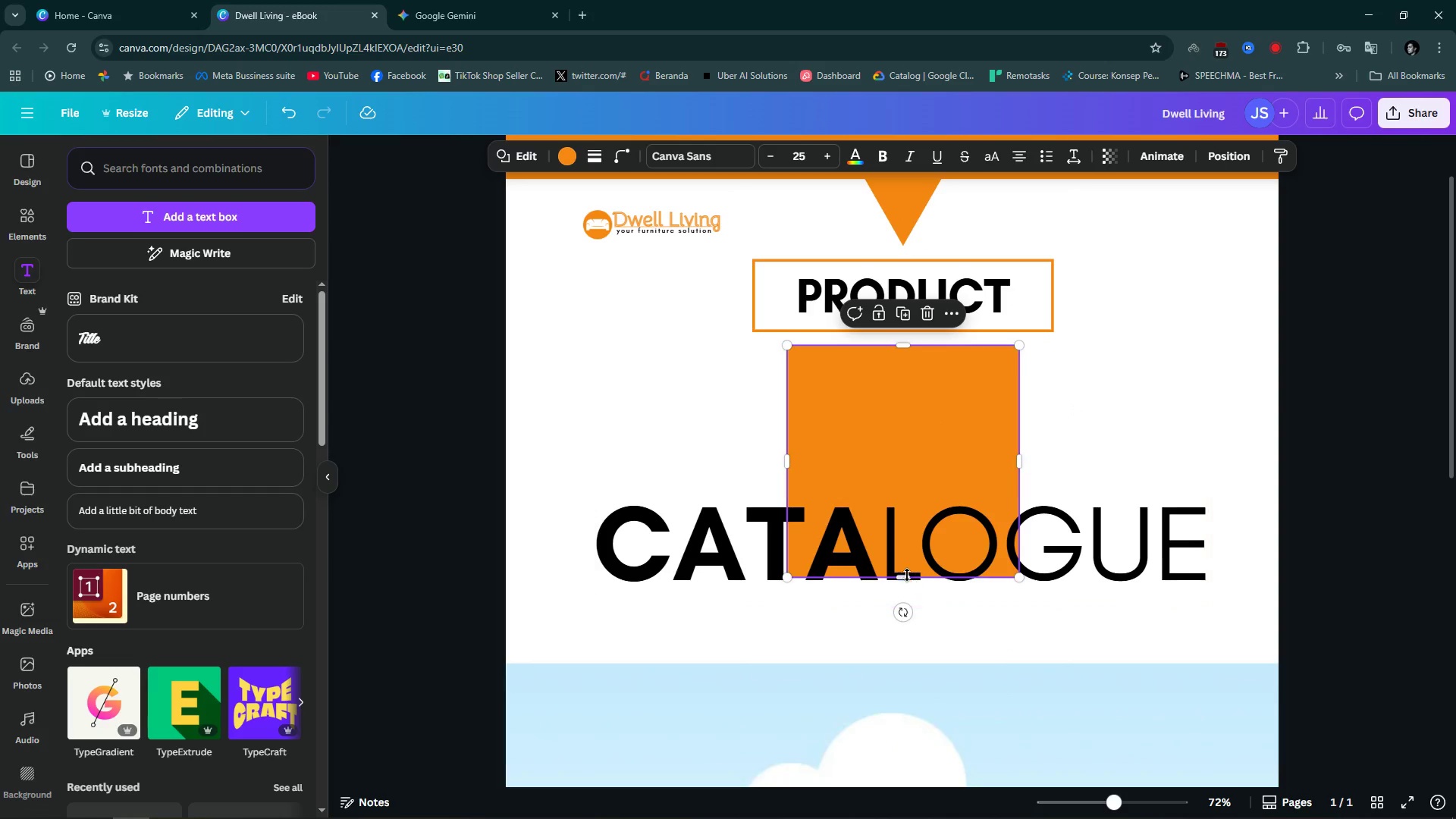 
left_click_drag(start_coordinate=[907, 575], to_coordinate=[904, 484])
 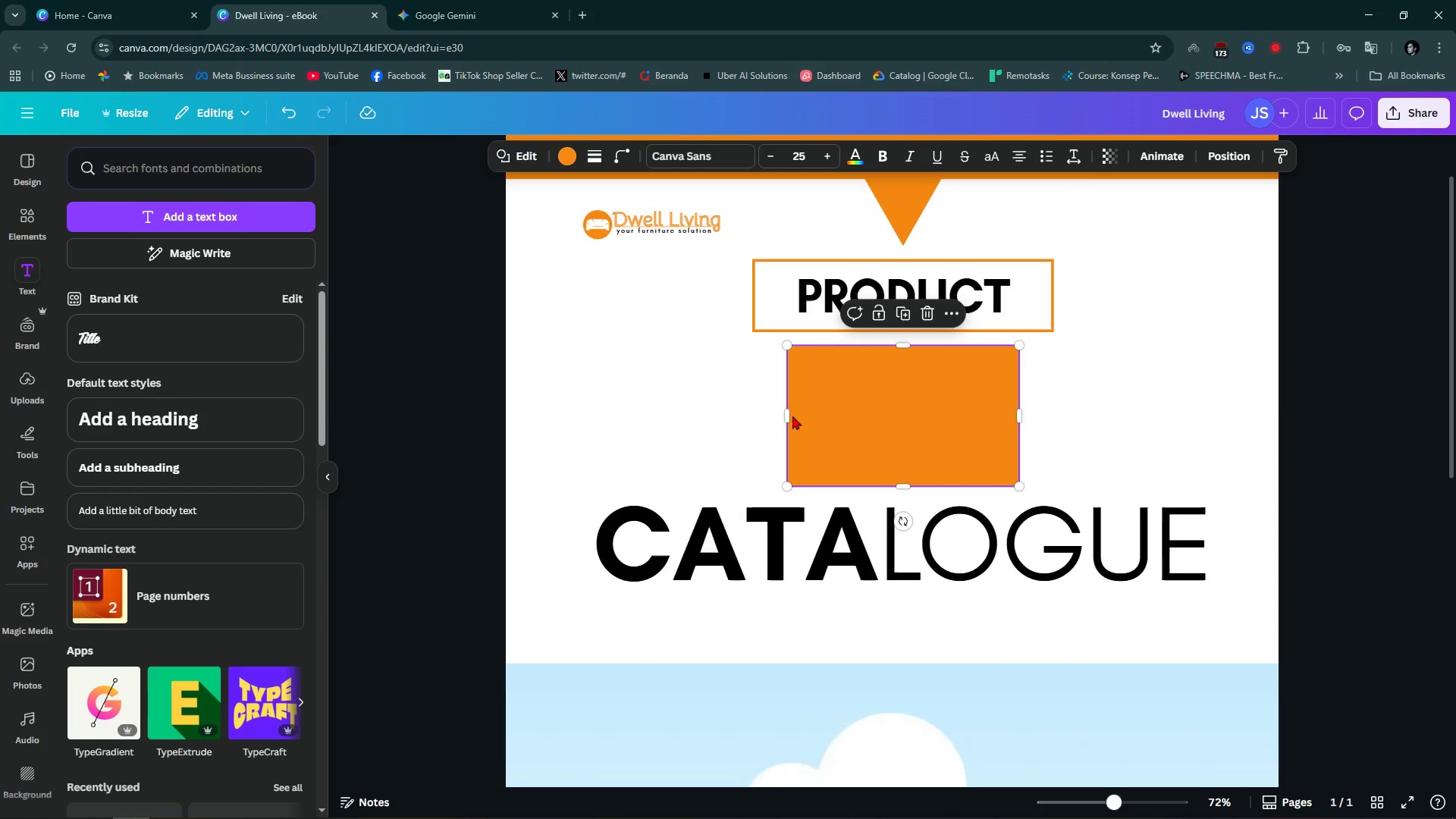 
left_click_drag(start_coordinate=[790, 416], to_coordinate=[886, 427])
 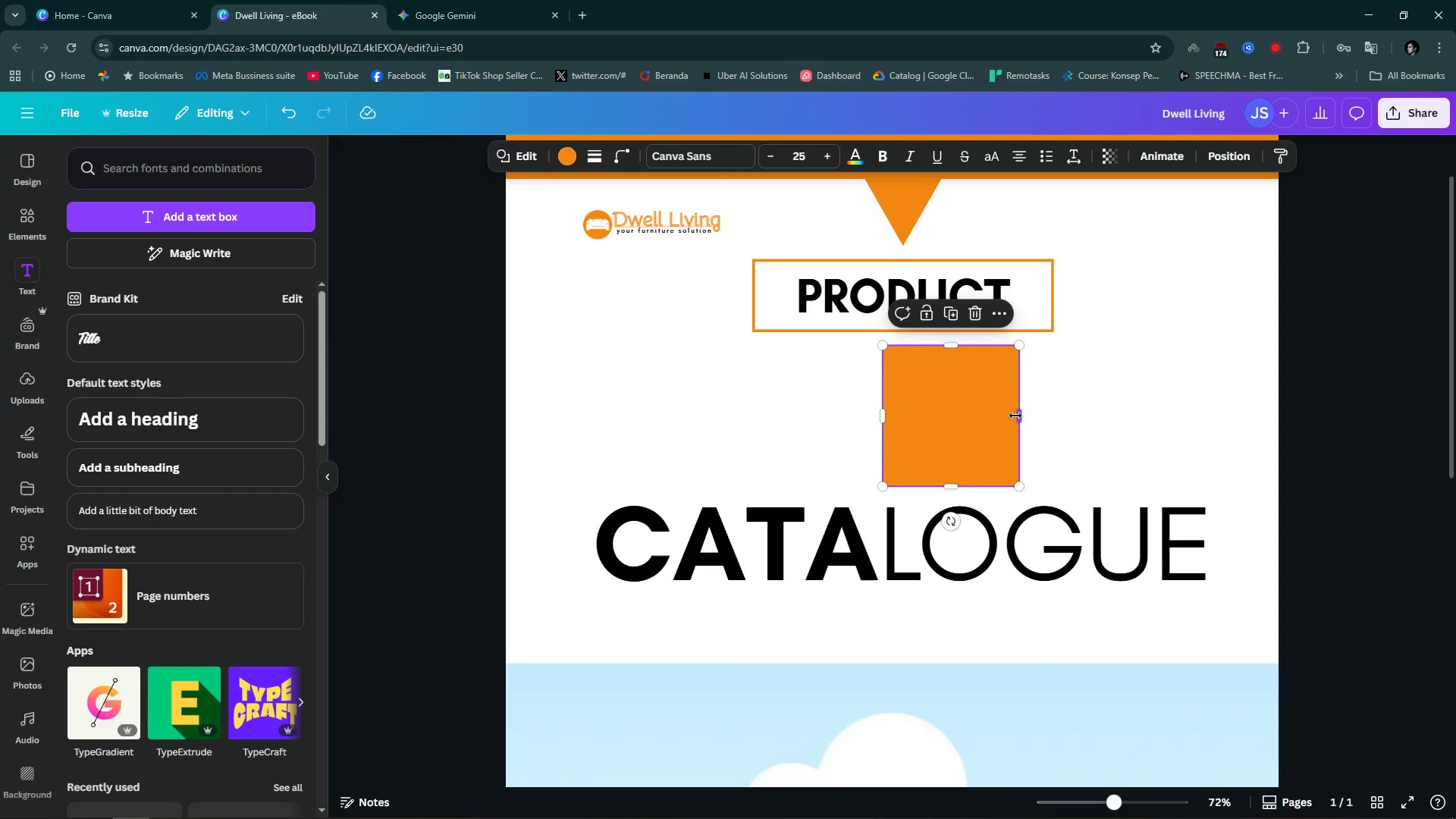 
left_click_drag(start_coordinate=[1015, 416], to_coordinate=[905, 413])
 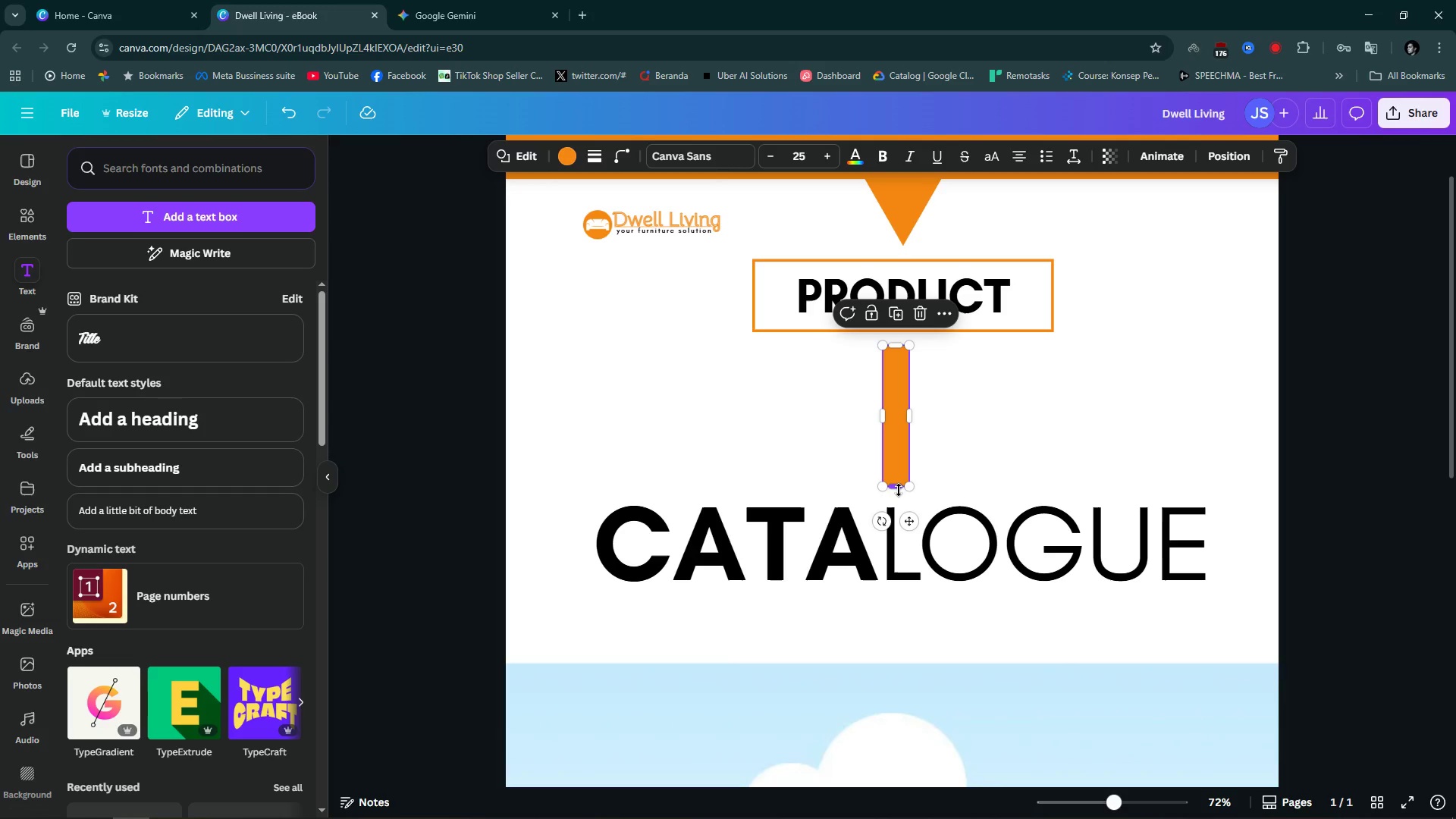 
left_click_drag(start_coordinate=[899, 490], to_coordinate=[896, 416])
 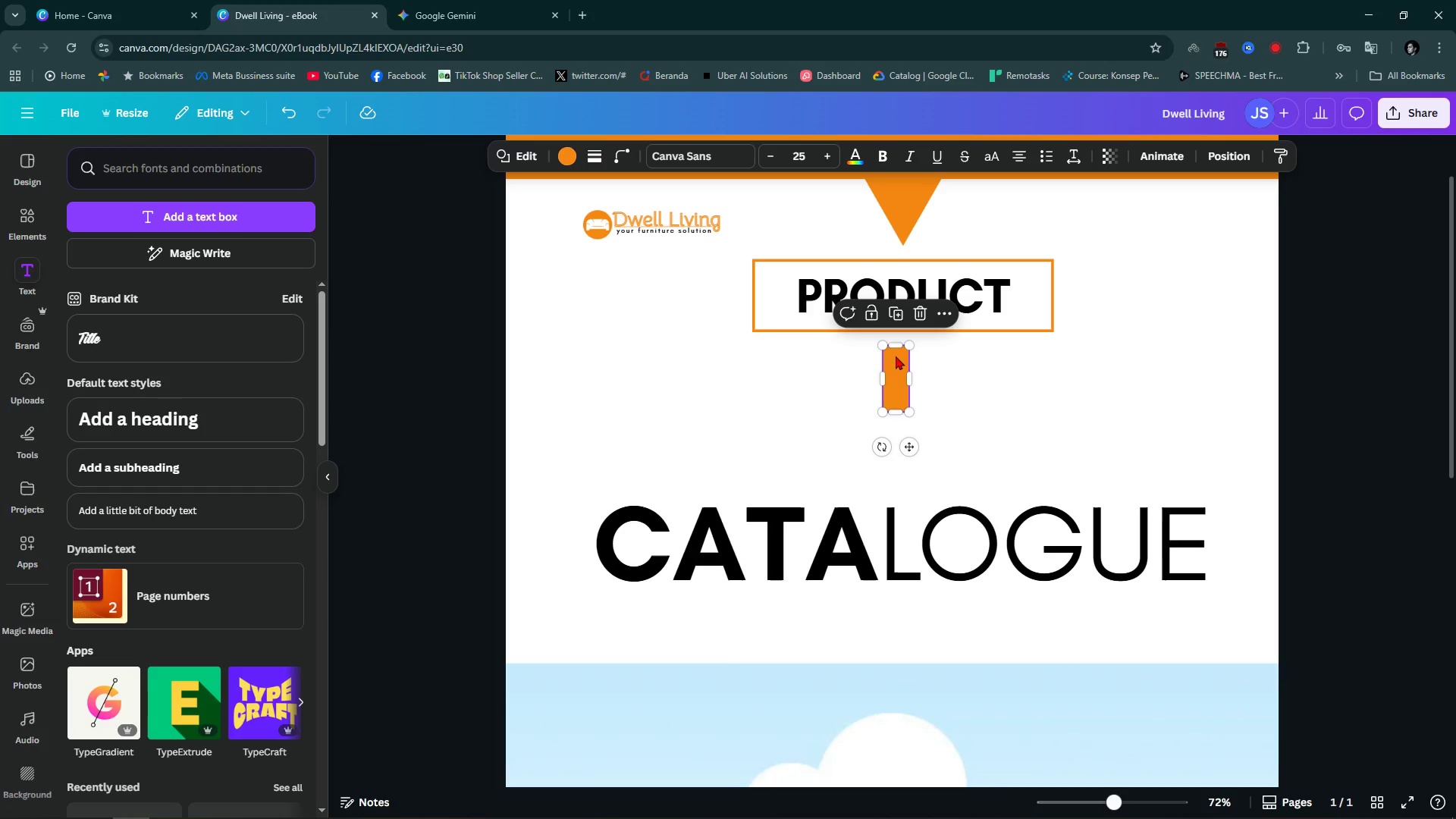 
left_click_drag(start_coordinate=[896, 350], to_coordinate=[893, 372])
 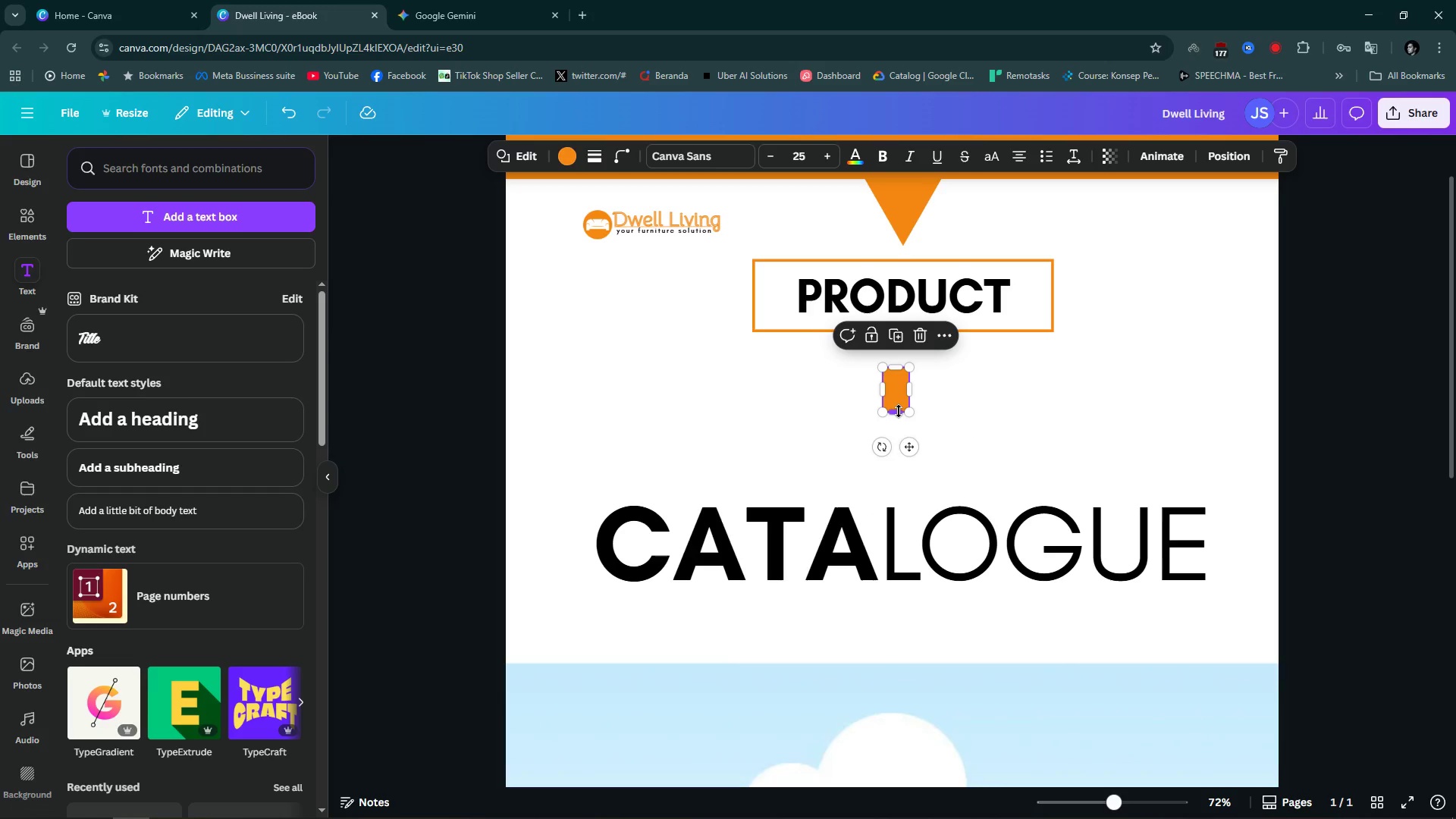 
left_click_drag(start_coordinate=[899, 411], to_coordinate=[899, 432])
 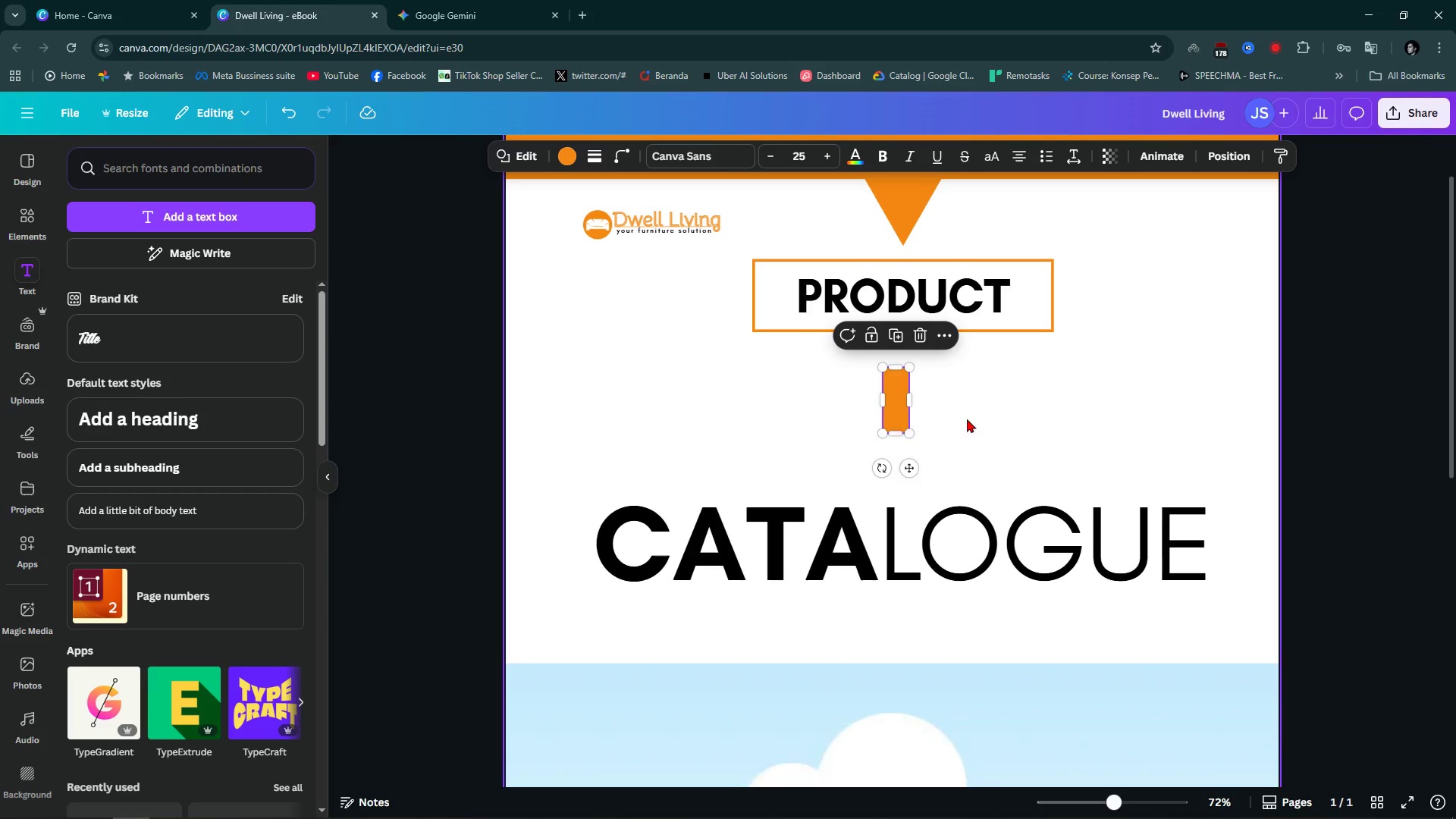 
left_click([967, 419])
 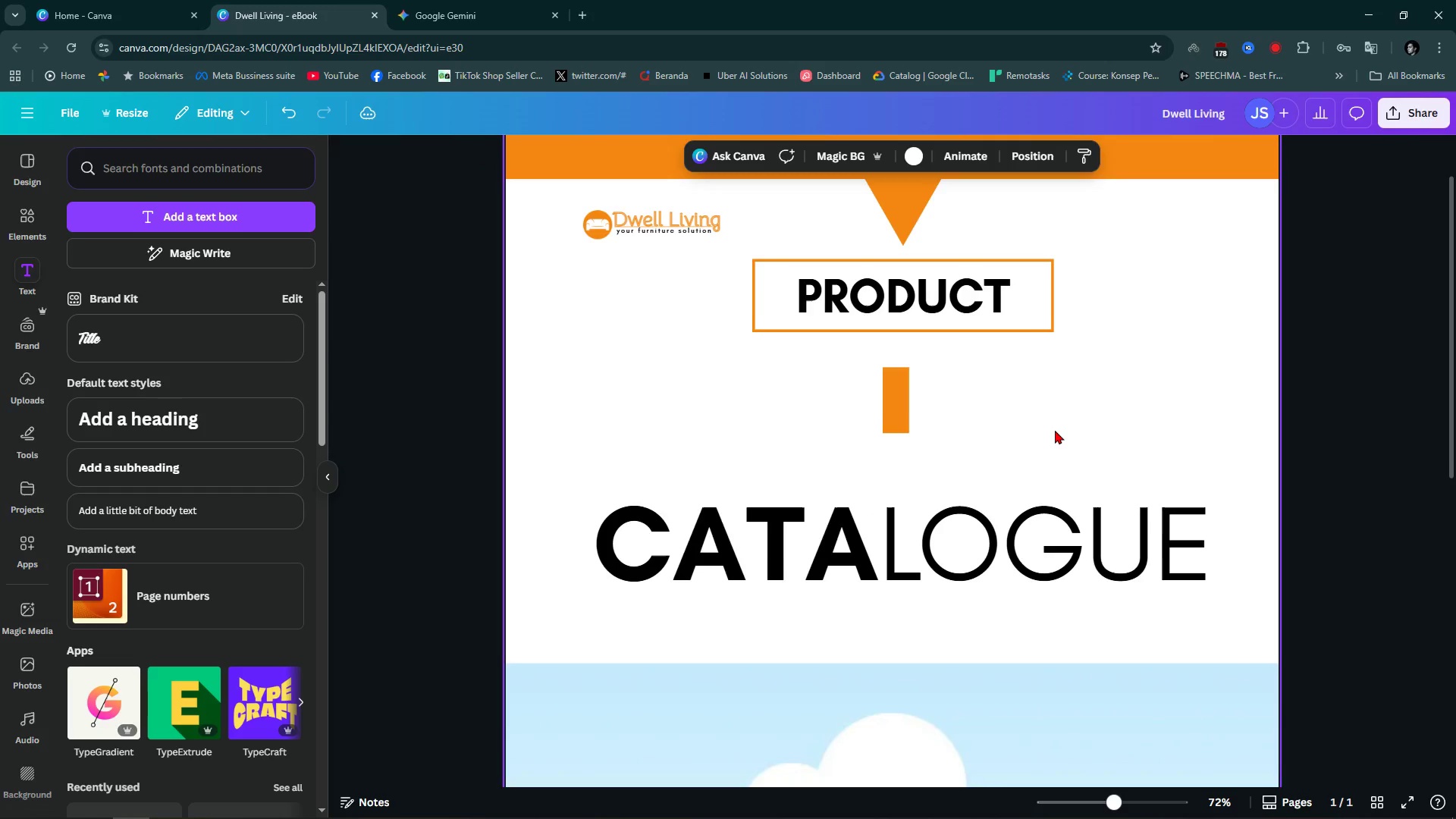 
scroll: coordinate [1055, 430], scroll_direction: up, amount: 2.0
 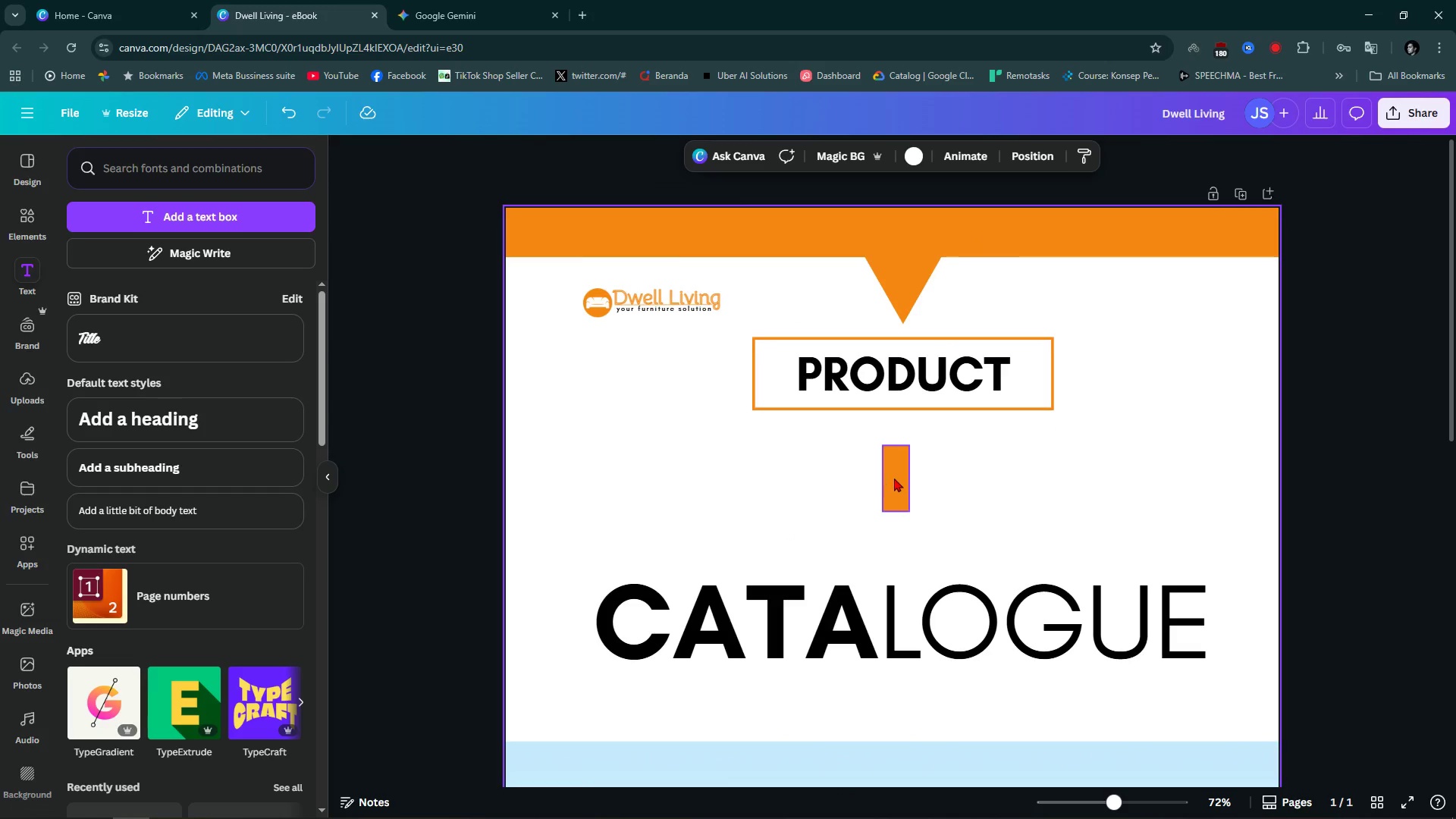 
left_click([1046, 488])
 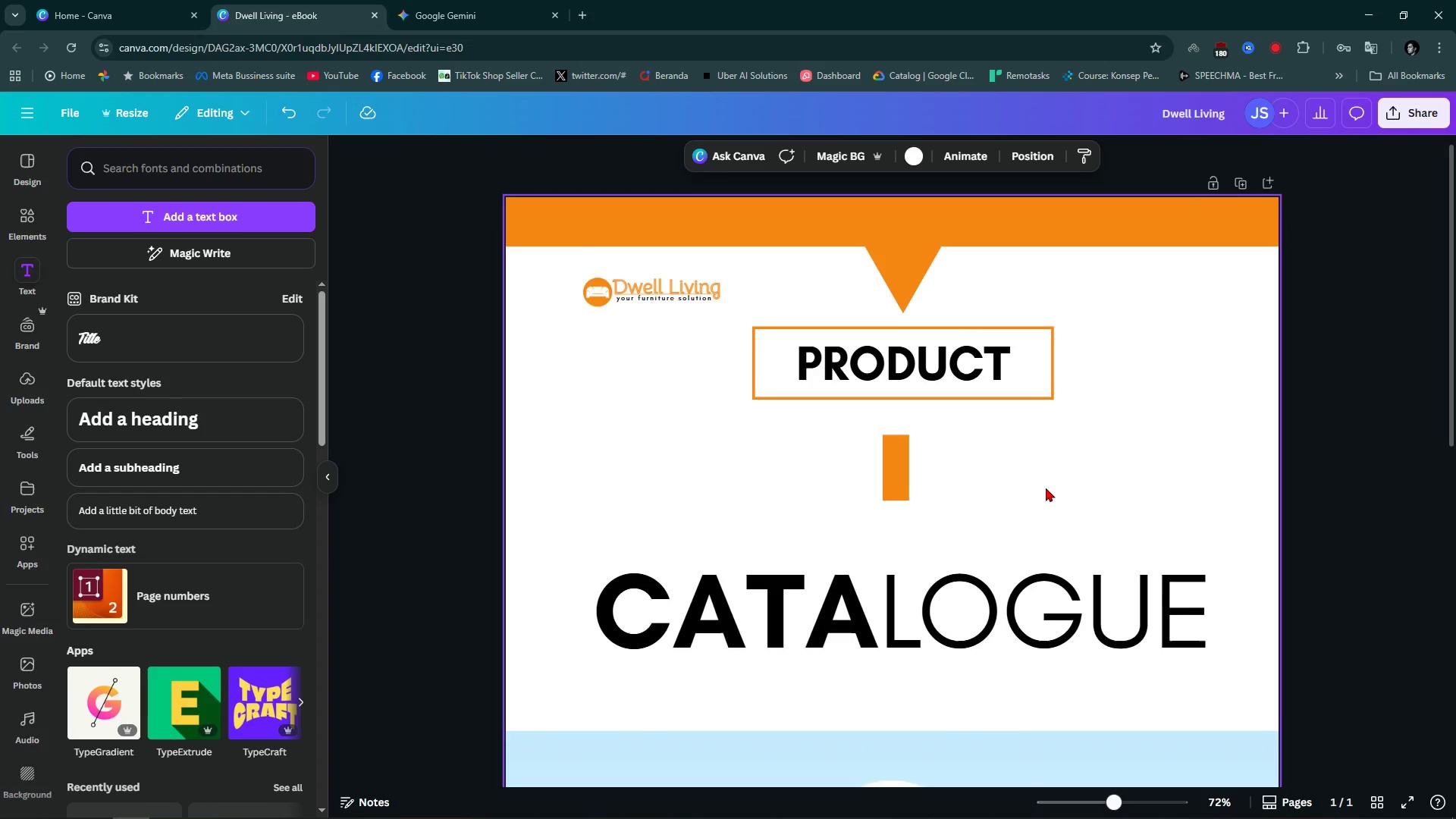 
scroll: coordinate [1046, 488], scroll_direction: down, amount: 2.0
 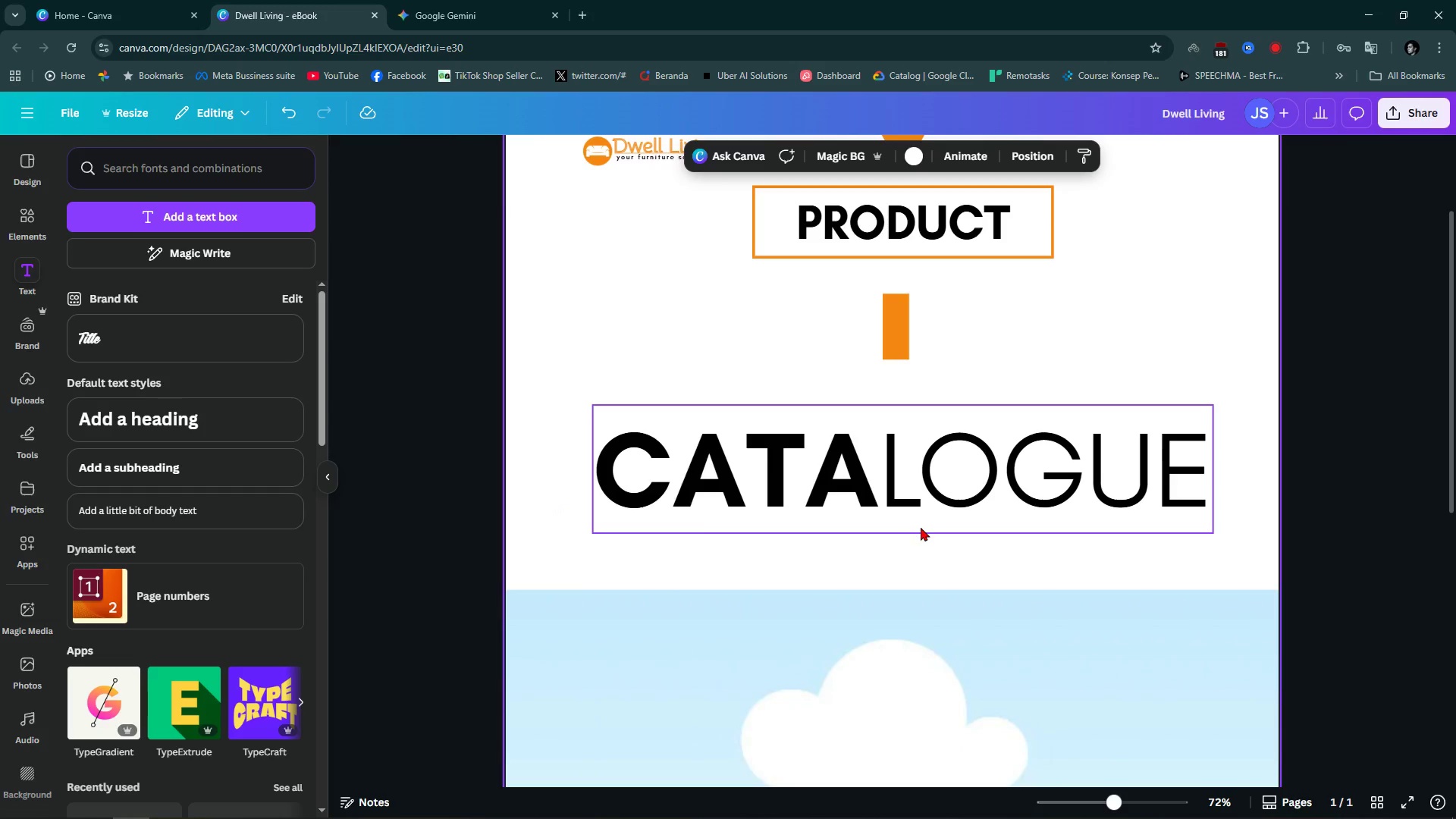 
left_click([890, 329])
 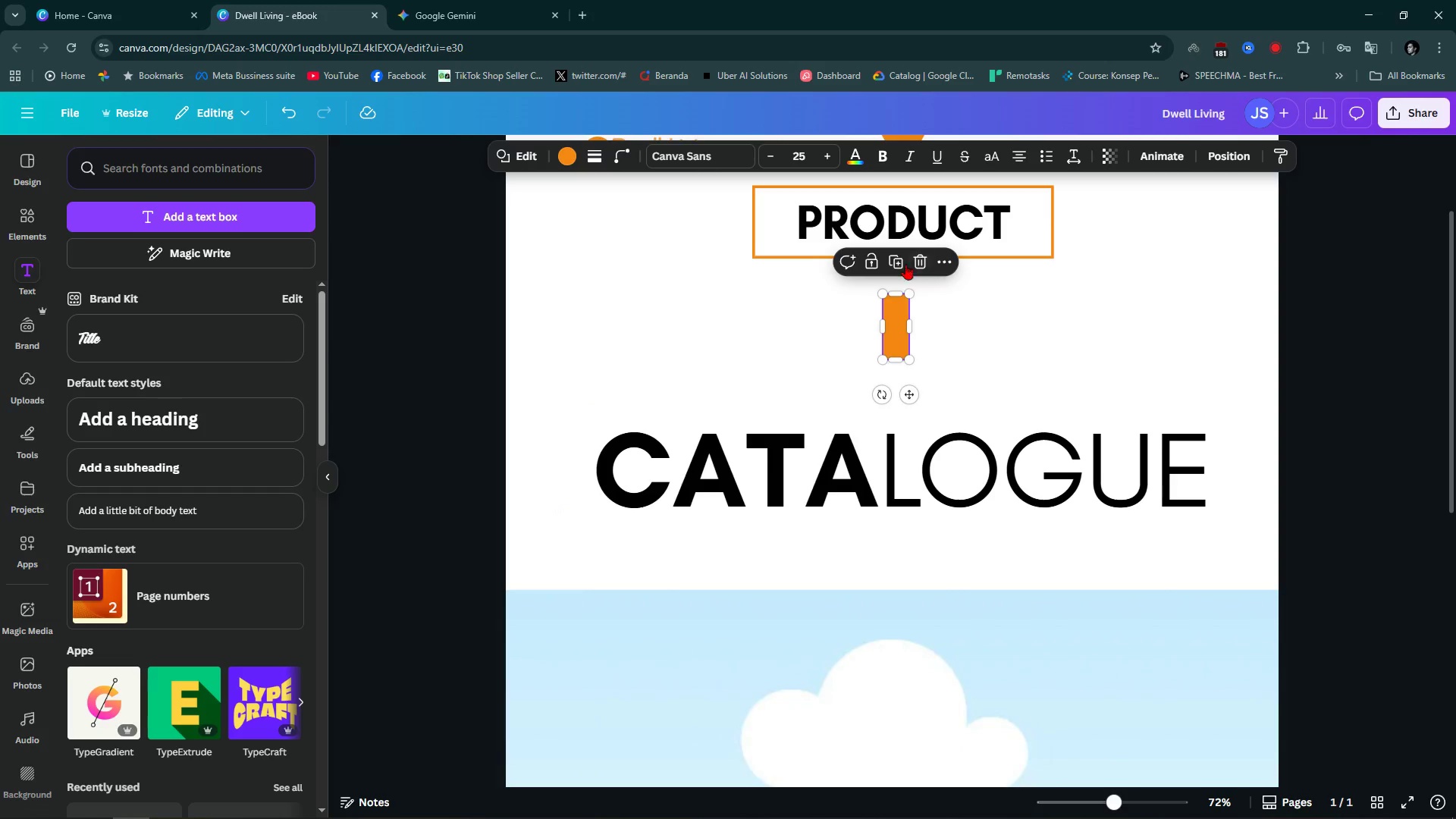 
left_click([902, 261])
 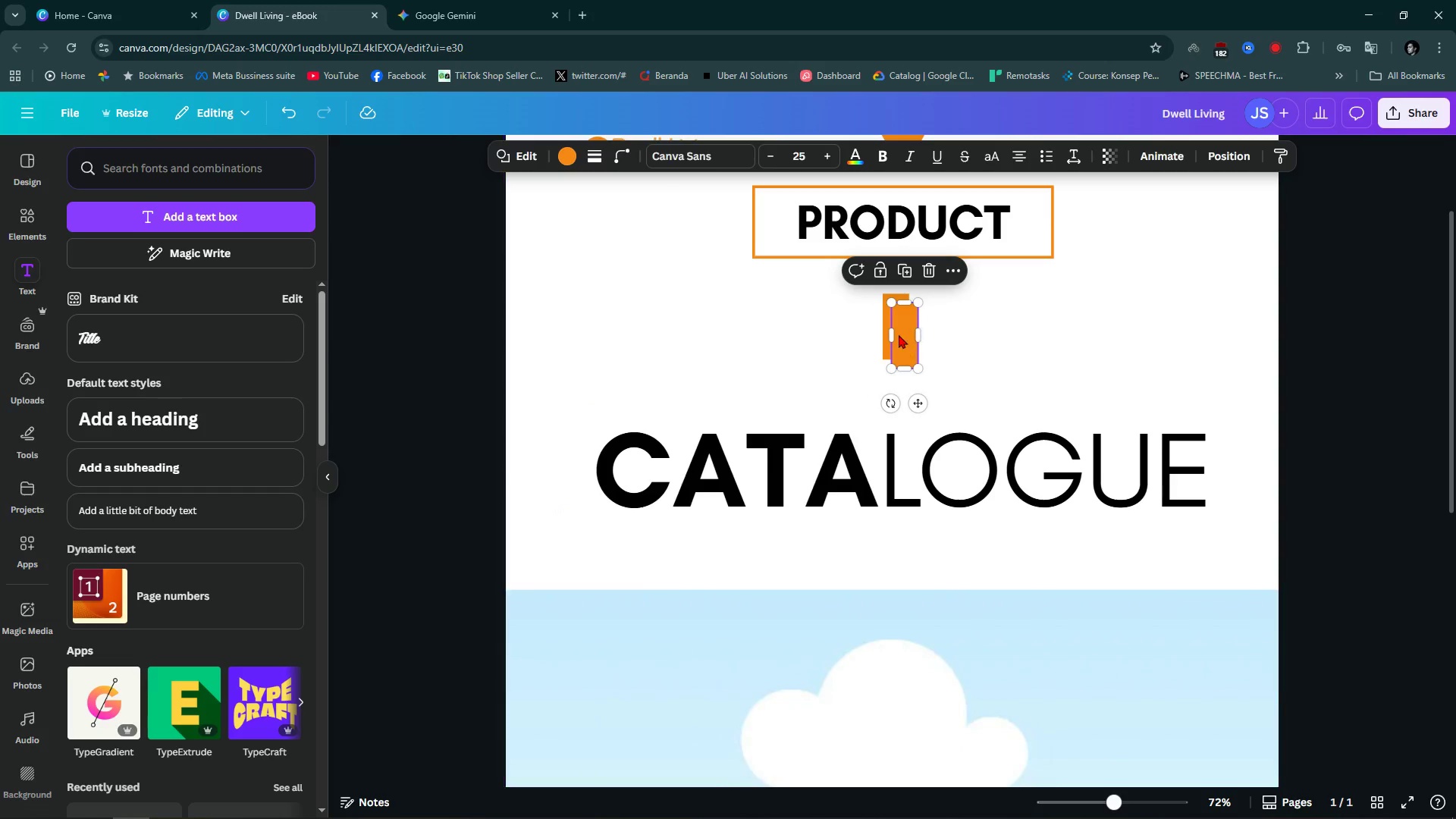 
left_click_drag(start_coordinate=[899, 334], to_coordinate=[1025, 525])
 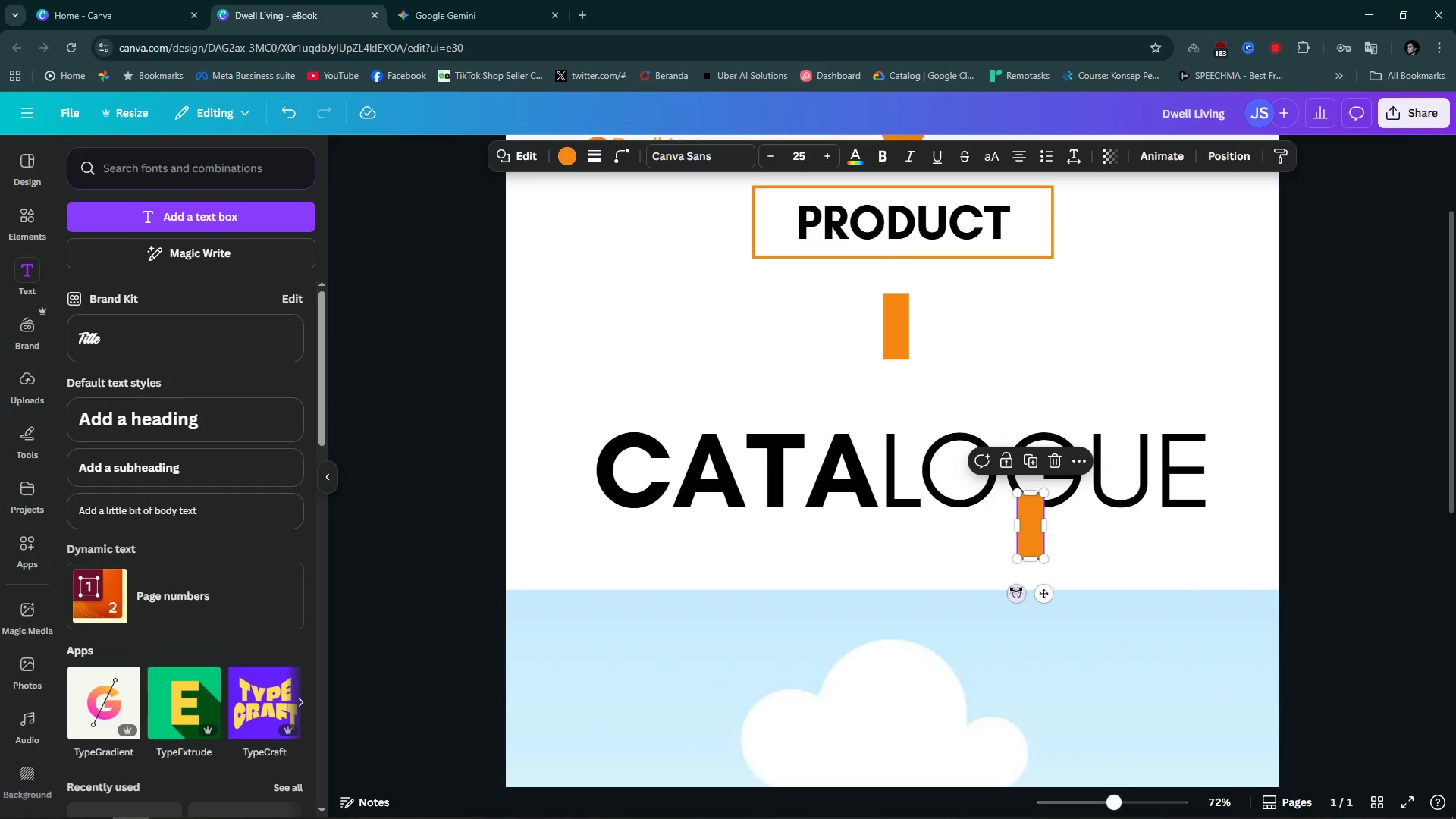 
left_click_drag(start_coordinate=[1016, 589], to_coordinate=[950, 513])
 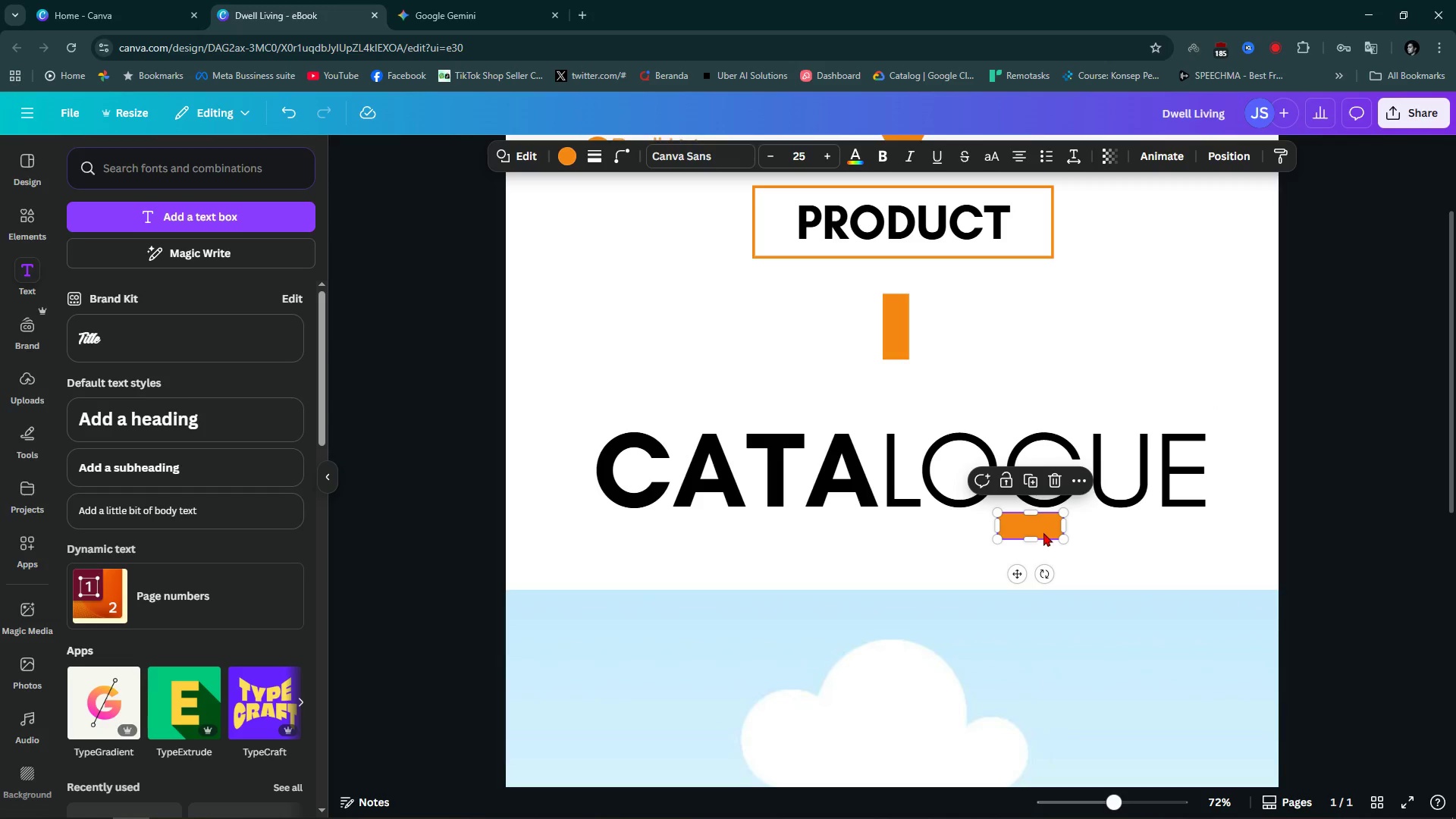 
key(Alt+AltLeft)
 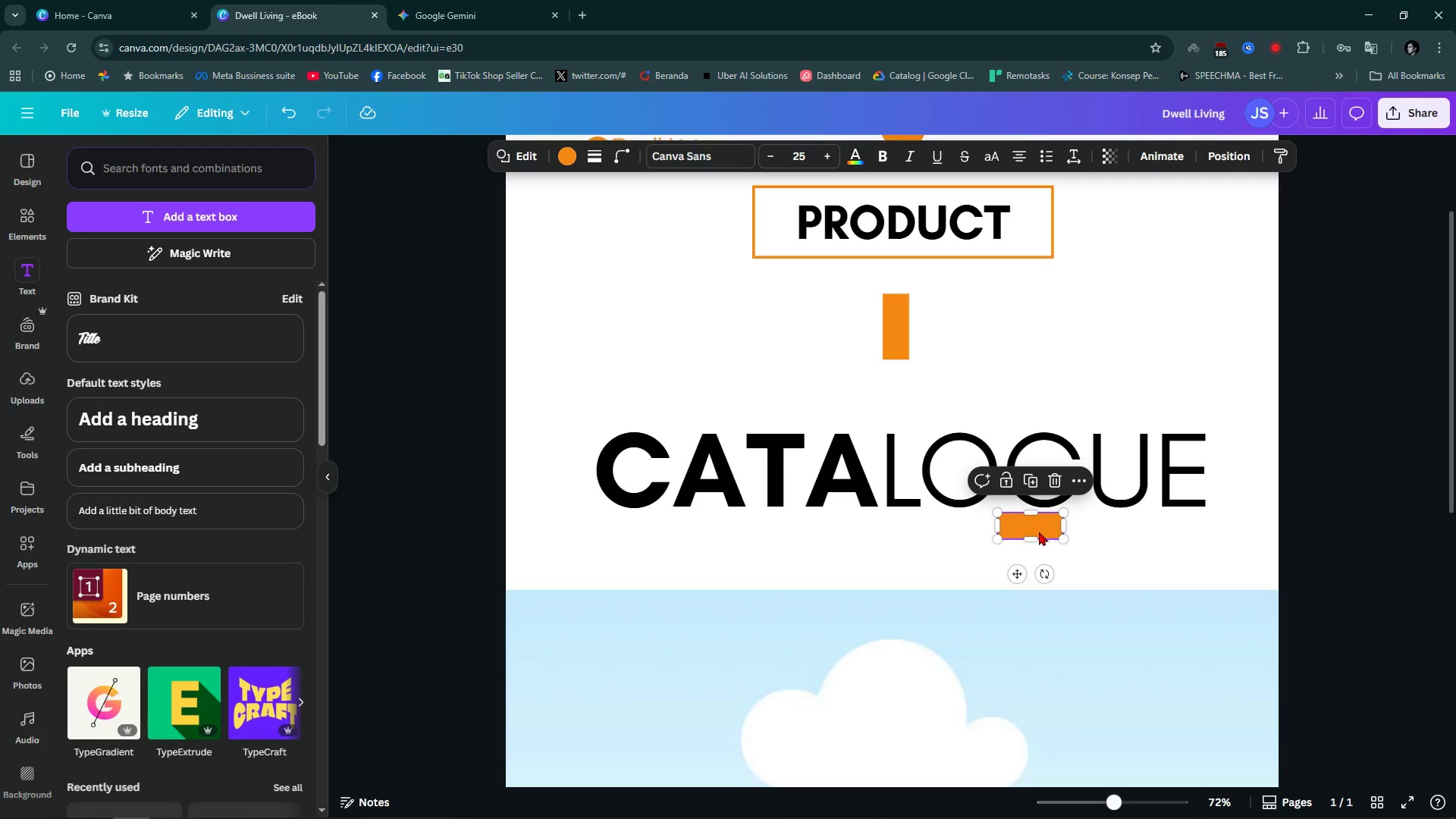 
key(Alt+1)
 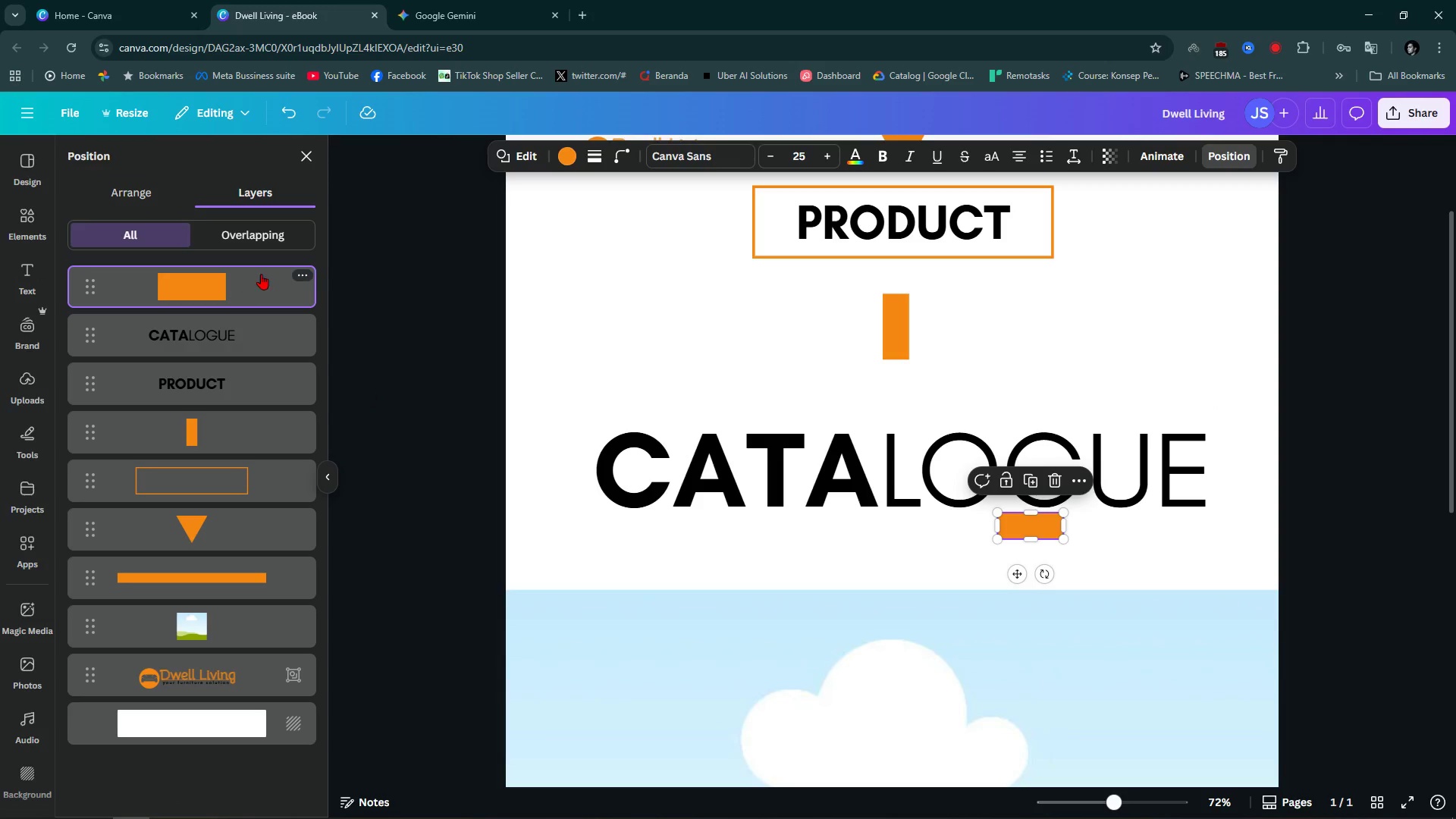 
left_click_drag(start_coordinate=[253, 284], to_coordinate=[273, 381])
 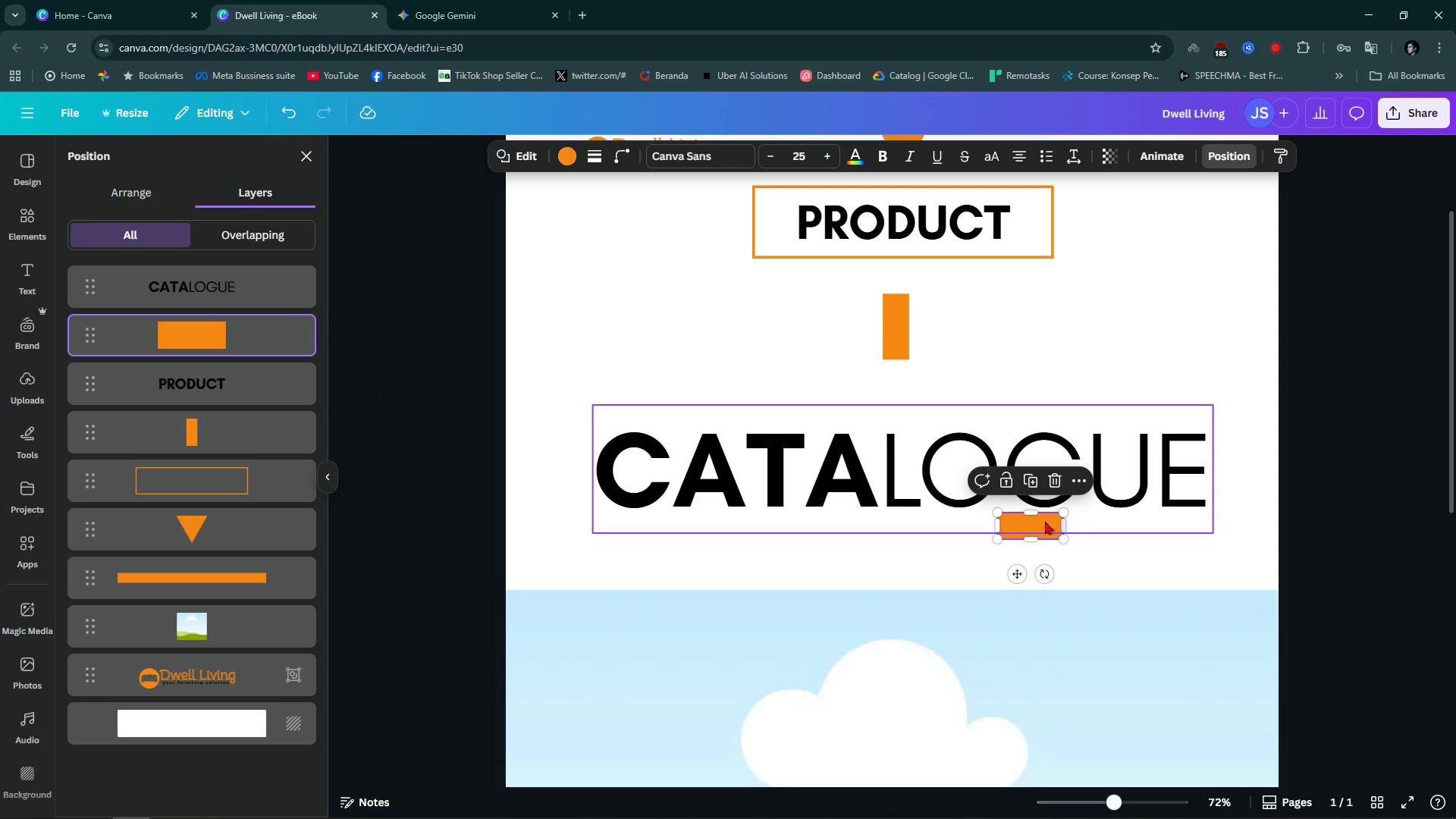 
left_click_drag(start_coordinate=[1041, 524], to_coordinate=[969, 497])
 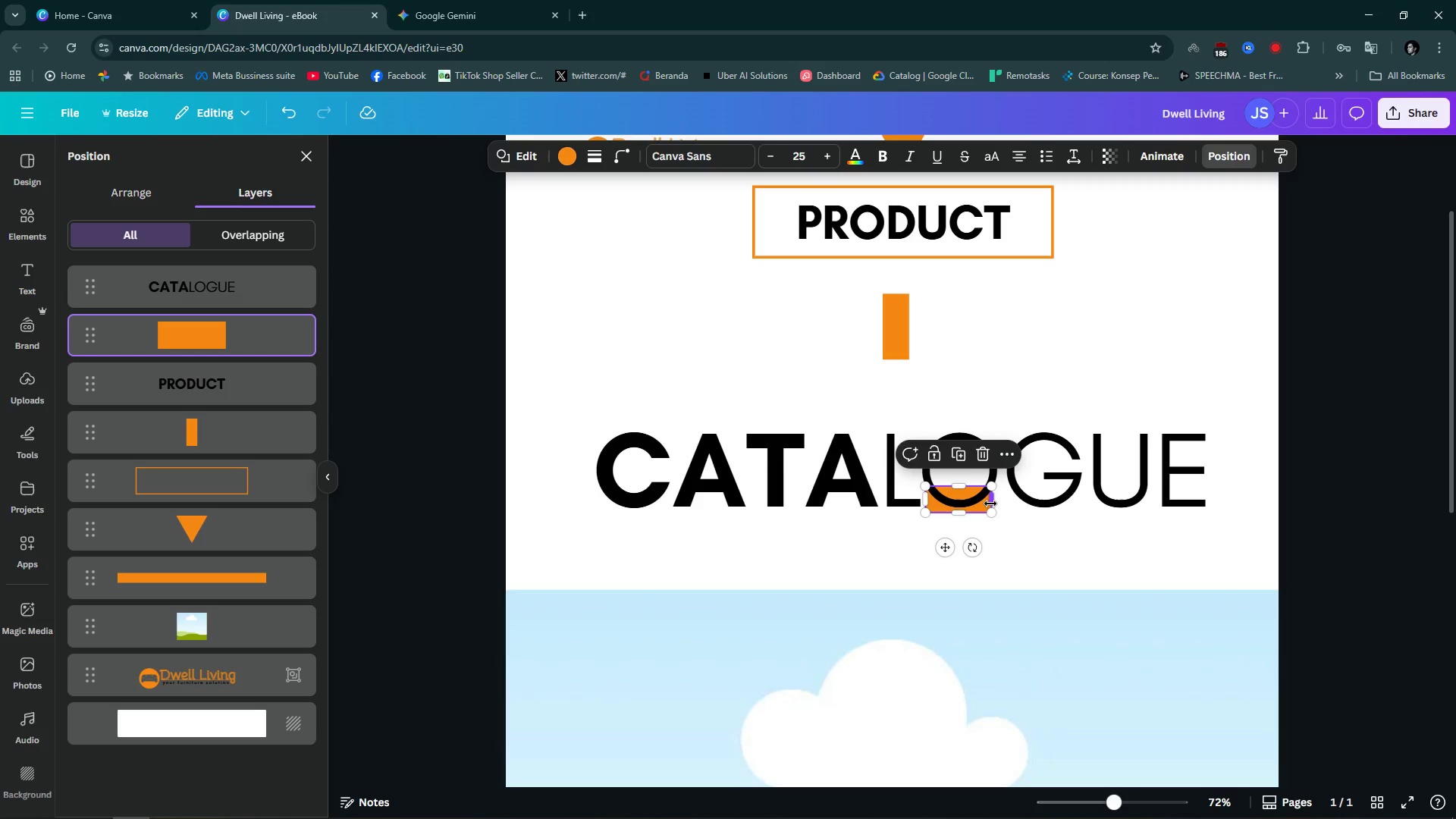 
left_click_drag(start_coordinate=[990, 504], to_coordinate=[1209, 504])
 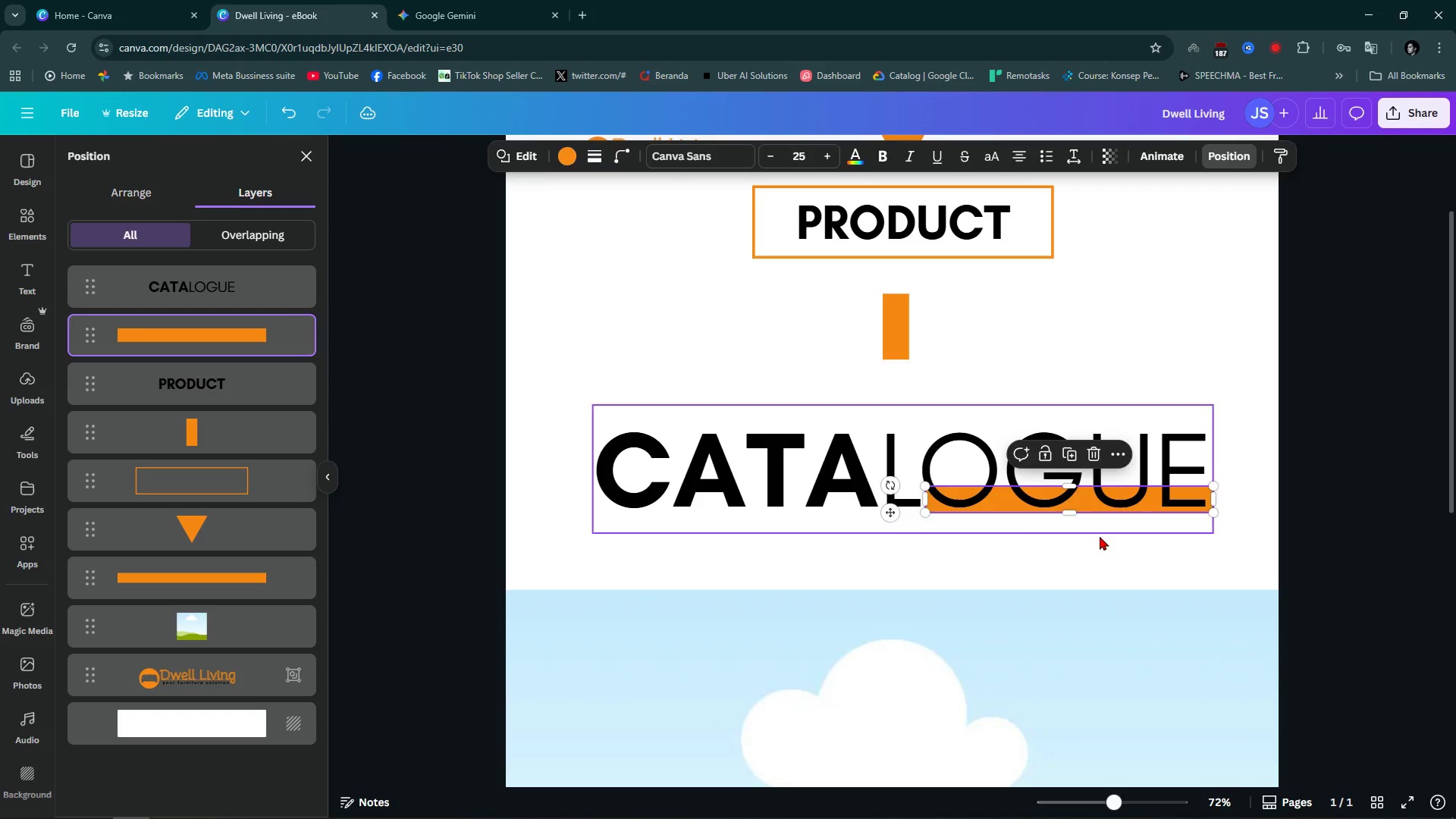 
left_click([1100, 536])
 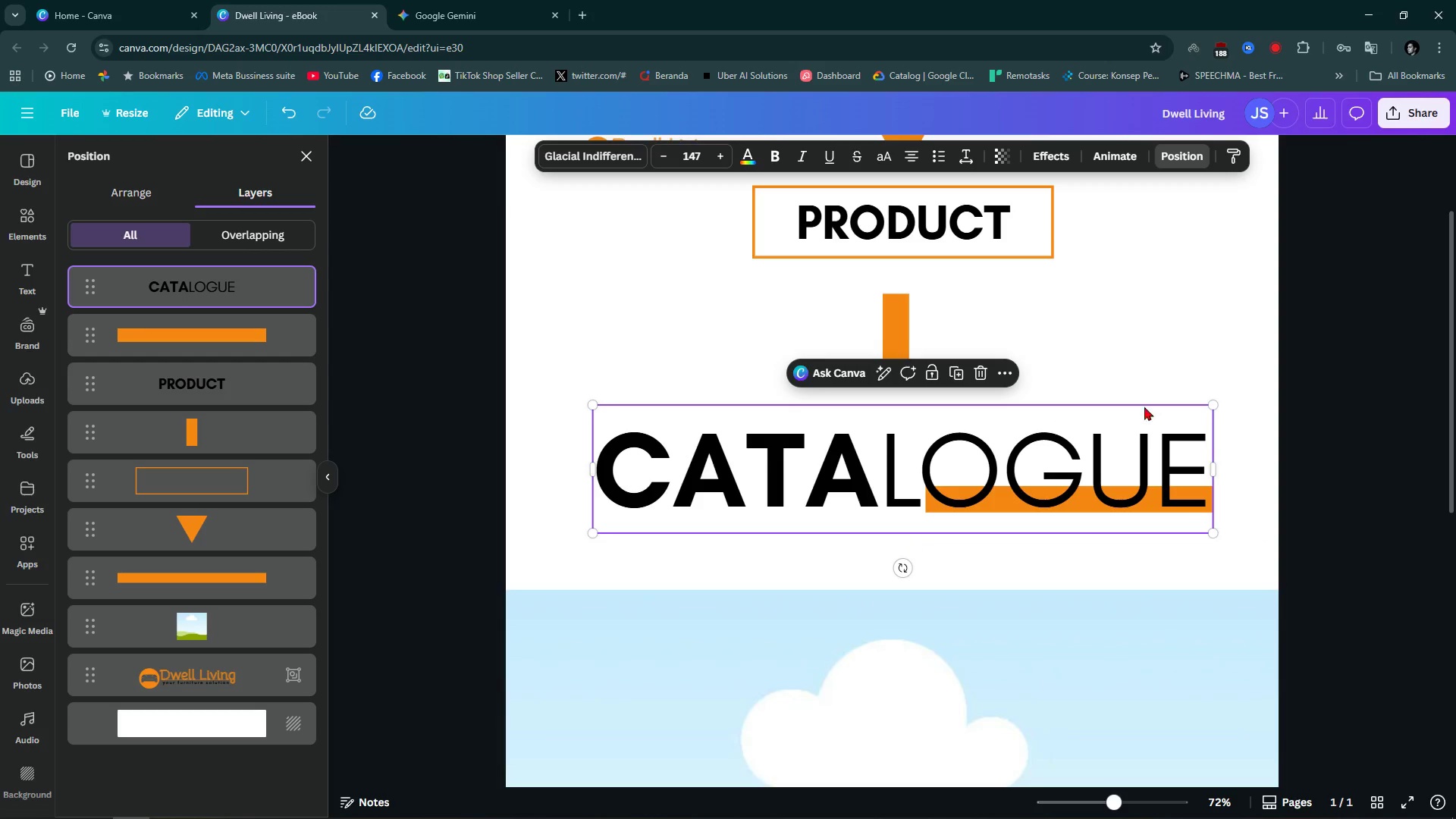 
left_click([1407, 373])
 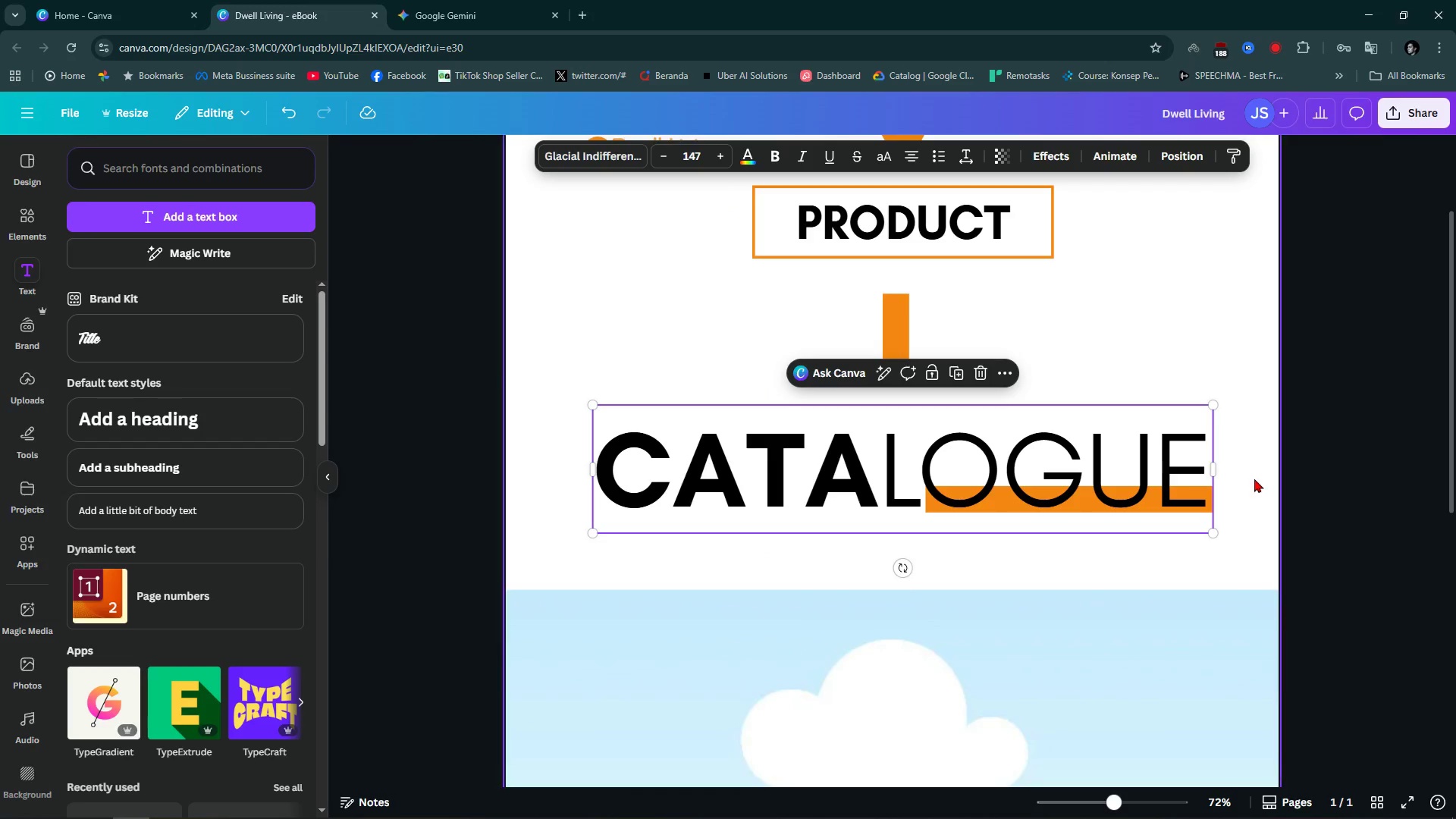 
scroll: coordinate [1169, 410], scroll_direction: up, amount: 2.0
 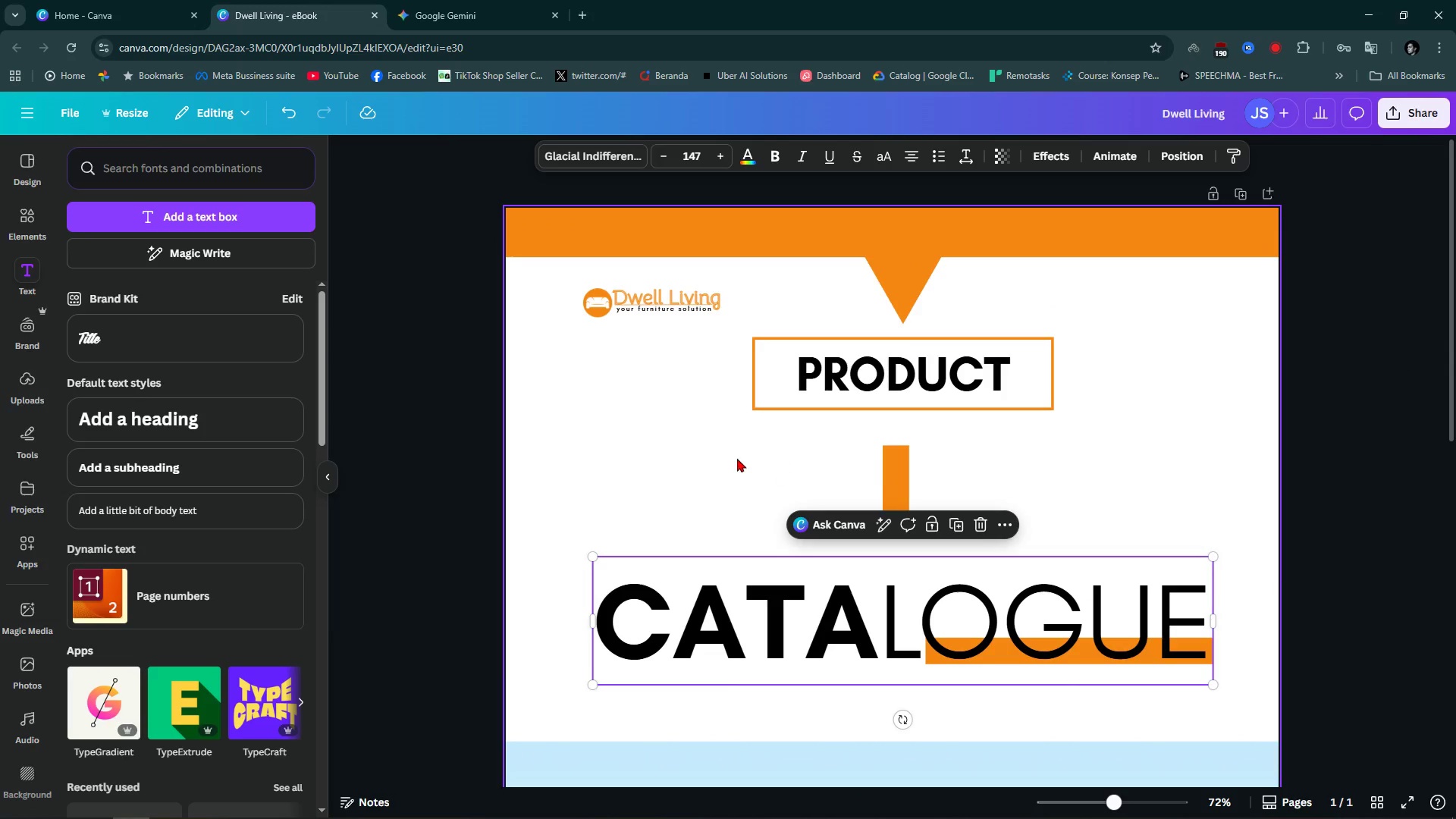 
left_click([898, 495])
 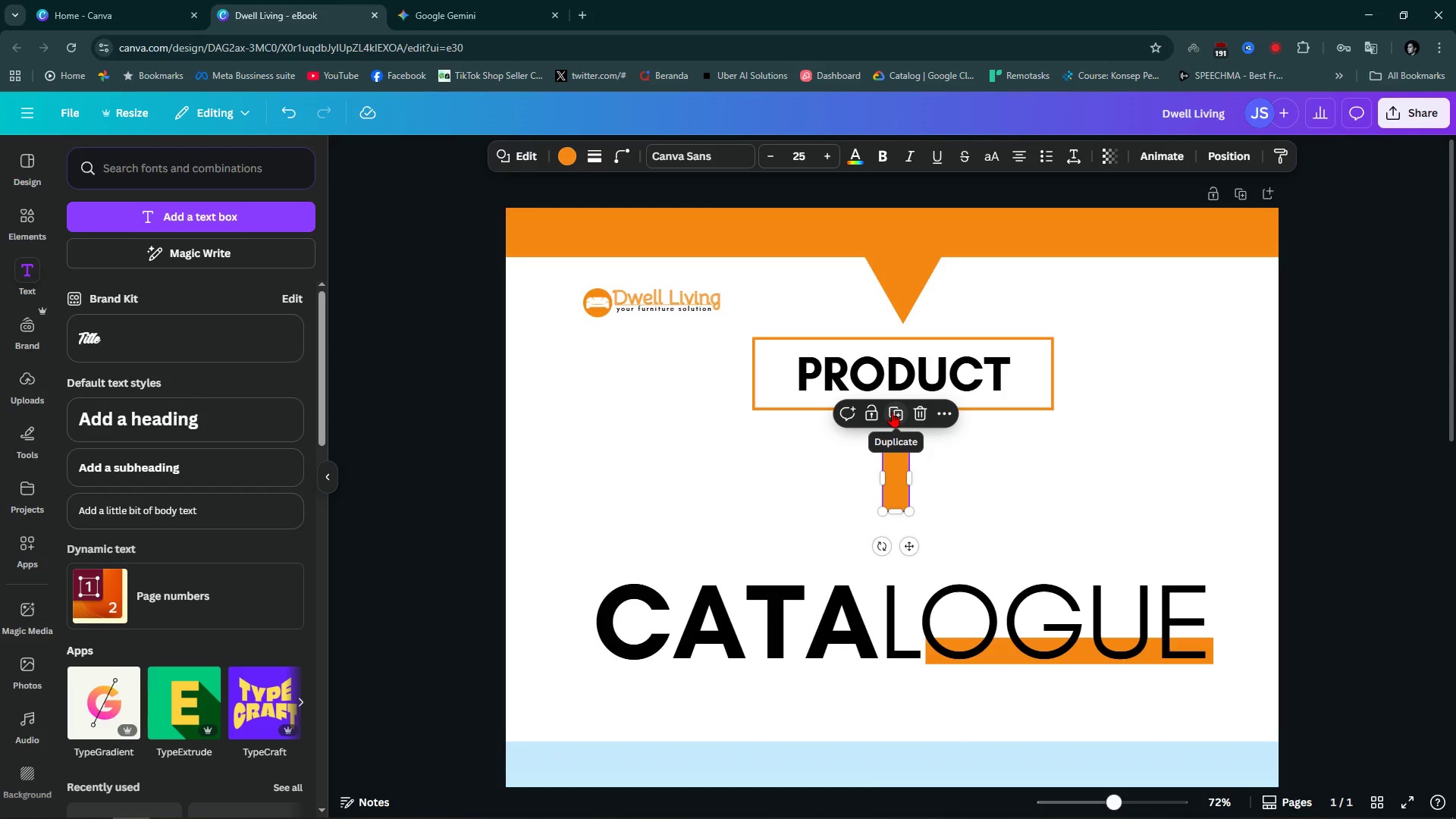 
left_click([892, 419])
 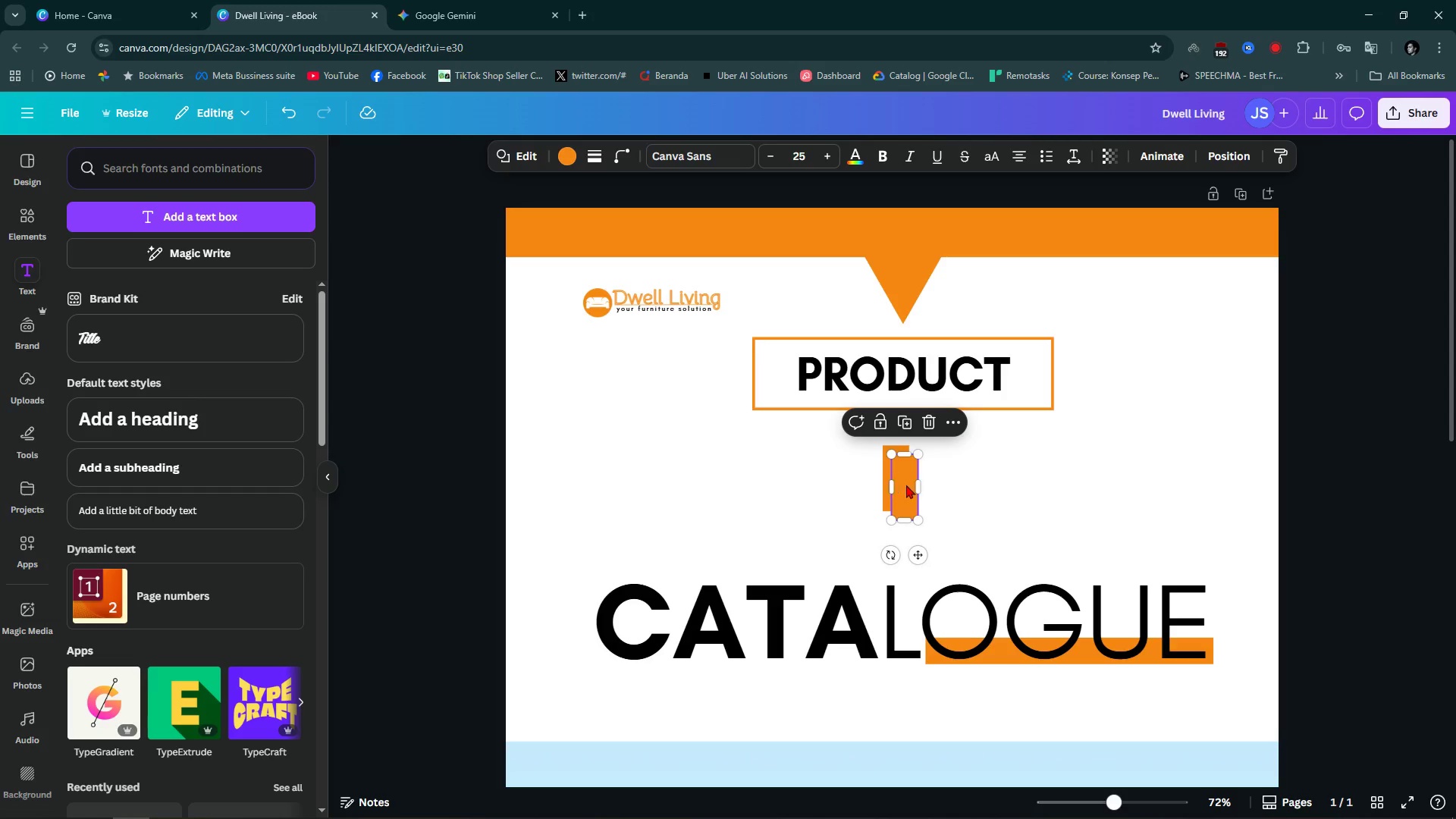 
left_click_drag(start_coordinate=[906, 485], to_coordinate=[733, 472])
 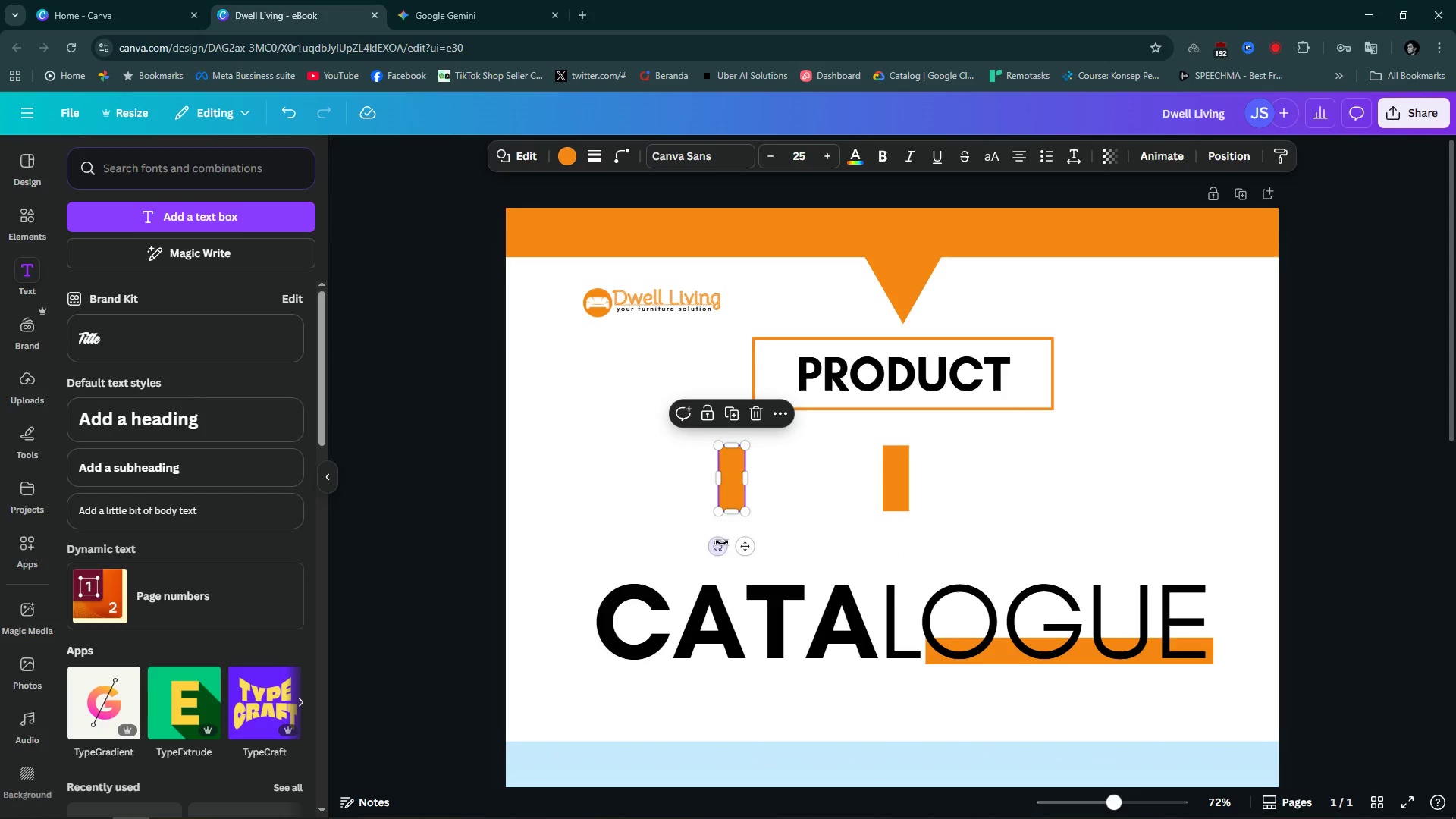 
left_click_drag(start_coordinate=[717, 545], to_coordinate=[671, 465])
 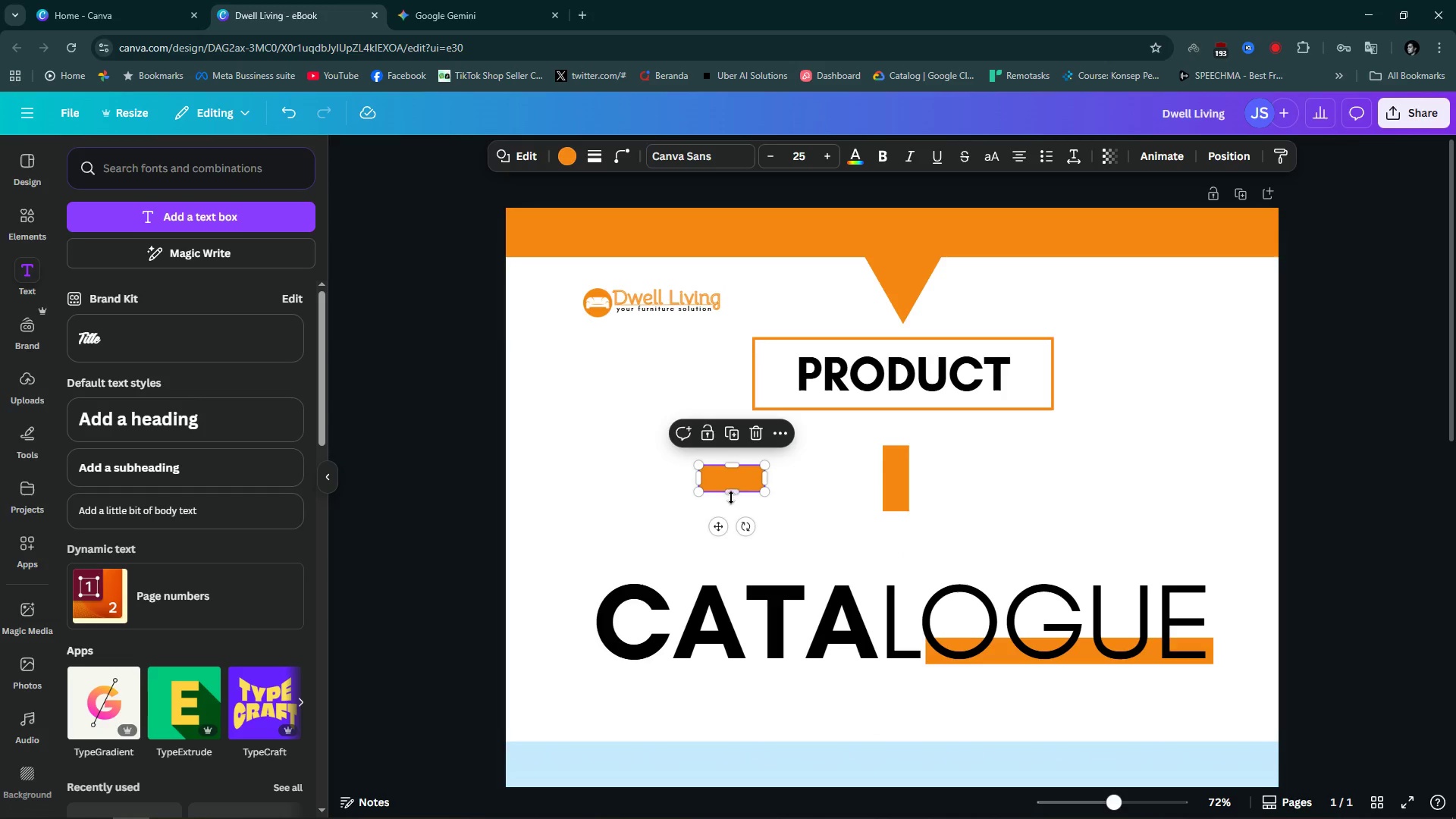 
left_click_drag(start_coordinate=[730, 494], to_coordinate=[729, 477])
 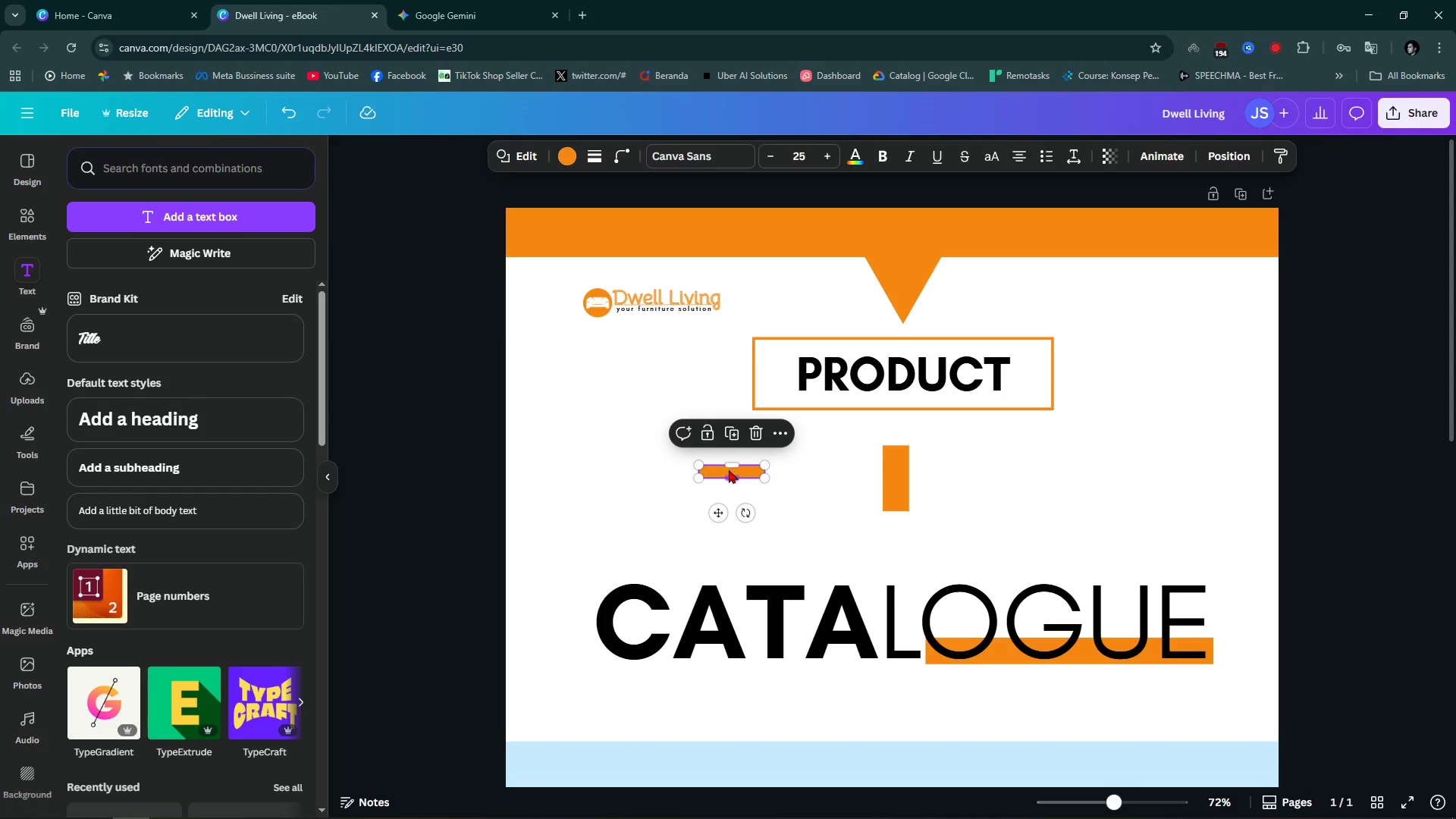 
hold_key(key=ControlLeft, duration=0.9)
scroll: coordinate [726, 467], scroll_direction: up, amount: 5.0
 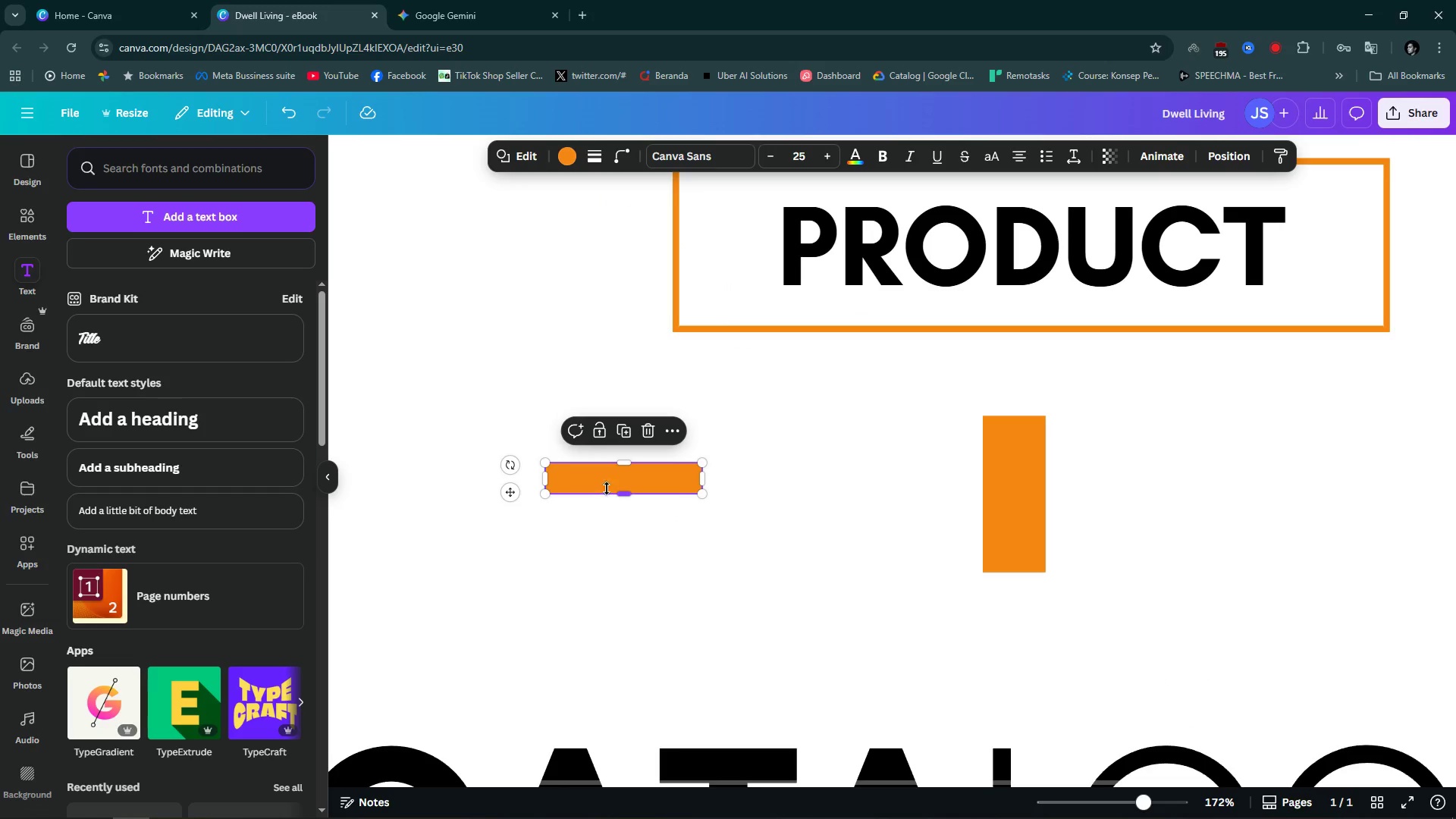 
left_click_drag(start_coordinate=[624, 488], to_coordinate=[631, 475])
 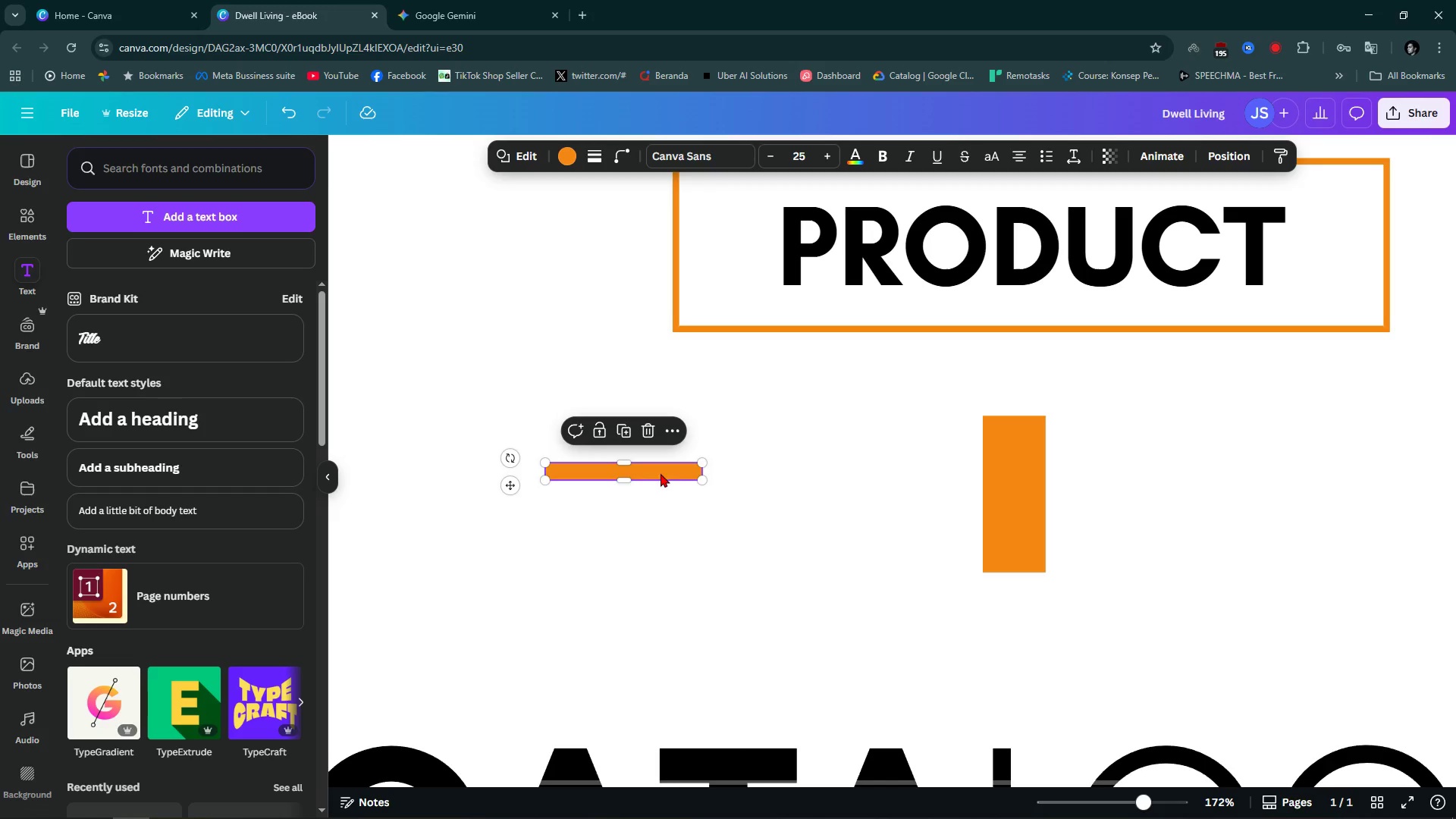 
left_click_drag(start_coordinate=[664, 473], to_coordinate=[622, 487])
 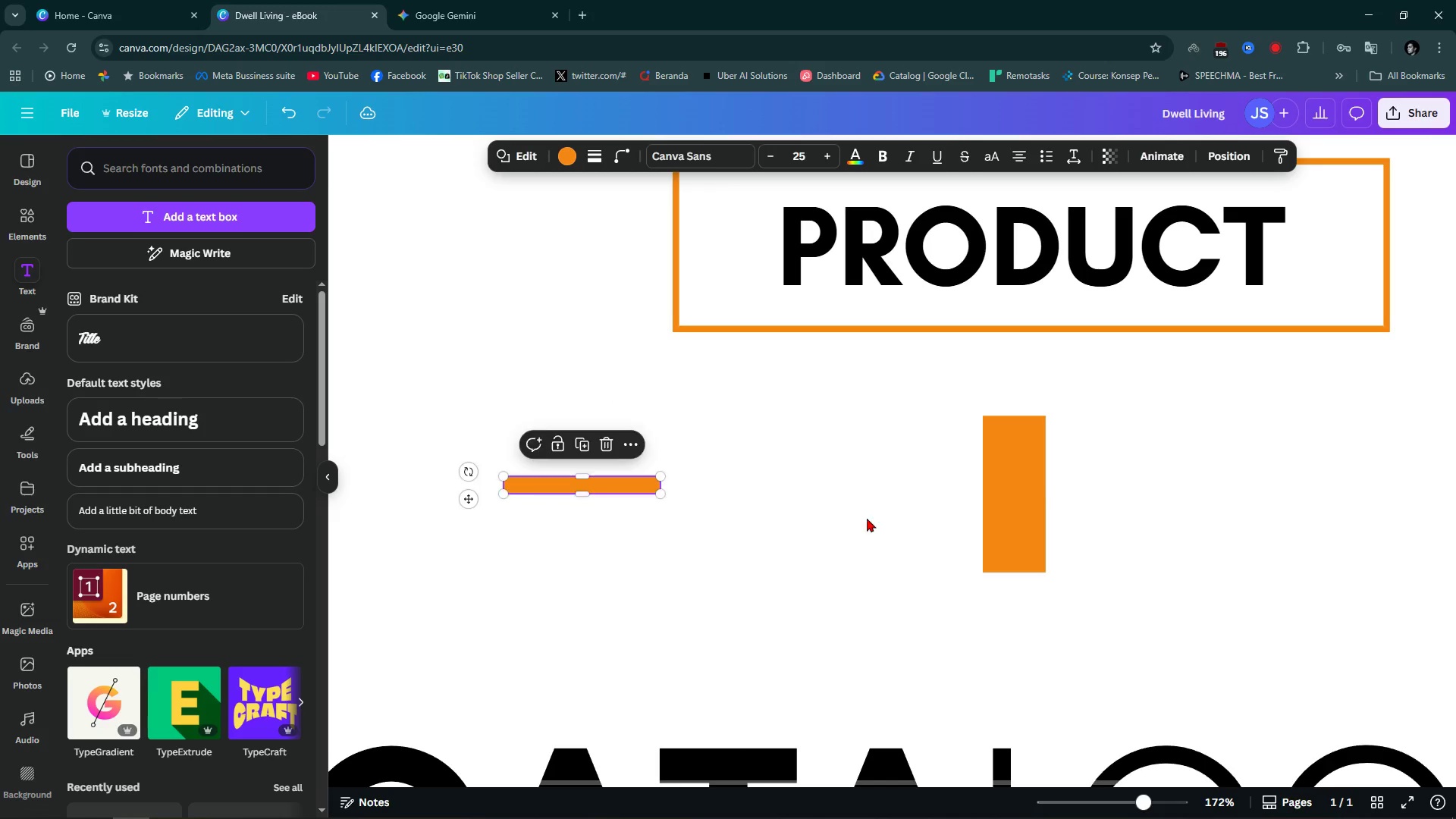 
hold_key(key=ControlLeft, duration=1.05)
scroll: coordinate [871, 520], scroll_direction: down, amount: 7.0
 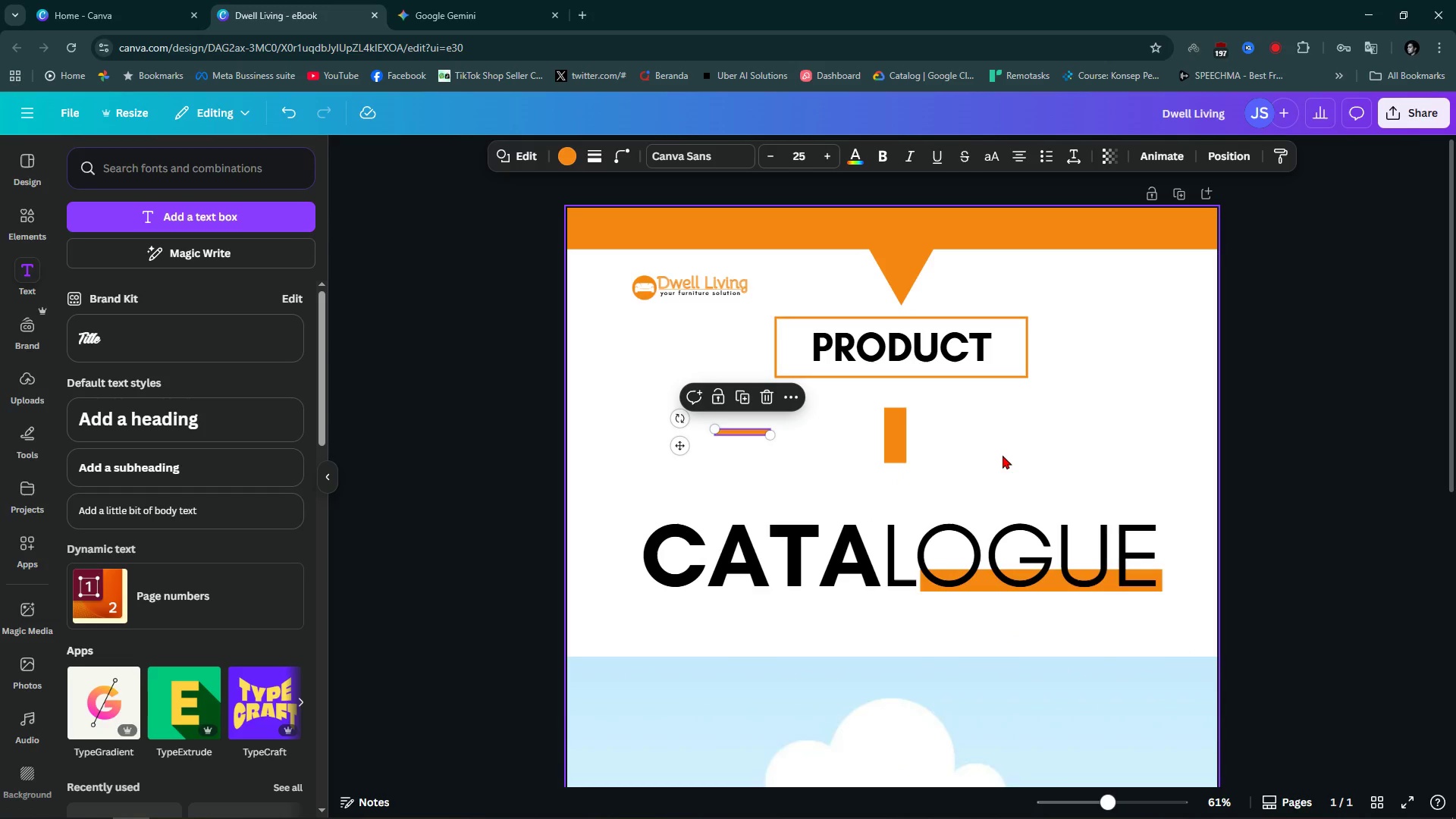 
left_click([1003, 455])
 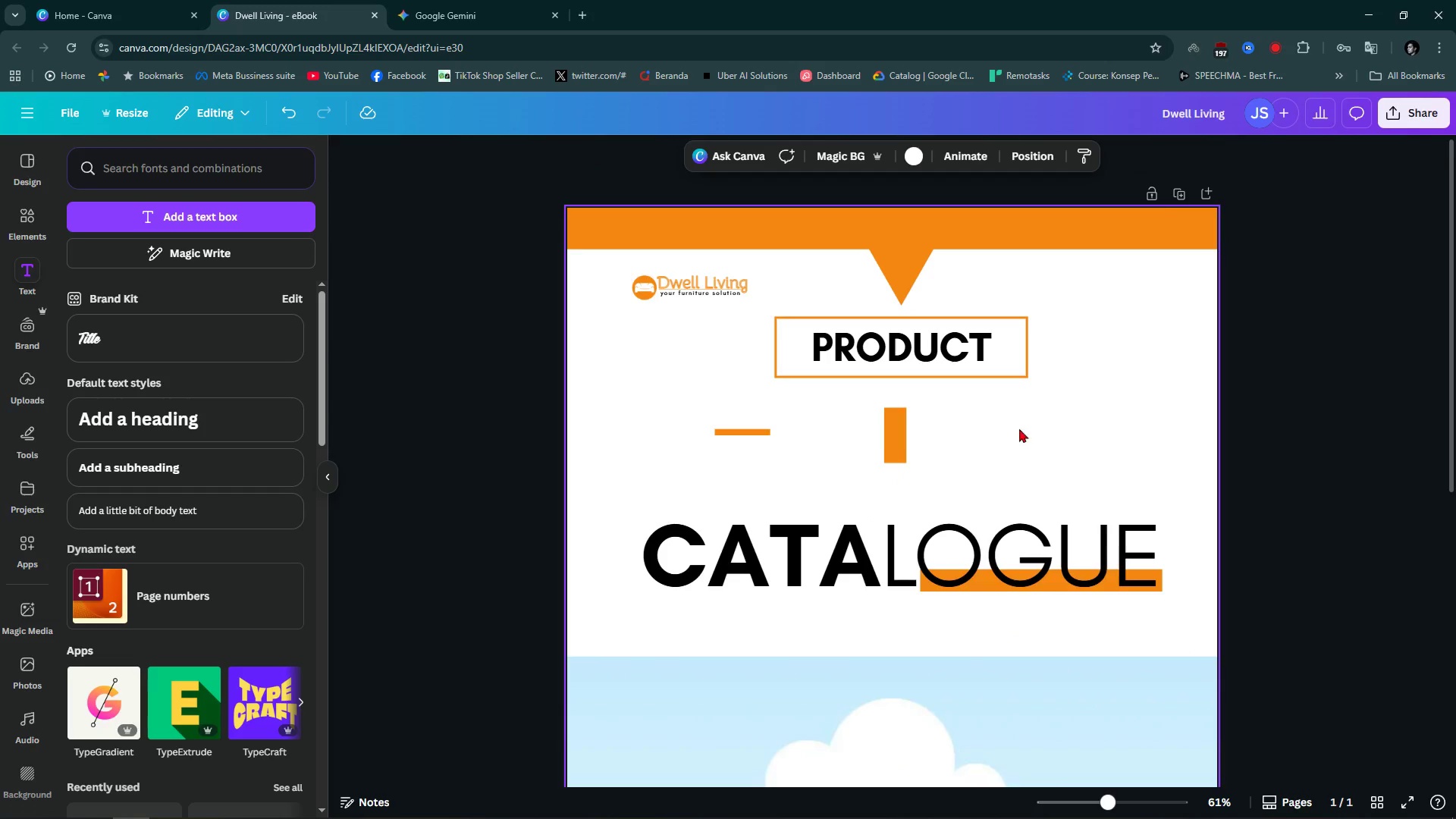 
hold_key(key=ControlLeft, duration=0.46)
scroll: coordinate [1014, 416], scroll_direction: up, amount: 4.0
 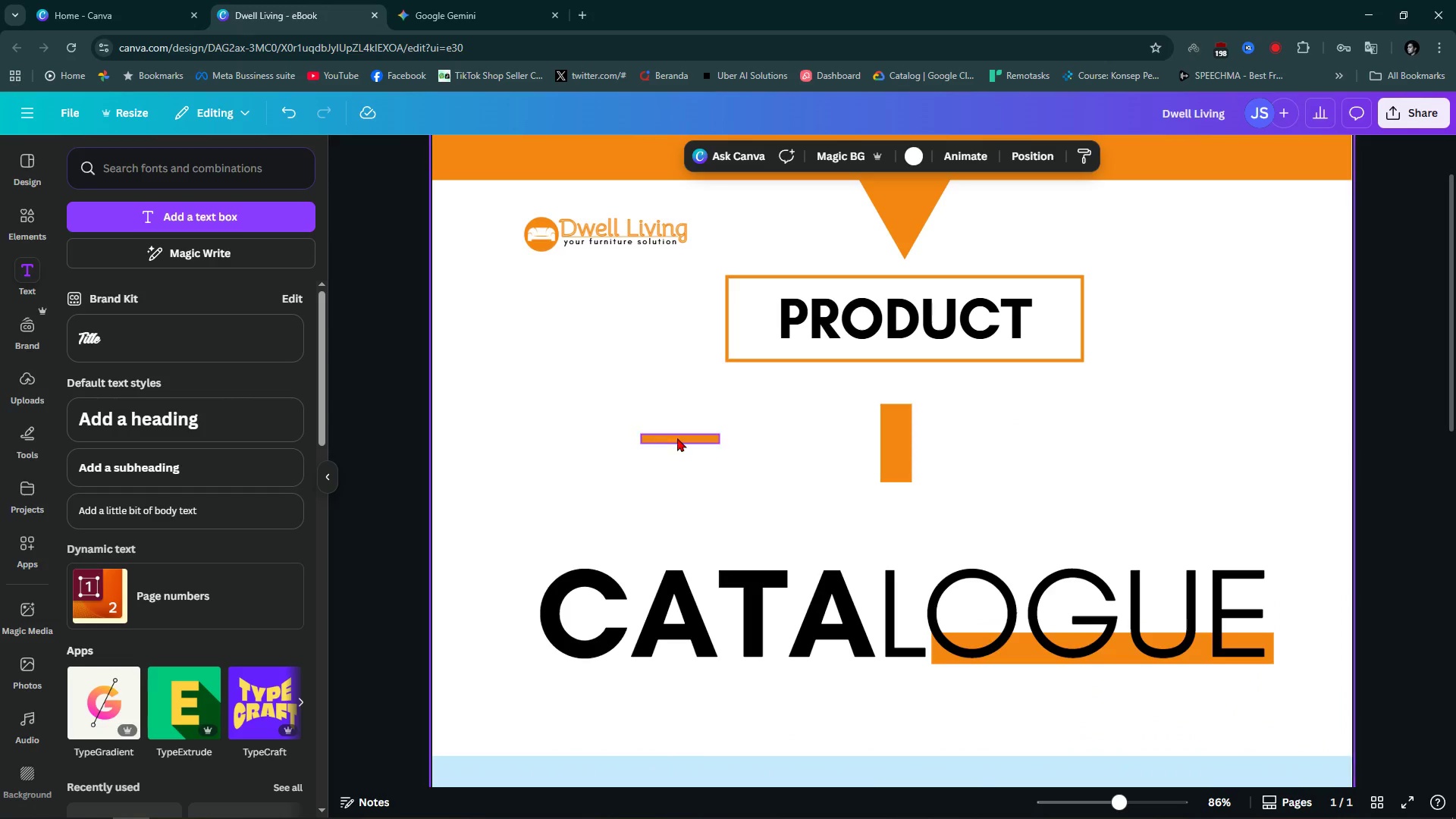 
left_click([677, 438])
 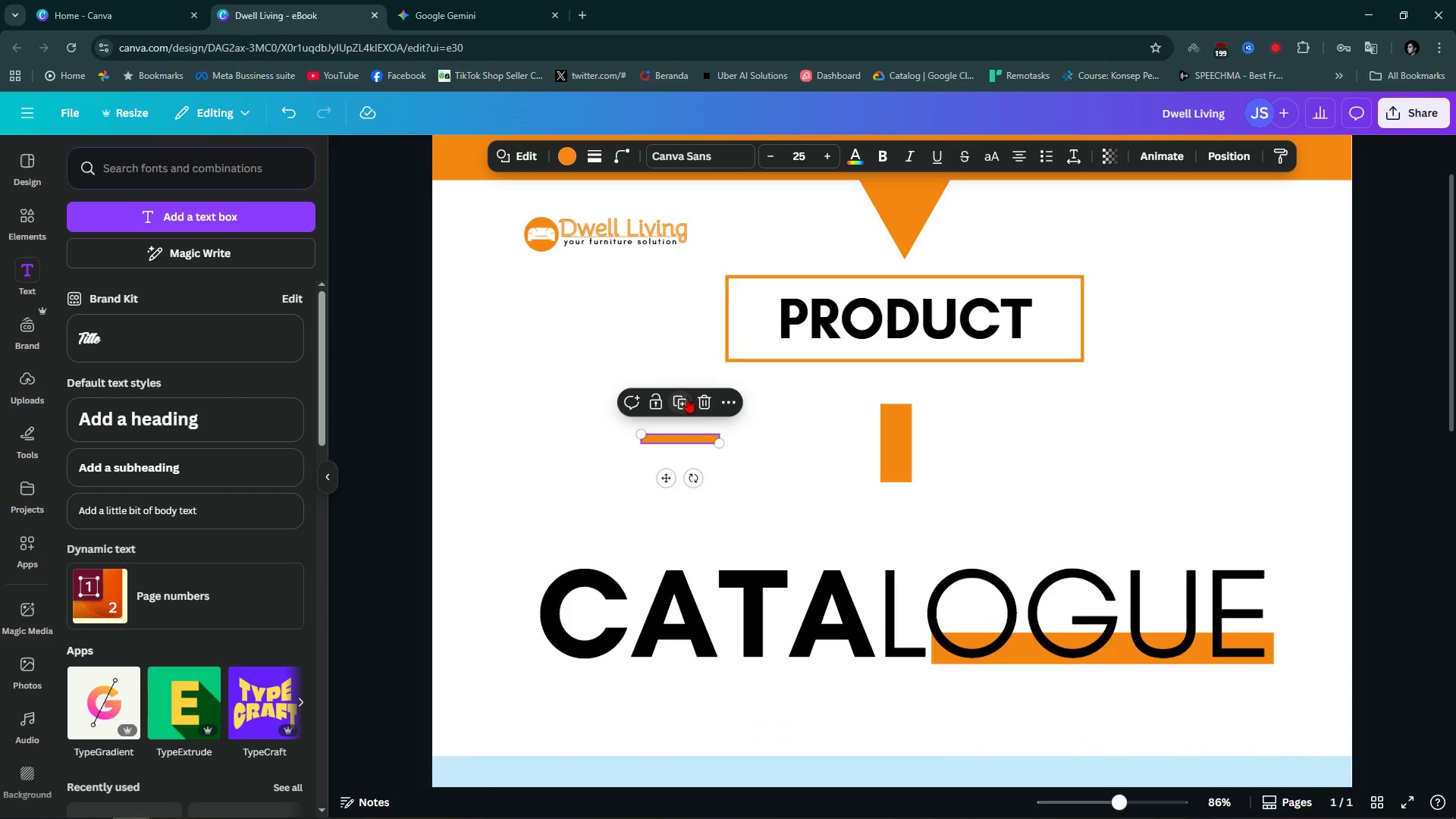 
left_click([680, 402])
 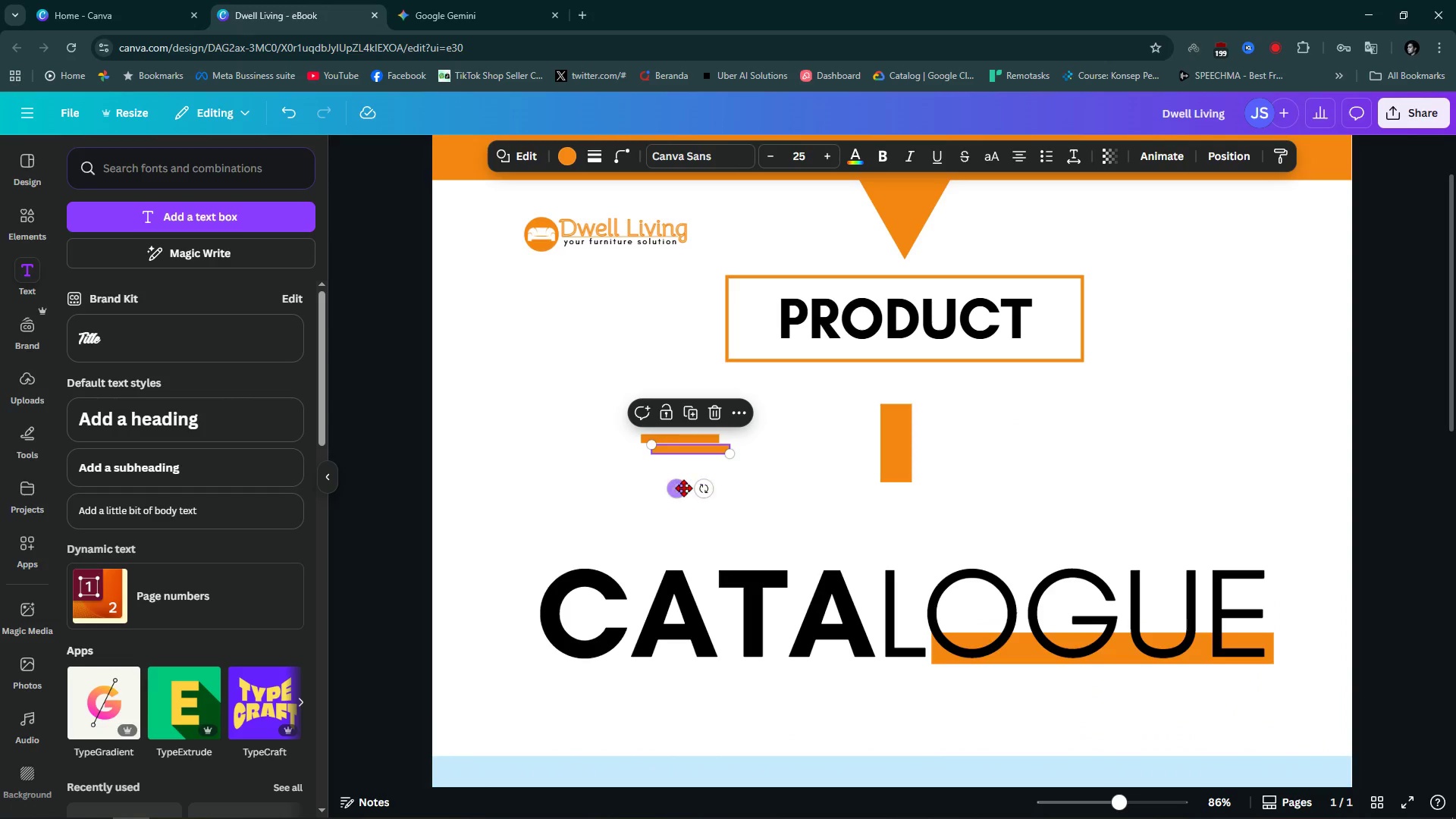 
left_click_drag(start_coordinate=[683, 488], to_coordinate=[1102, 472])
 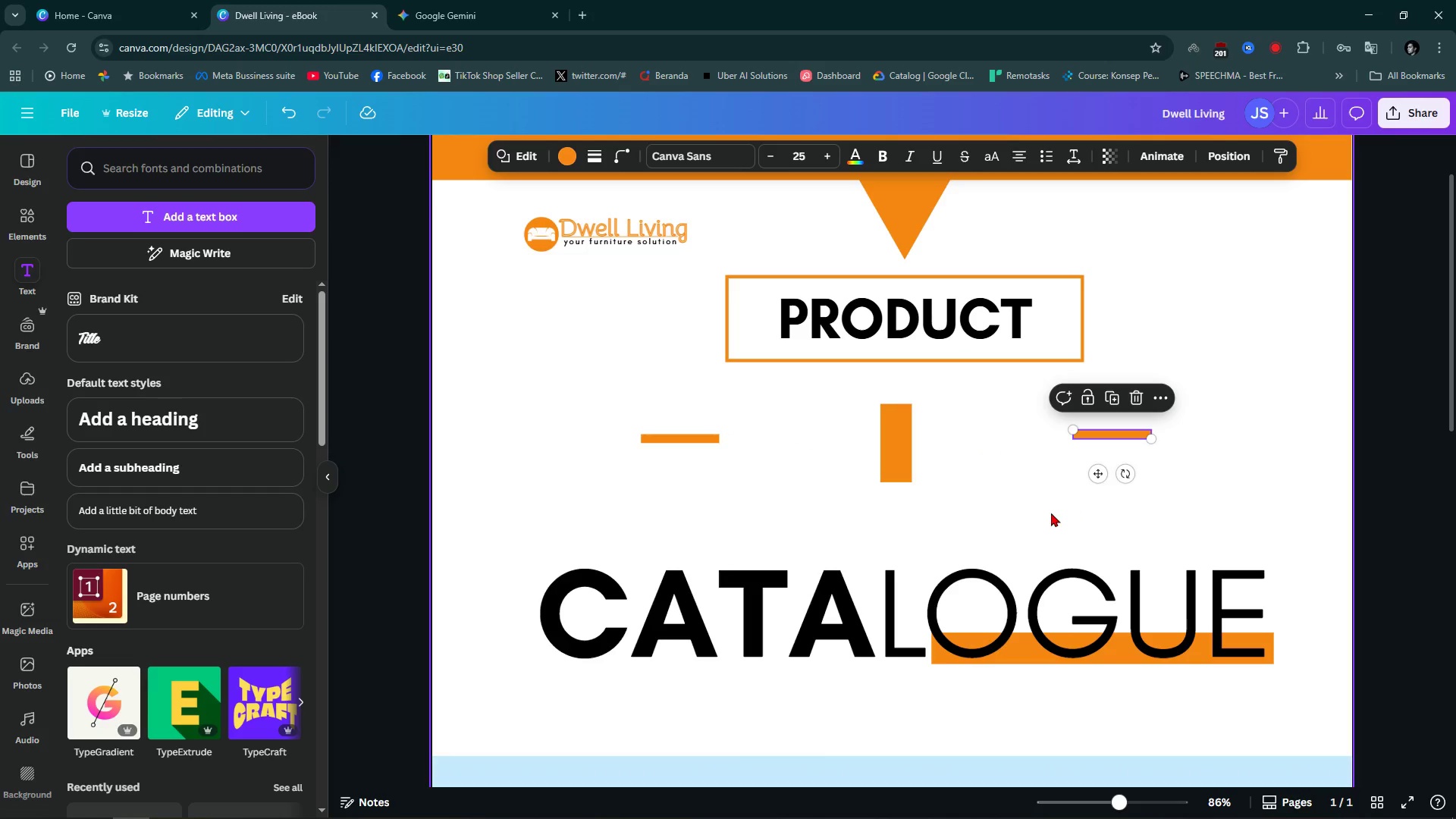 
left_click([1048, 513])
 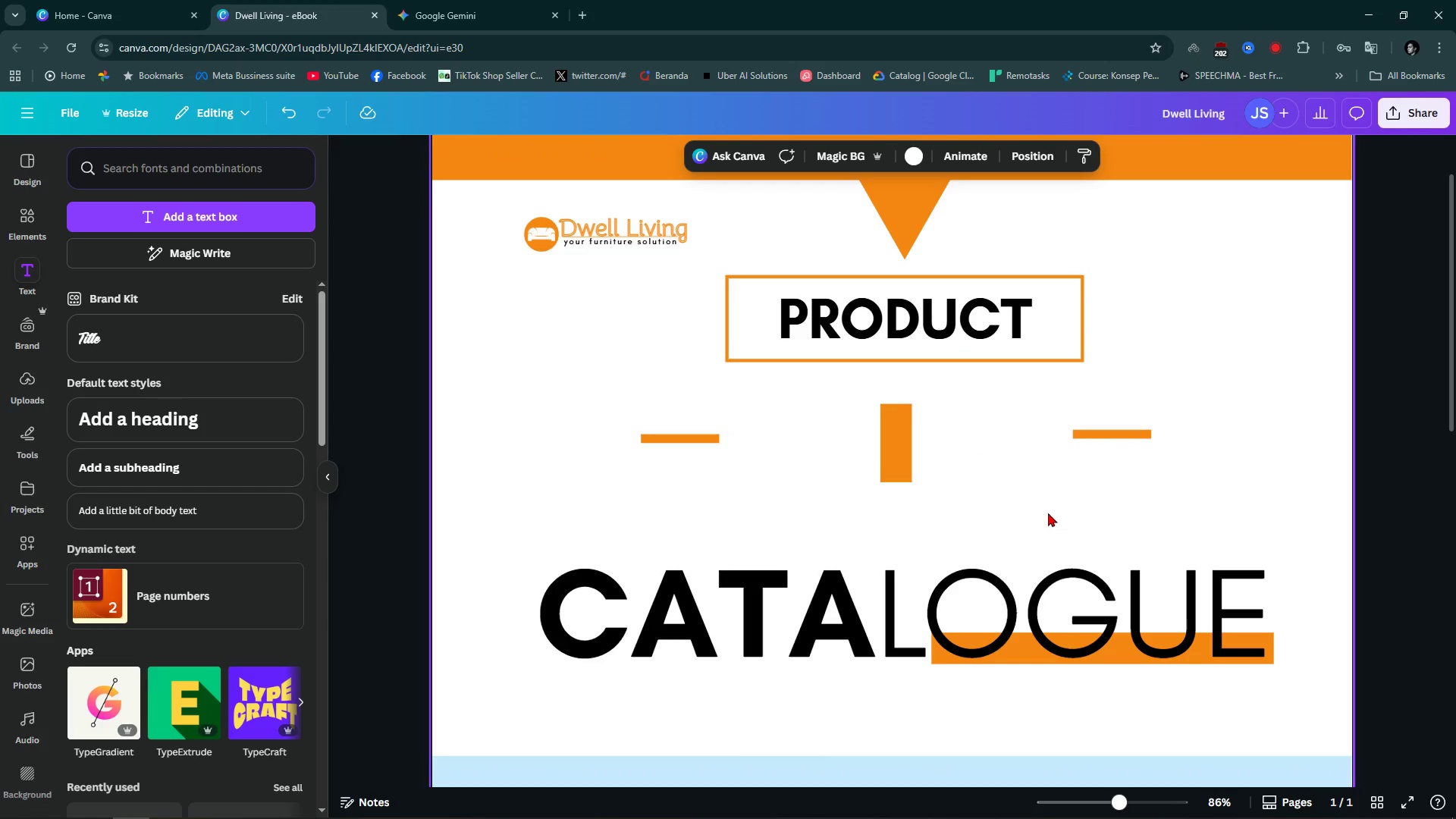 
wait(6.19)
 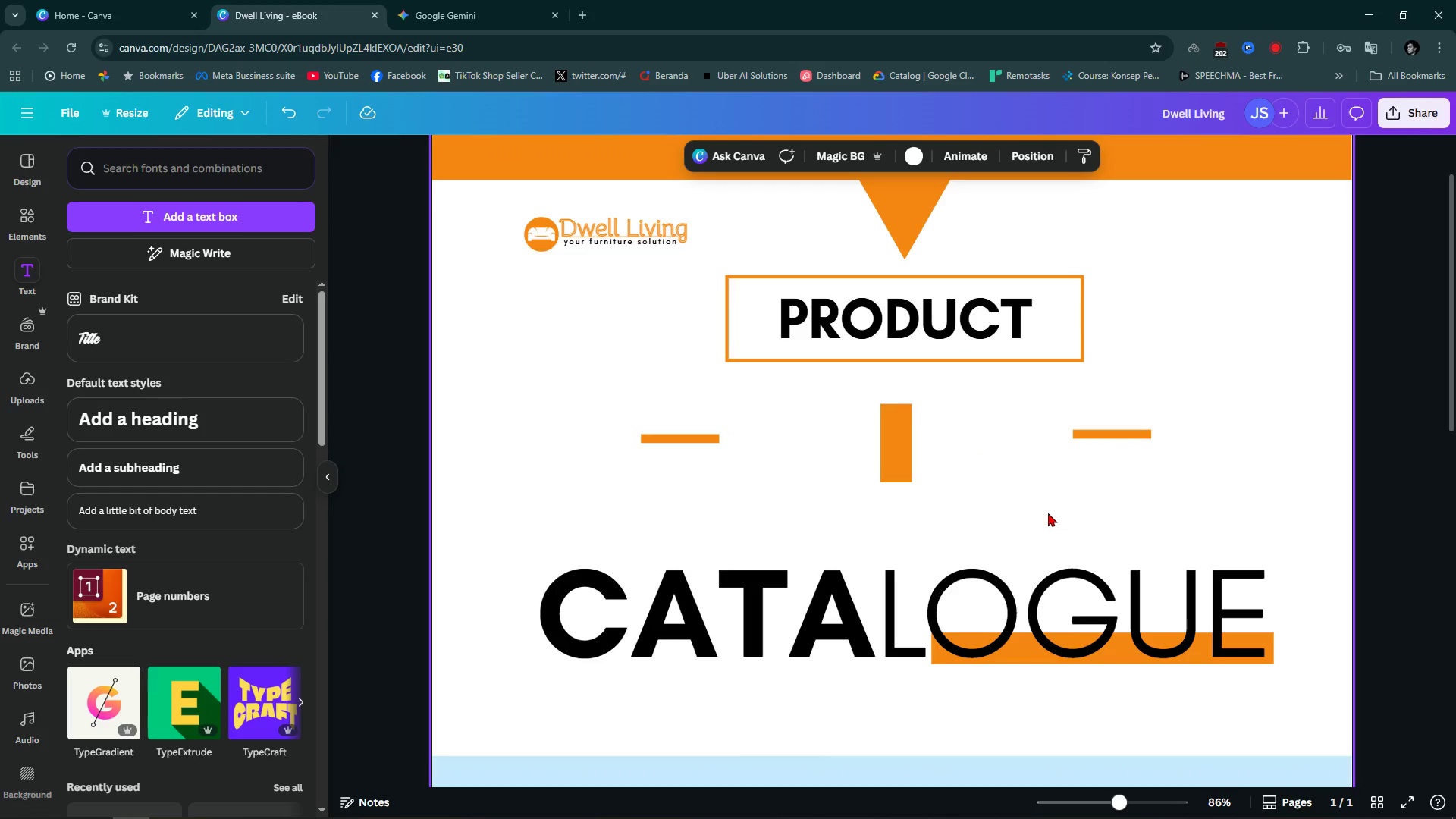 
scroll: coordinate [981, 516], scroll_direction: down, amount: 2.0
 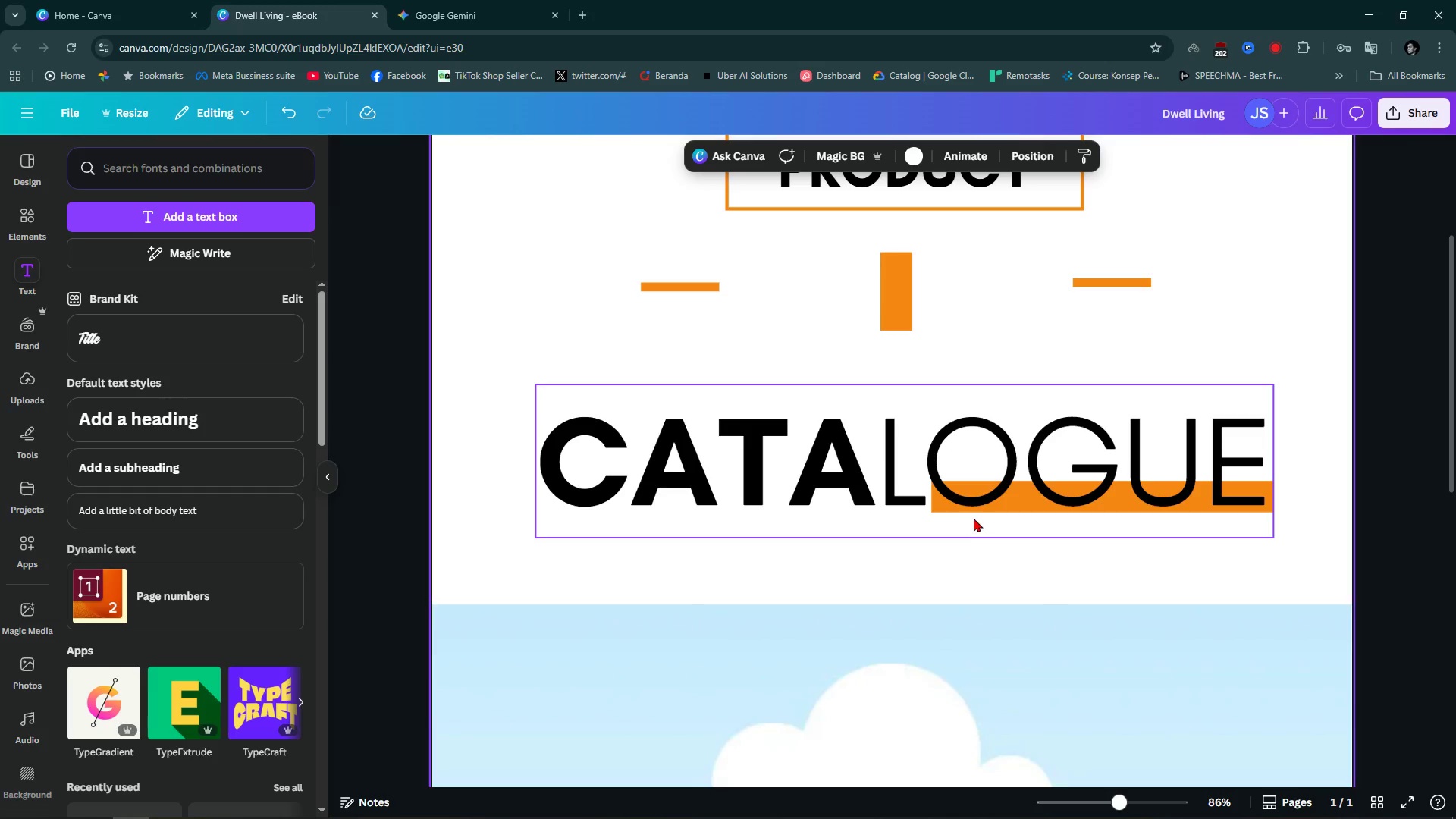 
hold_key(key=ControlLeft, duration=0.38)
scroll: coordinate [1071, 480], scroll_direction: down, amount: 2.0
 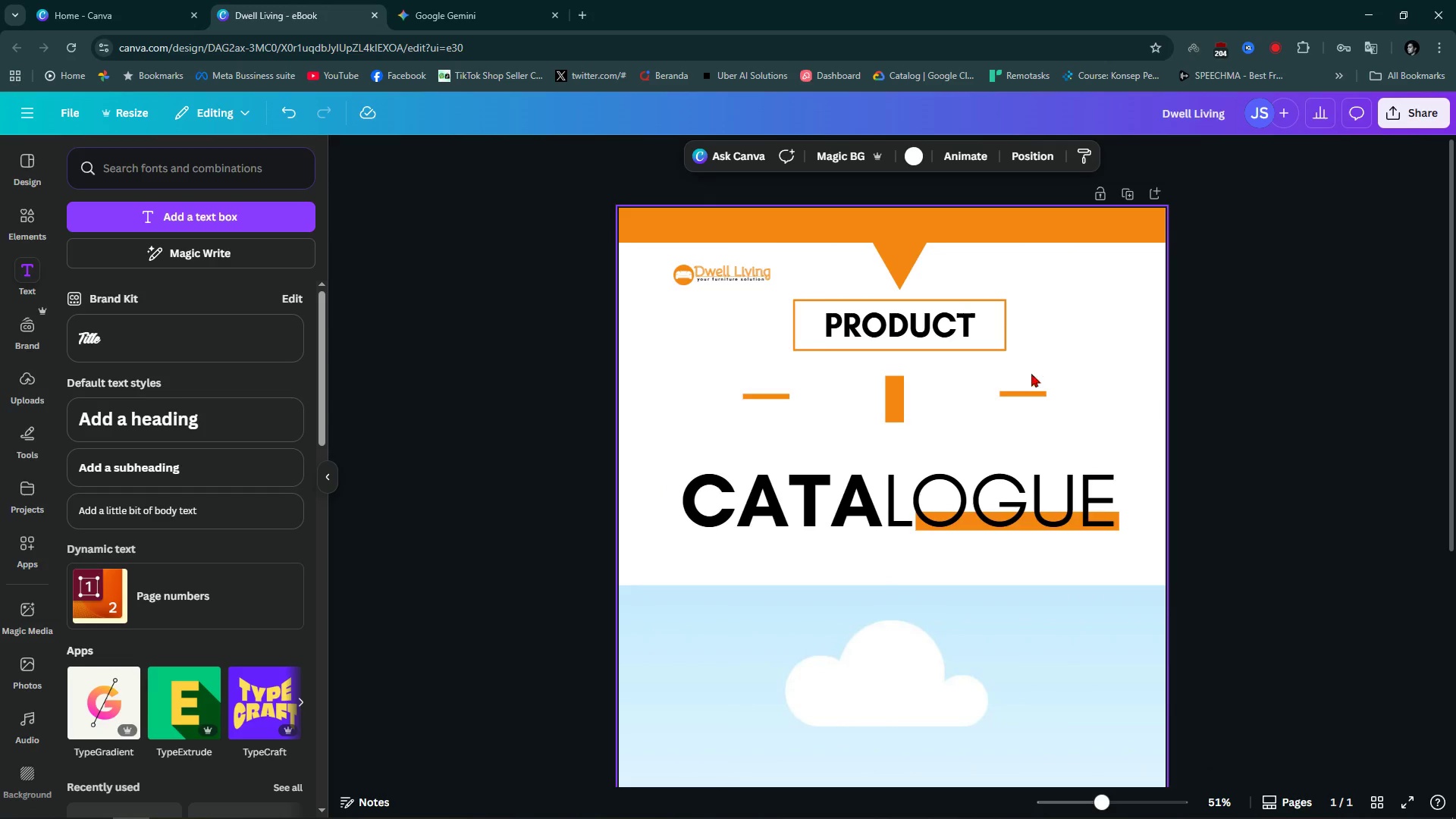 
hold_key(key=ControlLeft, duration=0.59)
scroll: coordinate [757, 372], scroll_direction: up, amount: 2.0
 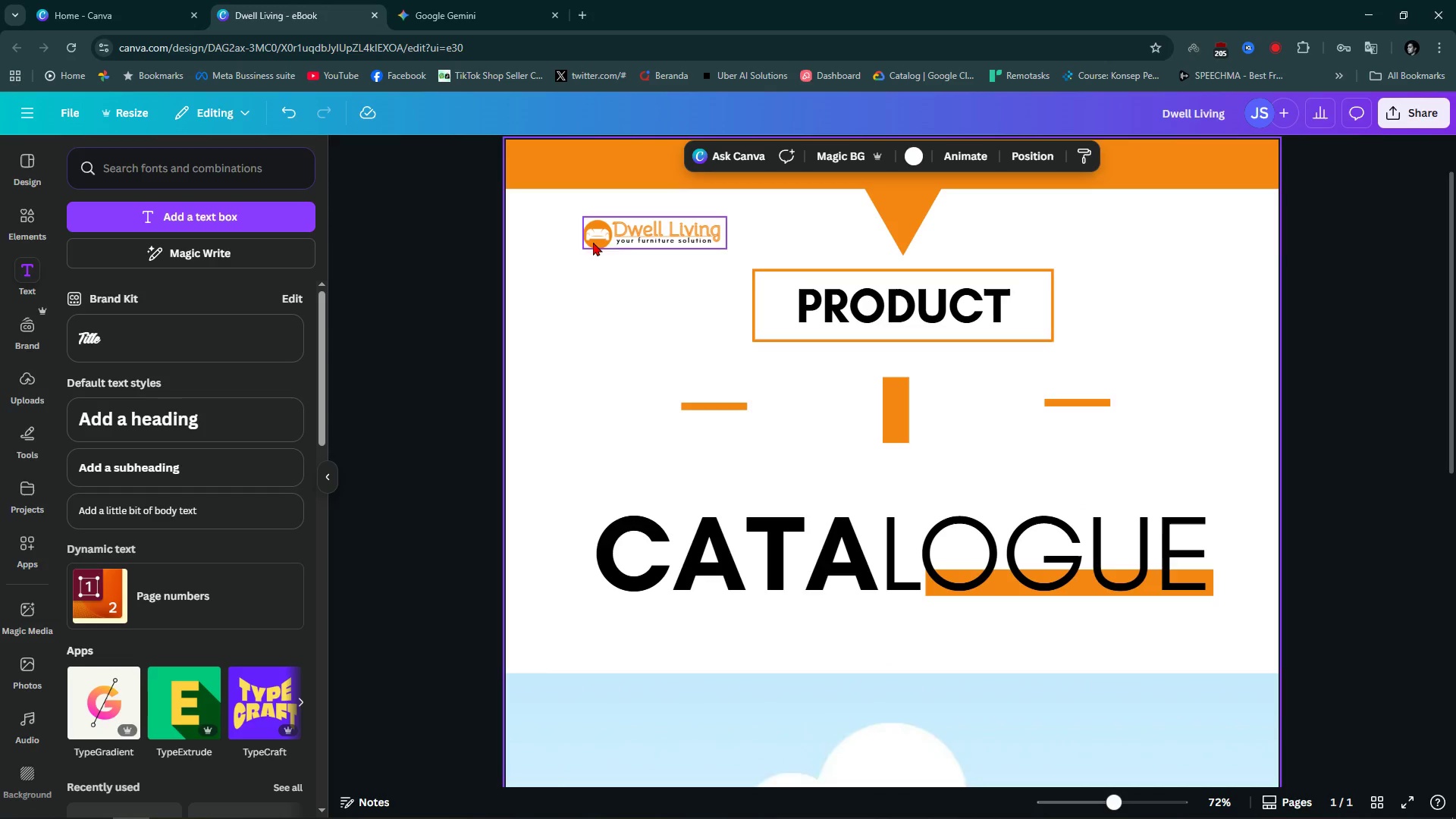 
hold_key(key=ControlLeft, duration=0.5)
scroll: coordinate [1064, 512], scroll_direction: down, amount: 7.0
 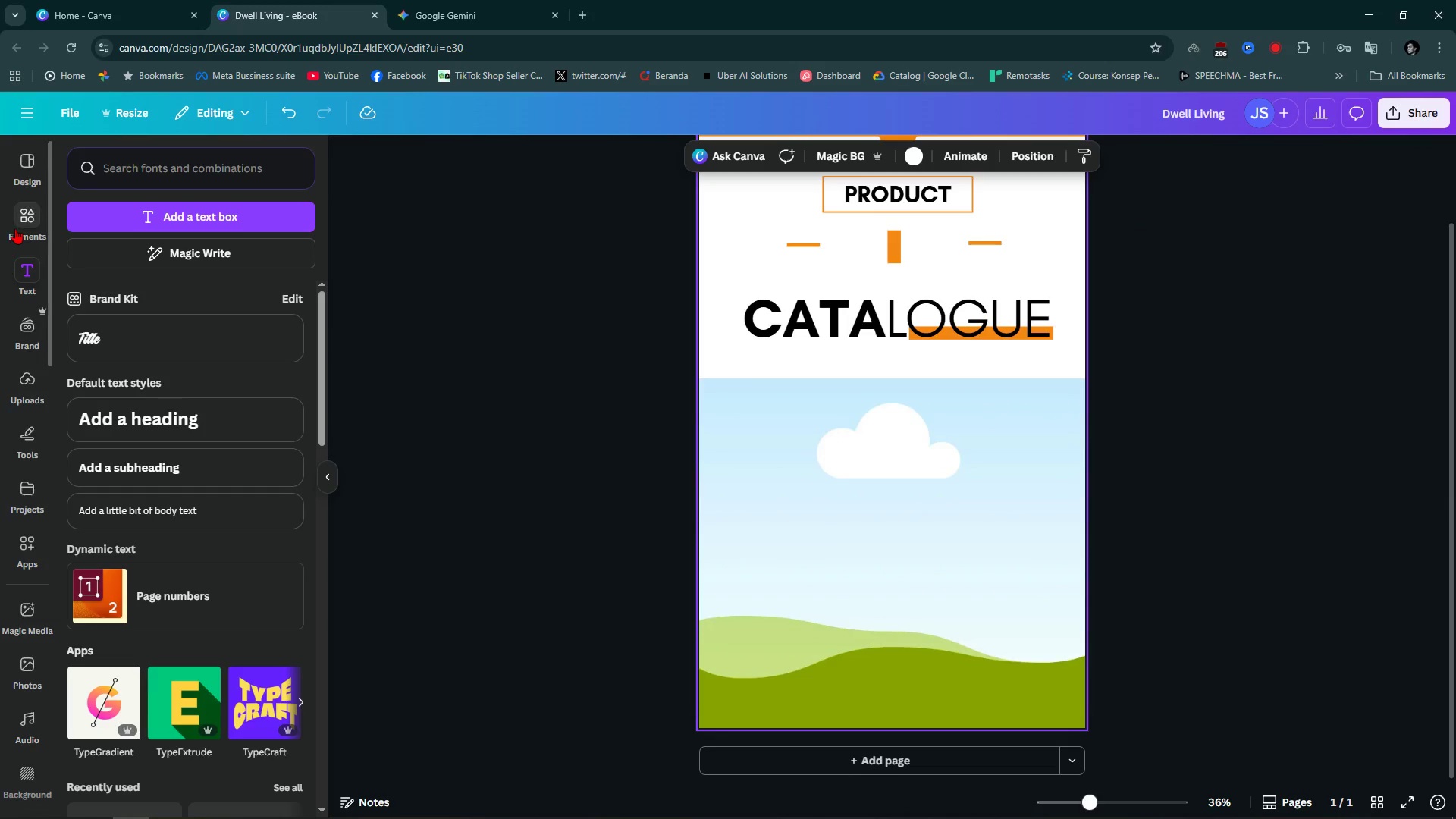 
left_click([27, 210])
 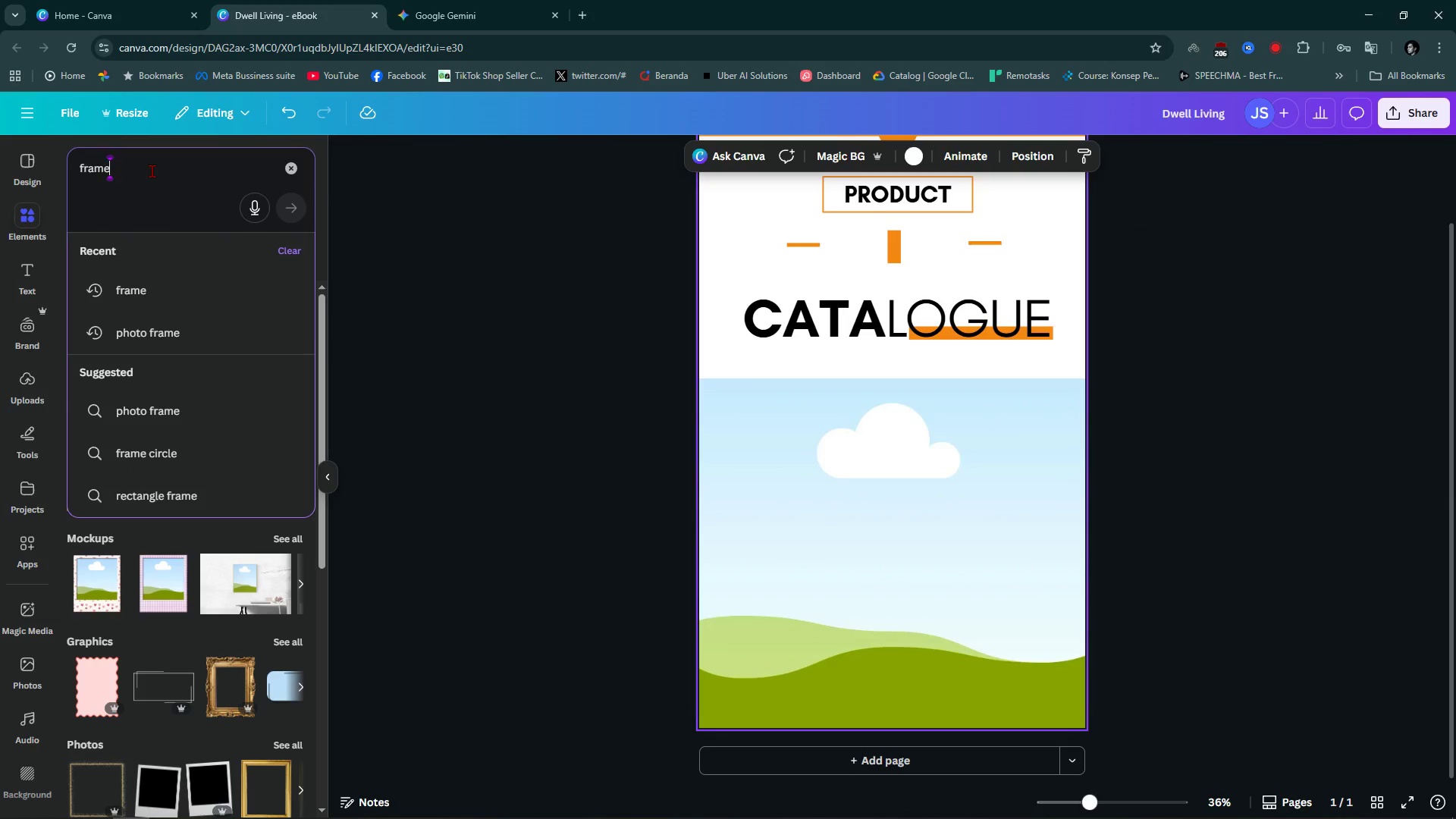 
double_click([152, 171])
 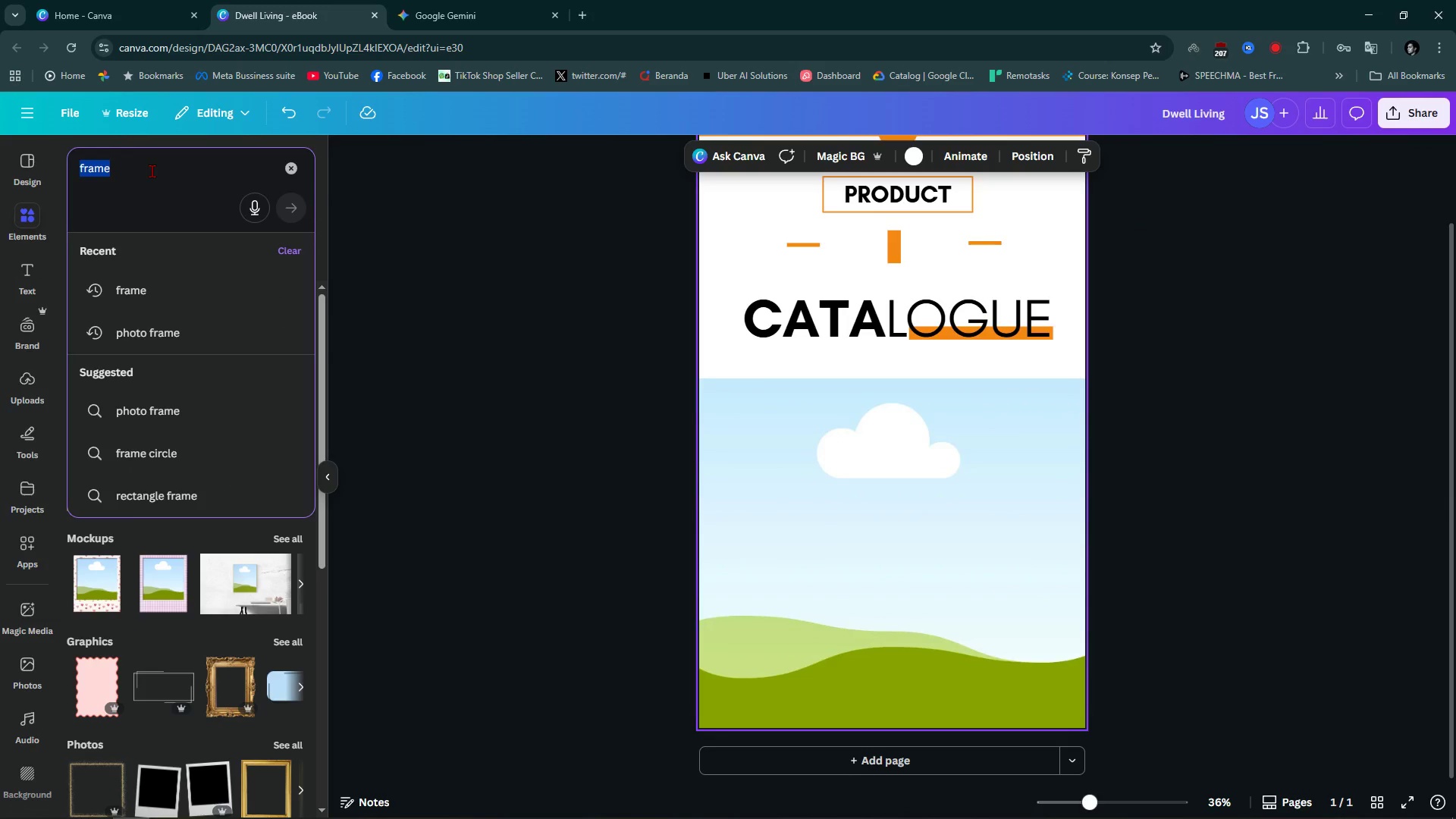 
type(INTERIOR)
 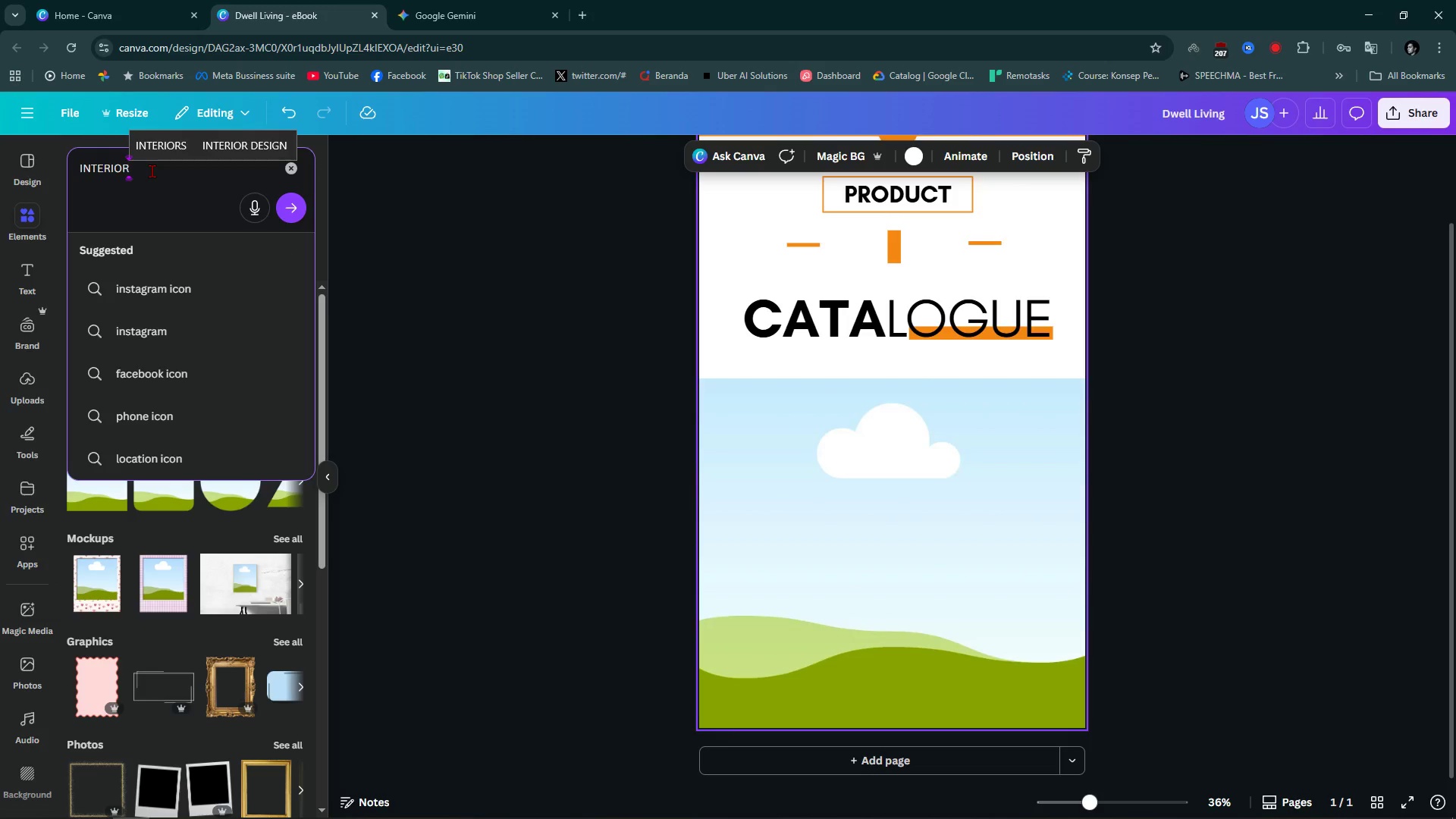 
key(Enter)
 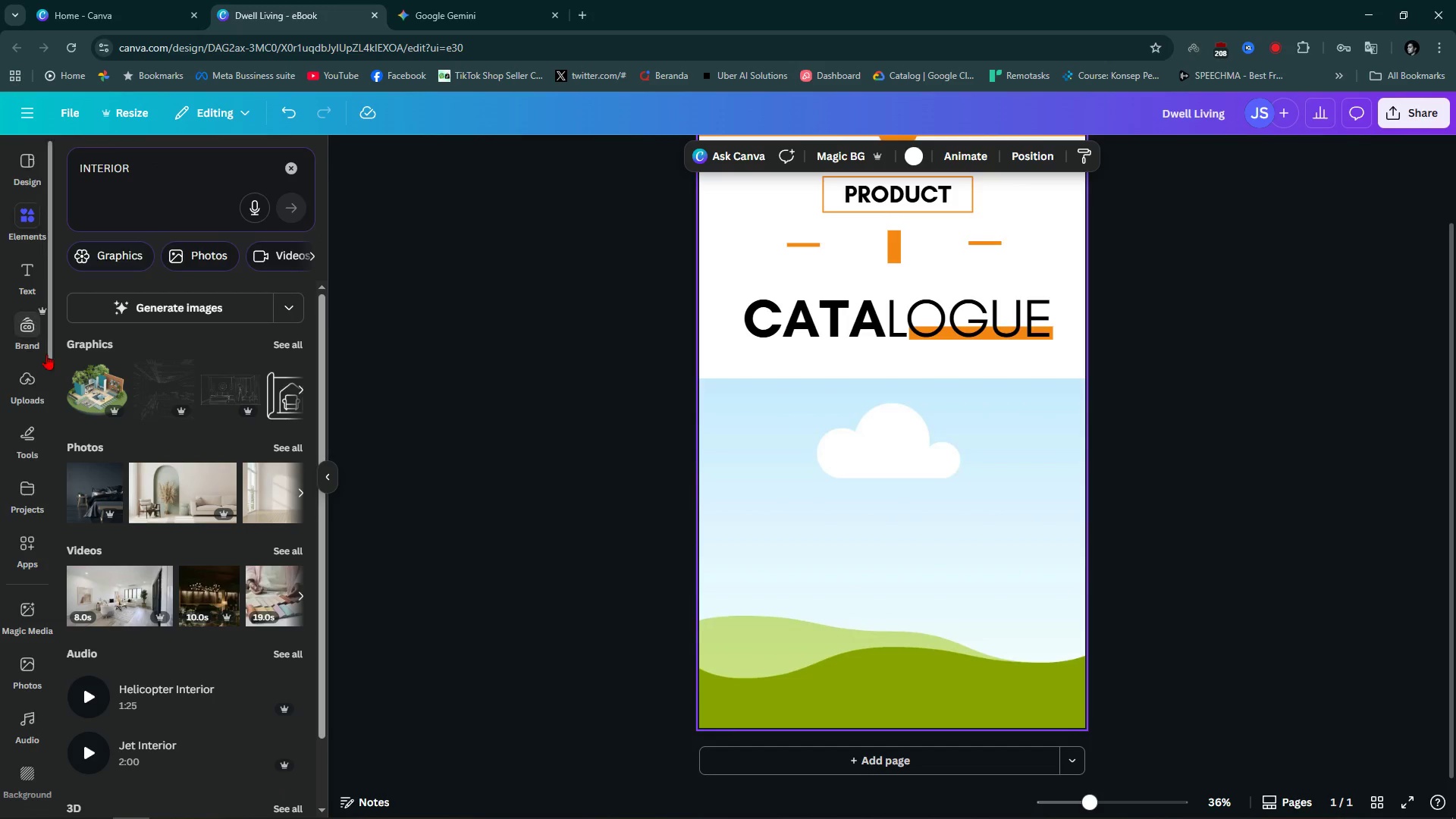 
wait(7.41)
 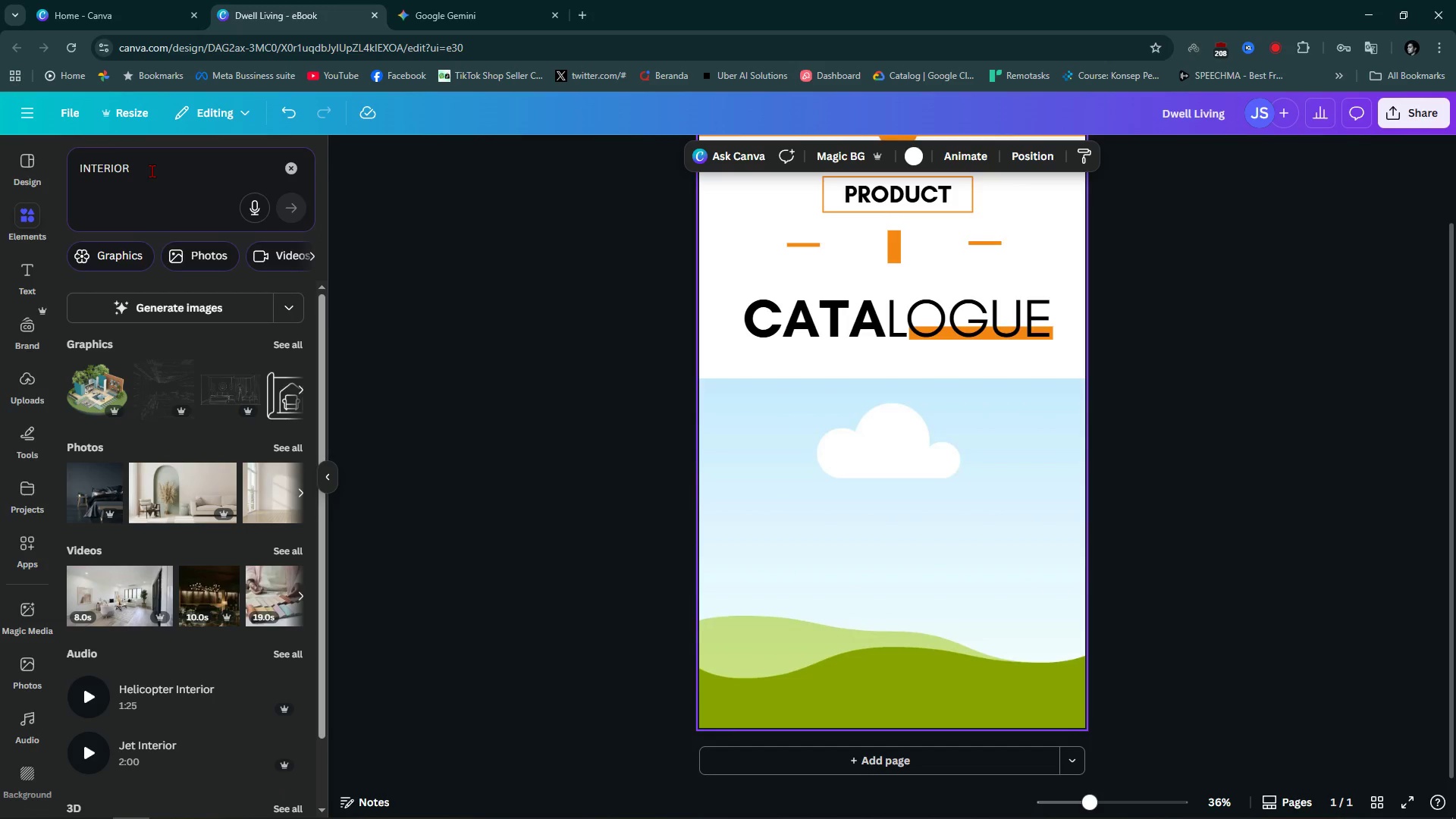 
left_click([281, 454])
 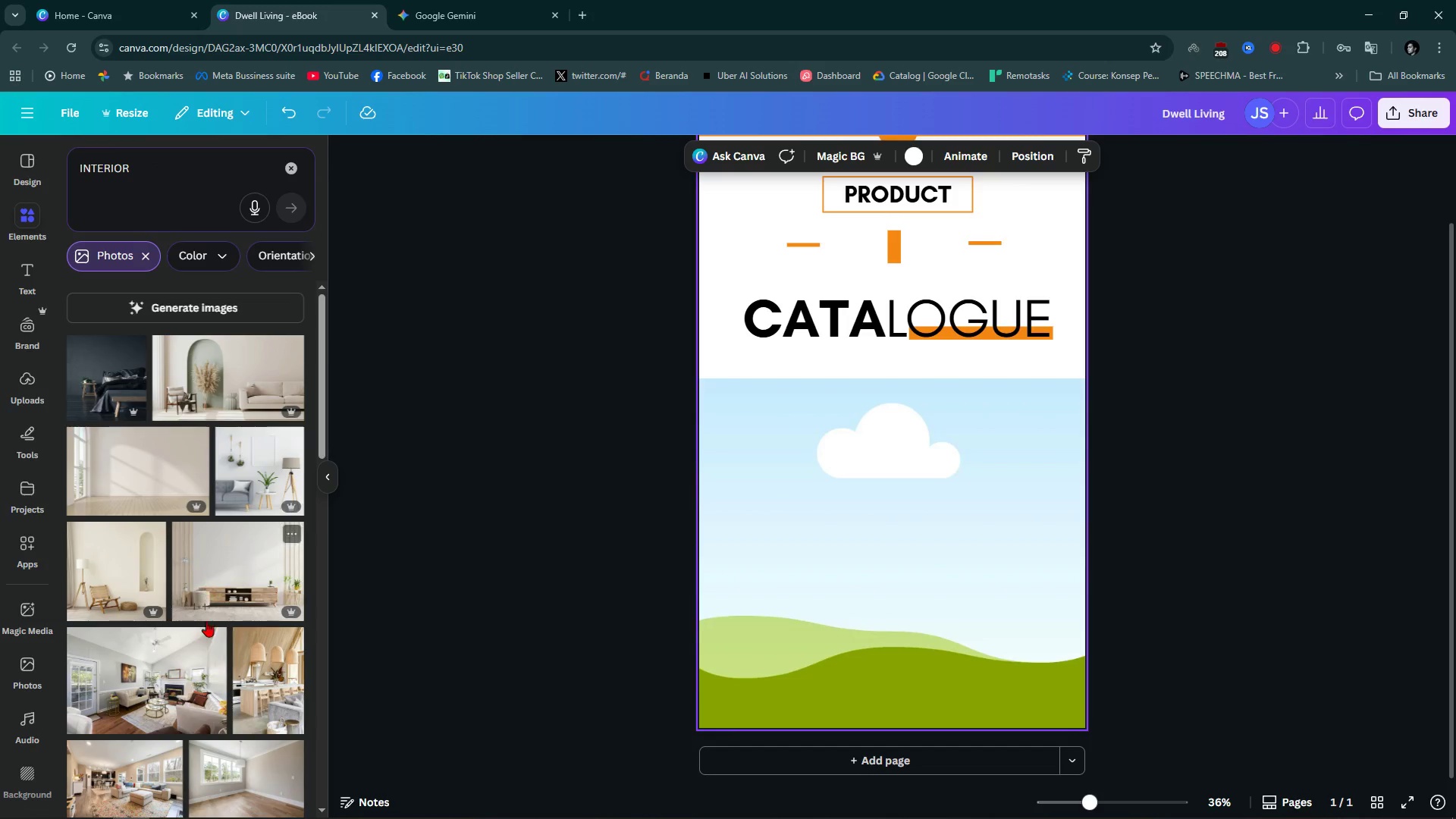 
scroll: coordinate [150, 667], scroll_direction: down, amount: 12.0
 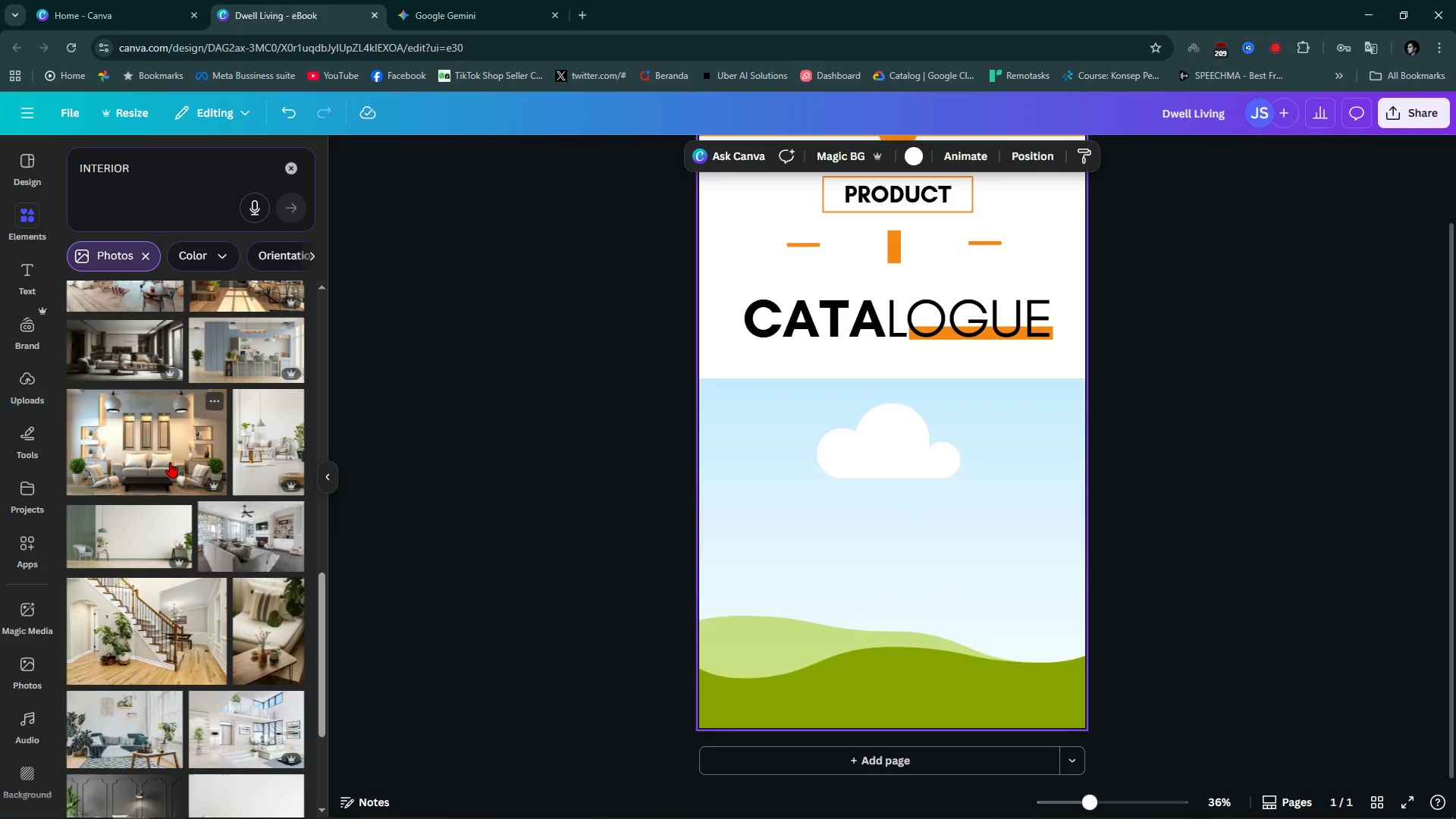 
left_click([165, 458])
 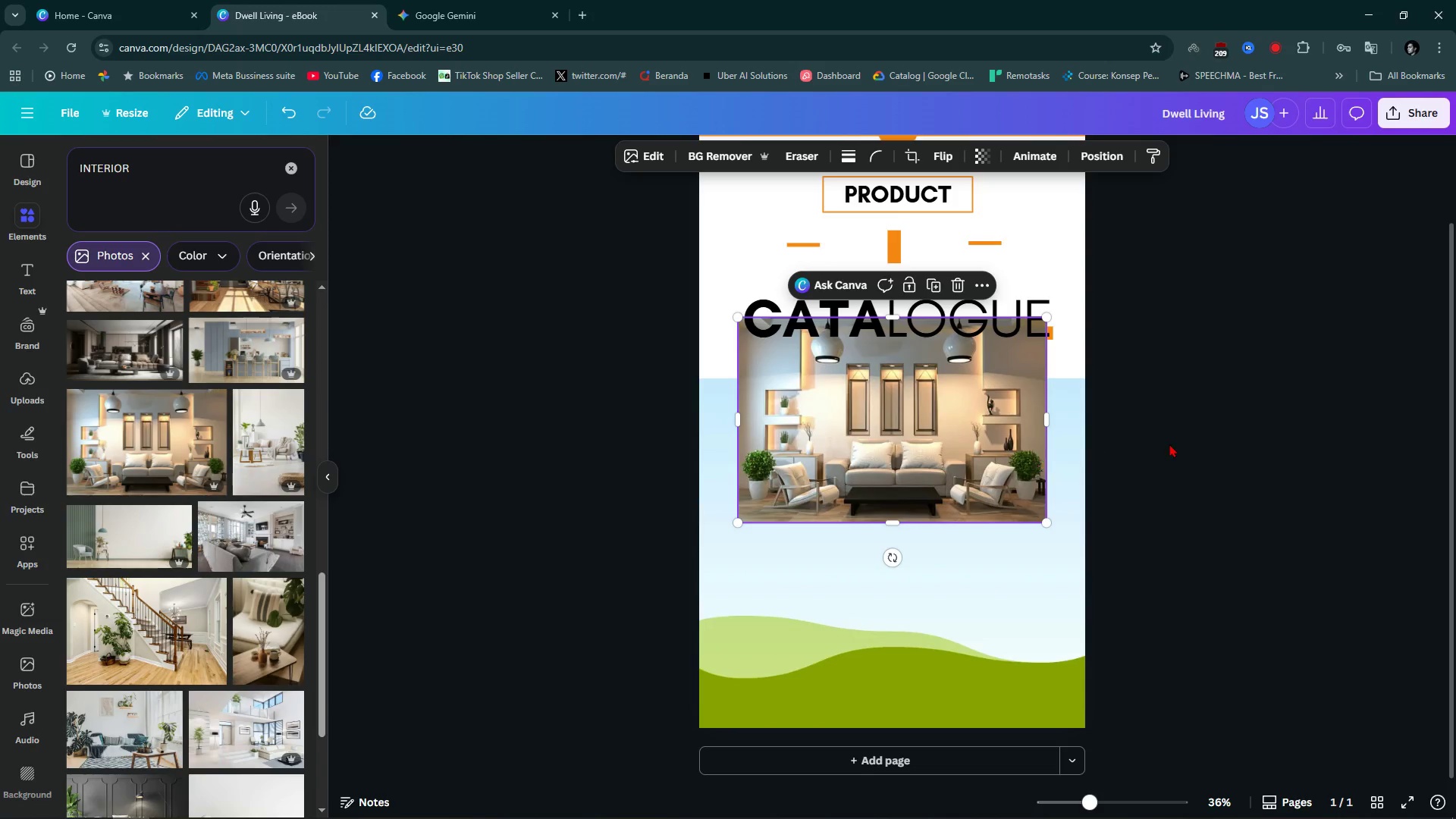 
left_click([1216, 419])
 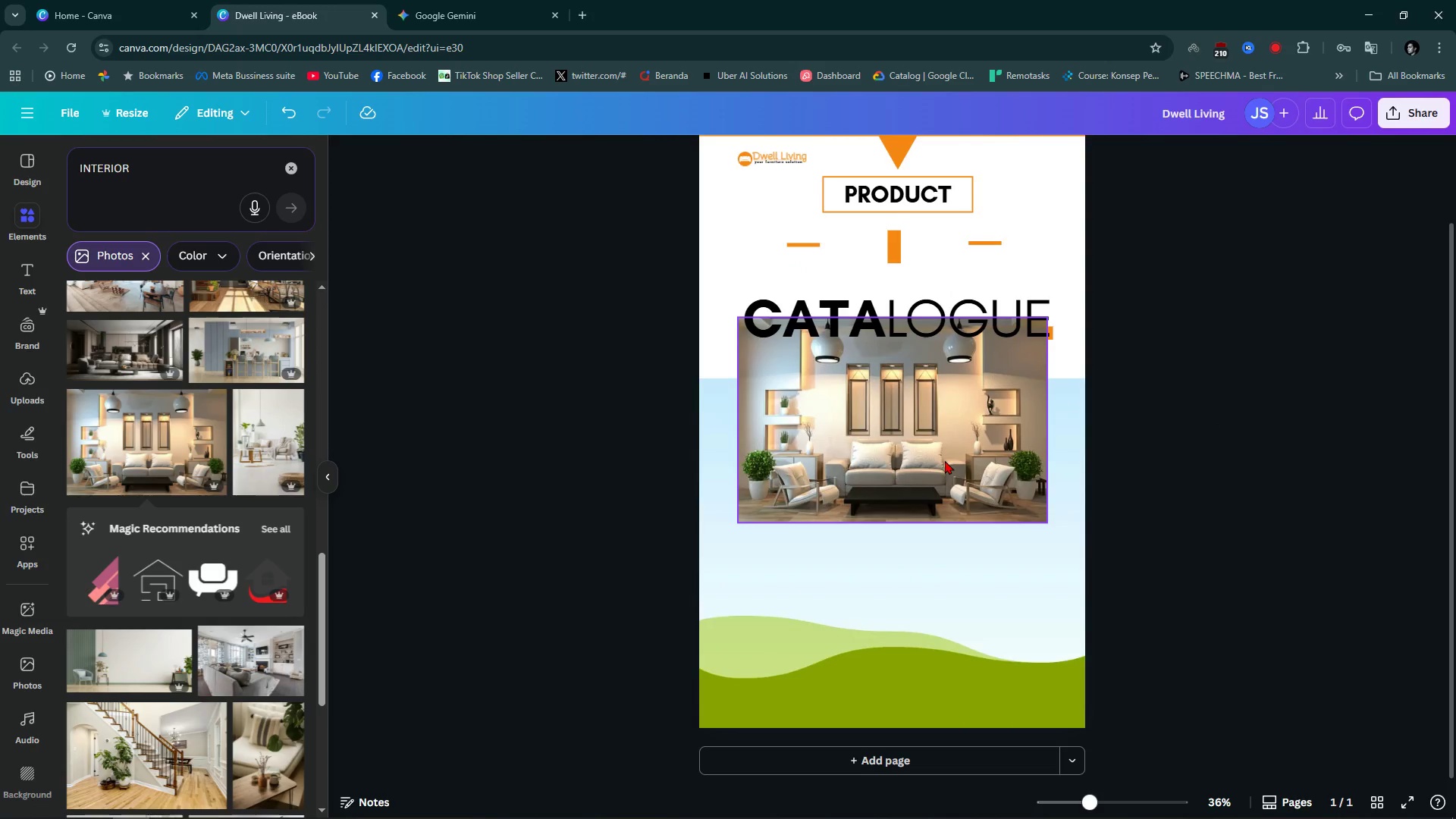 
left_click_drag(start_coordinate=[944, 459], to_coordinate=[977, 325])
 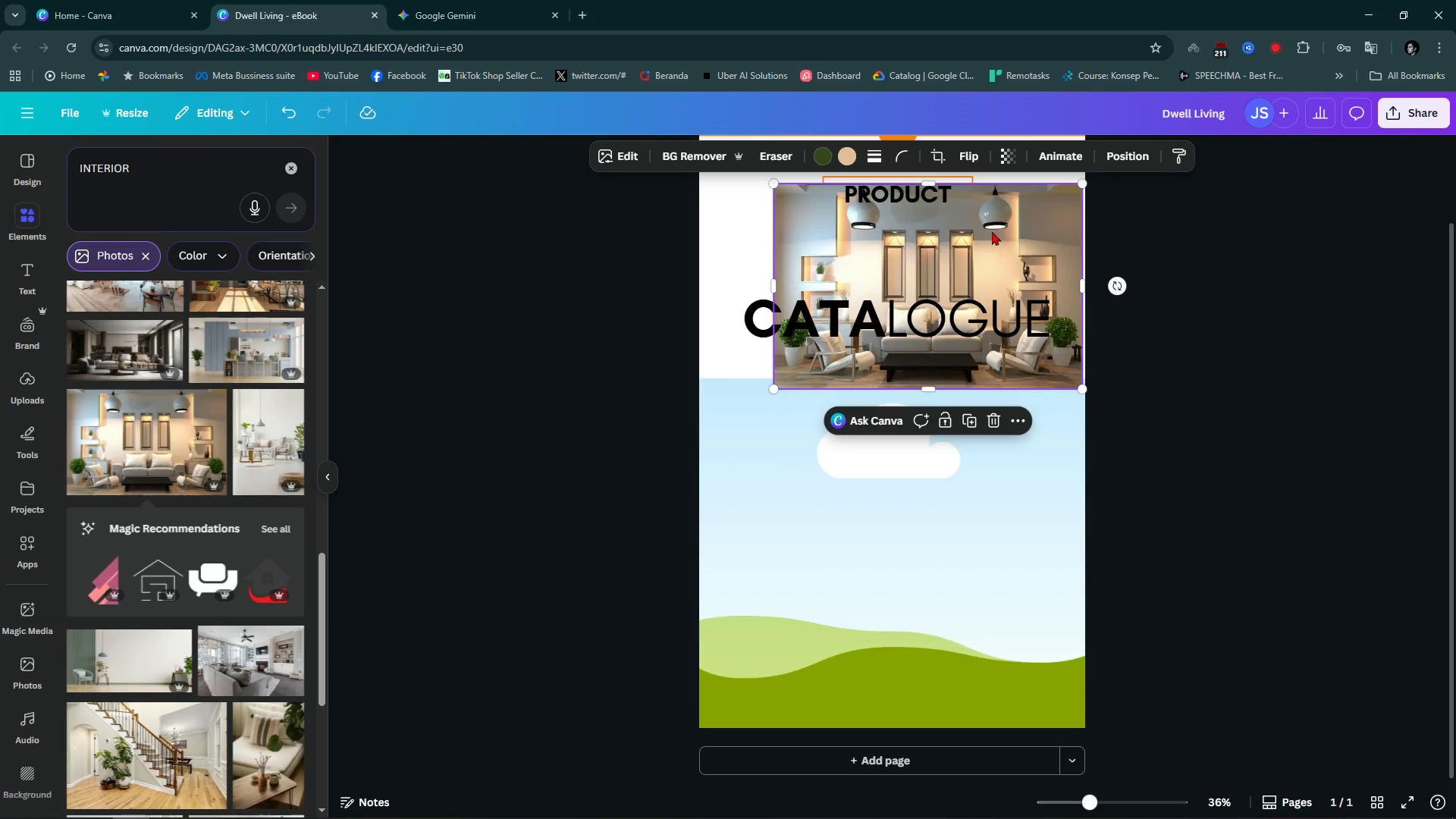 
left_click_drag(start_coordinate=[992, 231], to_coordinate=[958, 309])
 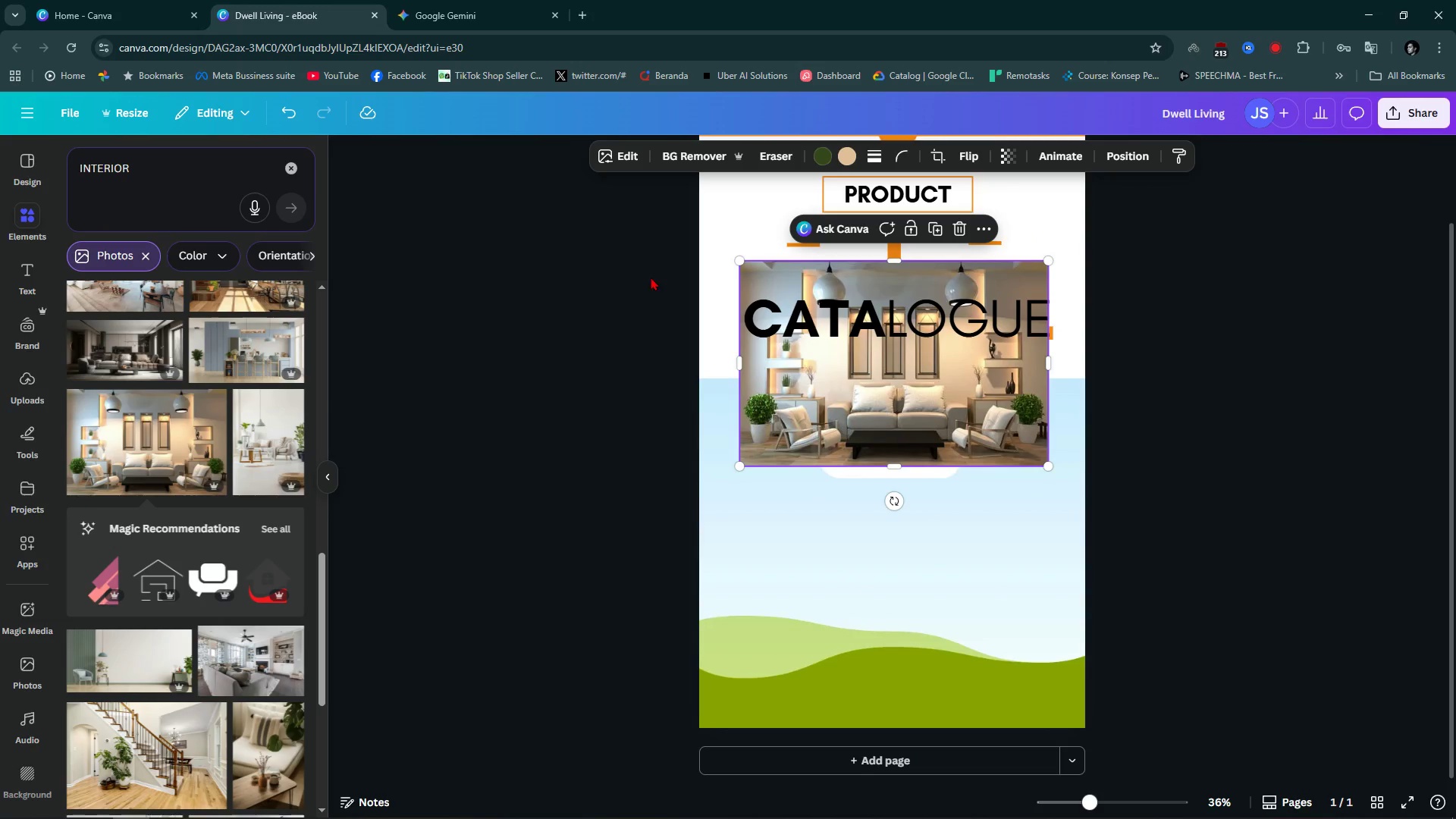 
left_click([626, 140])
 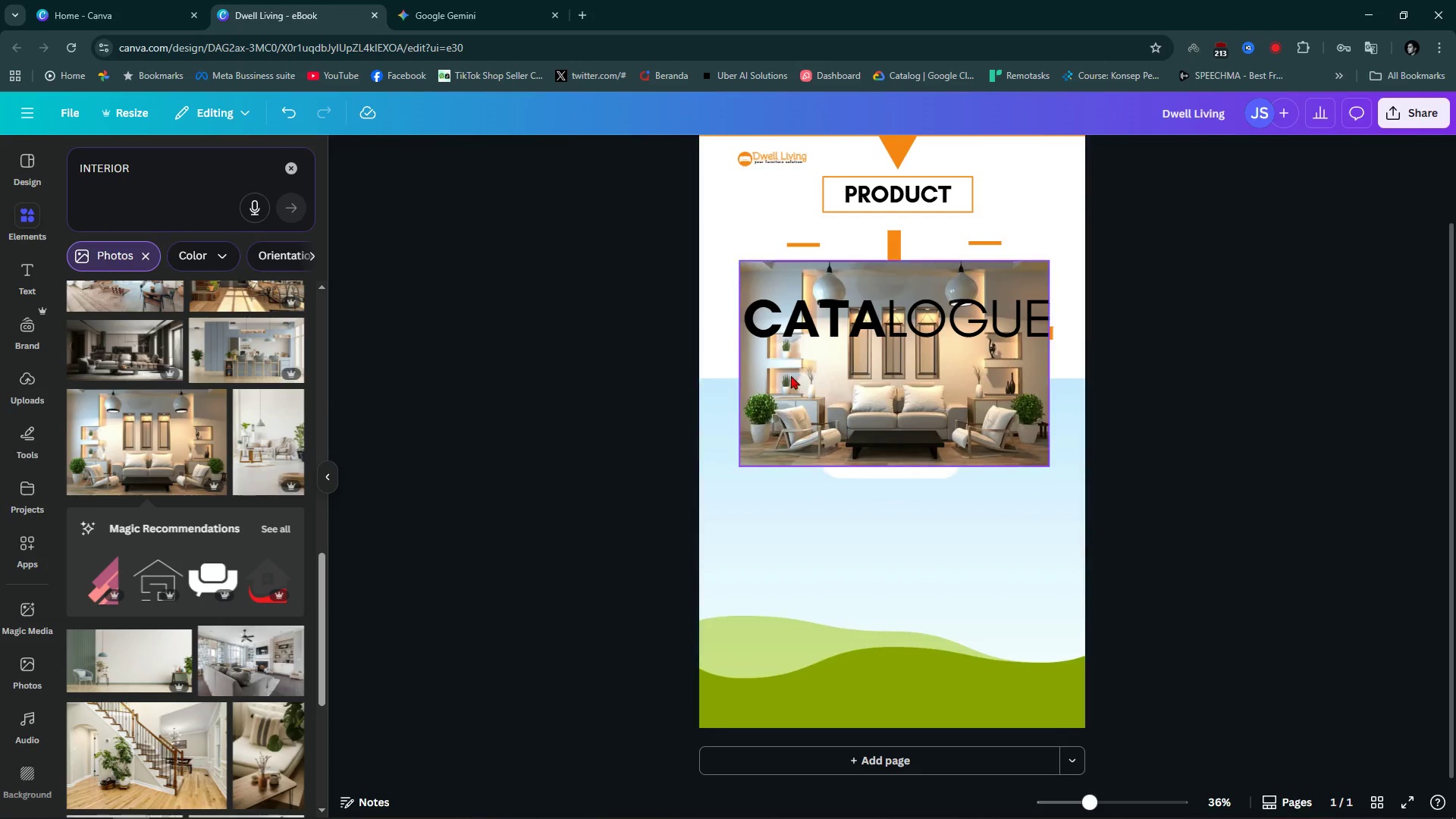 
left_click([803, 384])
 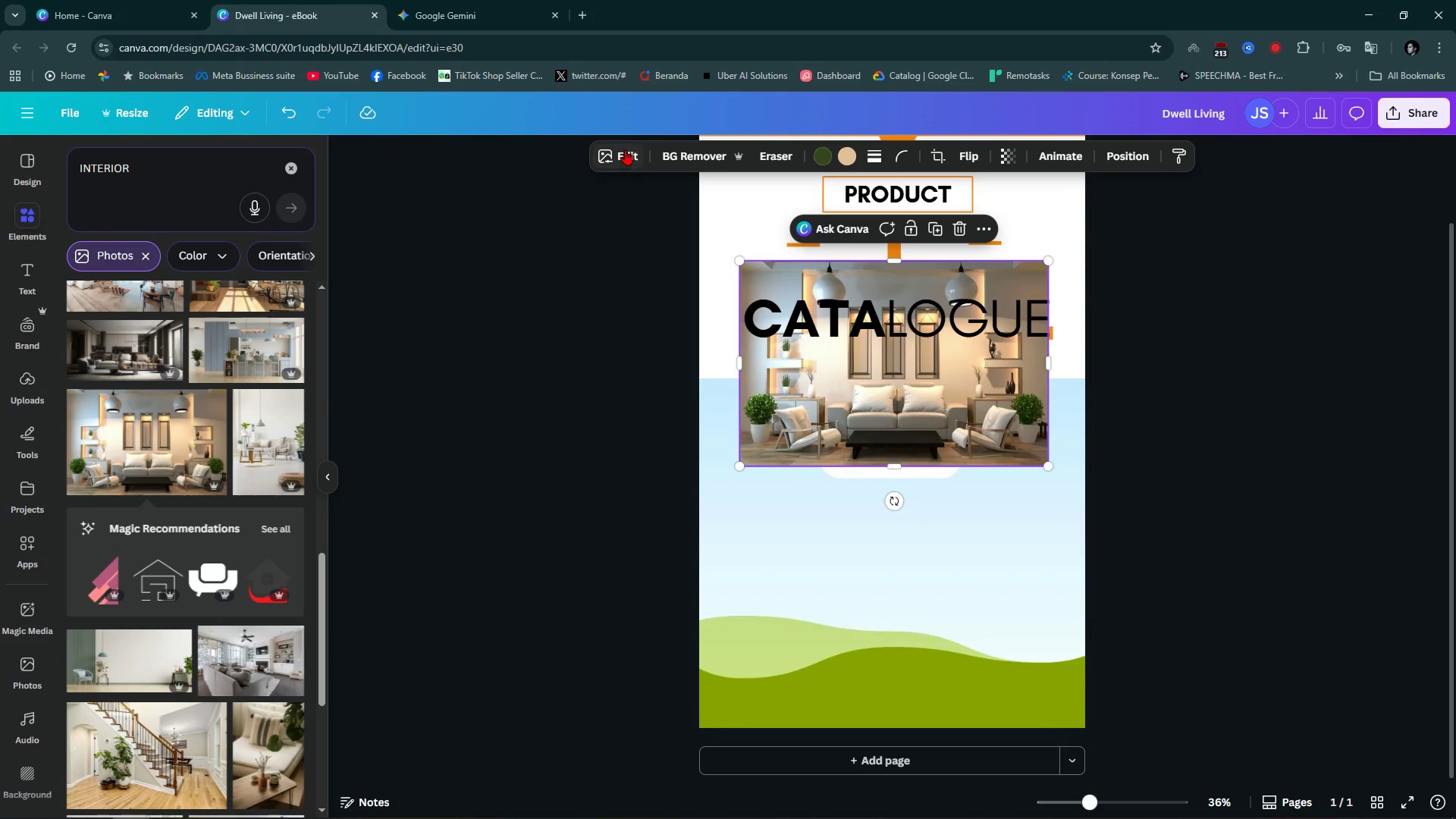 
left_click([625, 149])
 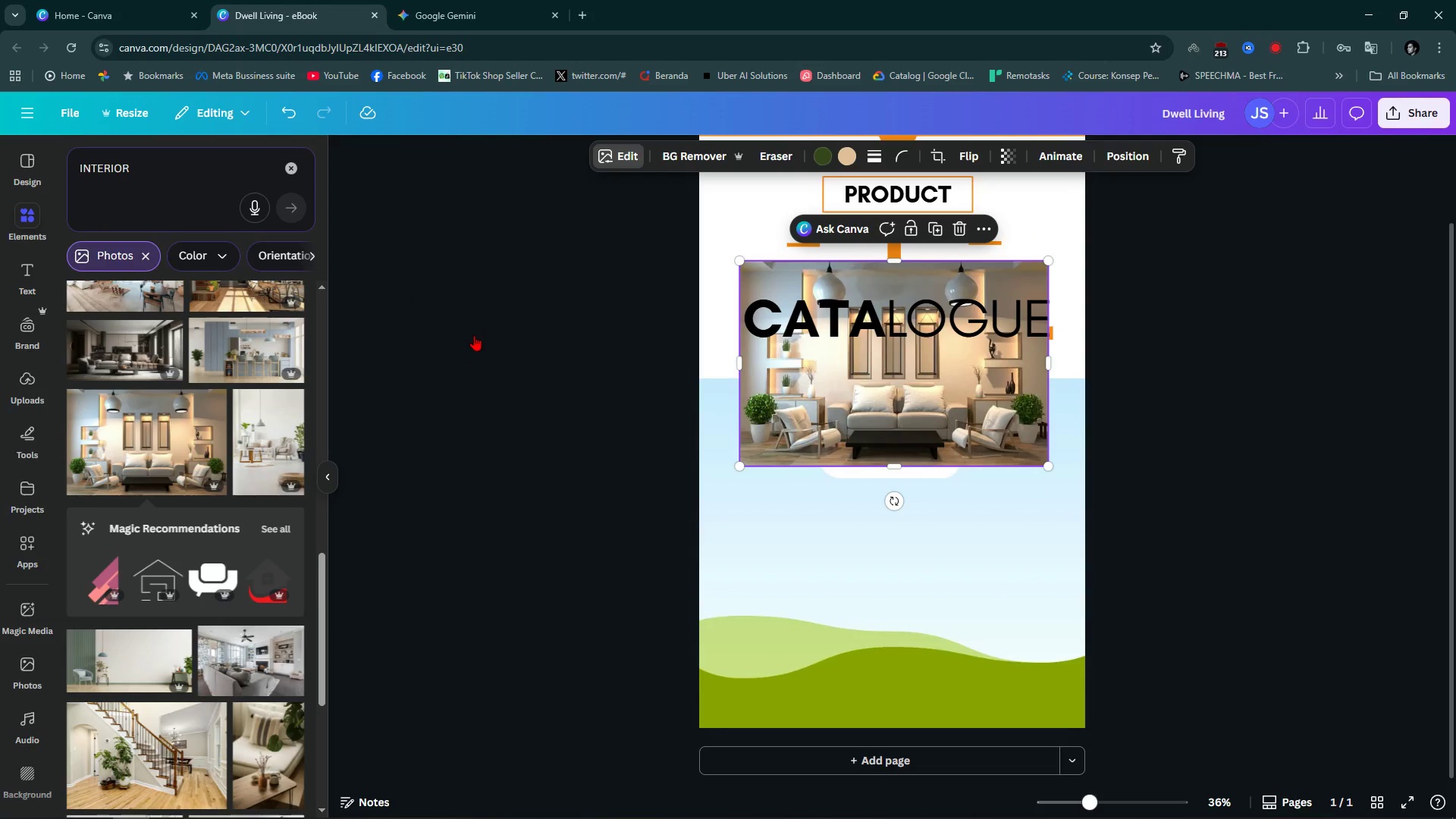 
wait(8.01)
 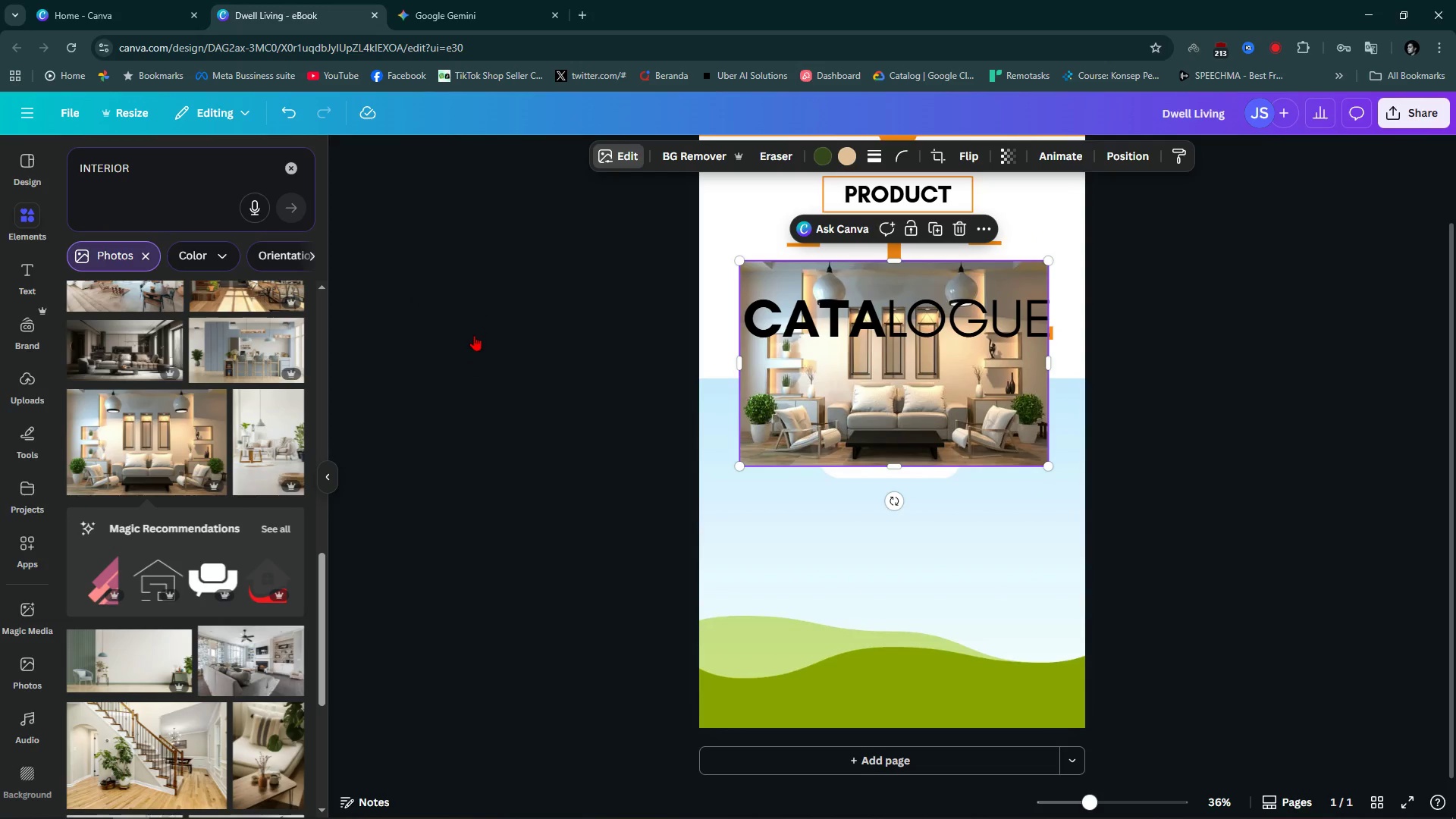 
left_click([197, 271])
 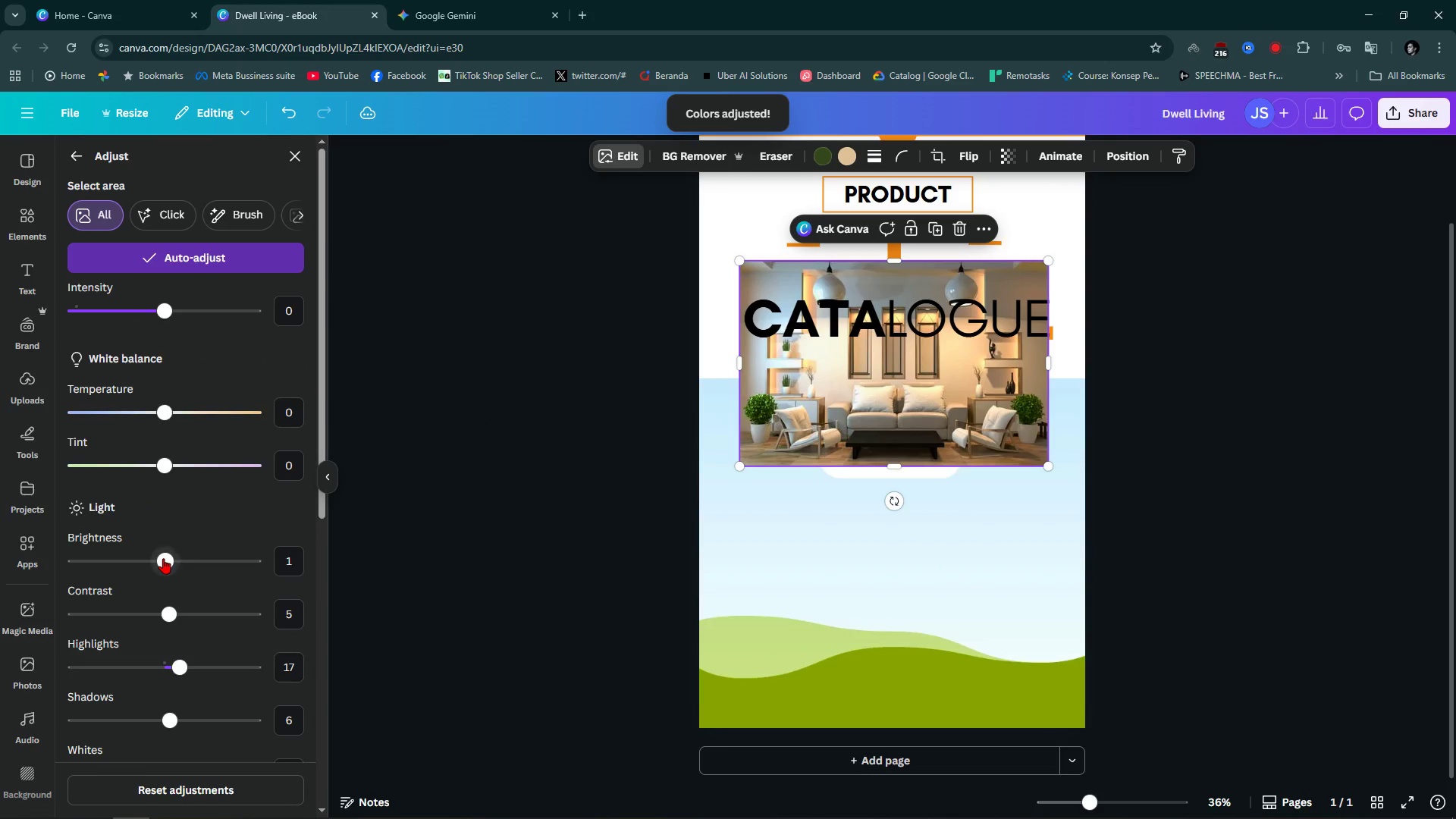 
left_click_drag(start_coordinate=[167, 559], to_coordinate=[153, 576])
 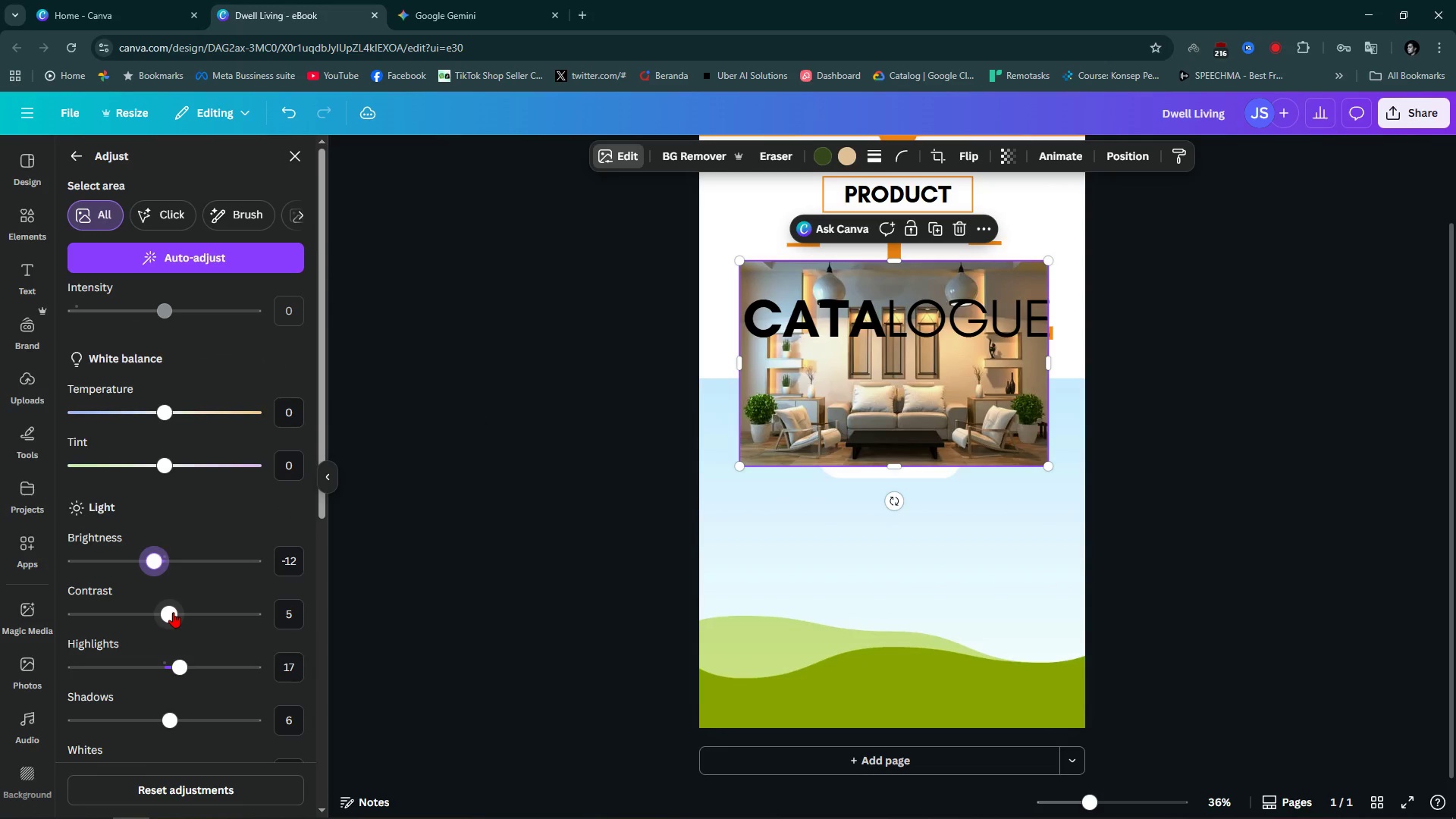 
left_click_drag(start_coordinate=[173, 612], to_coordinate=[209, 630])
 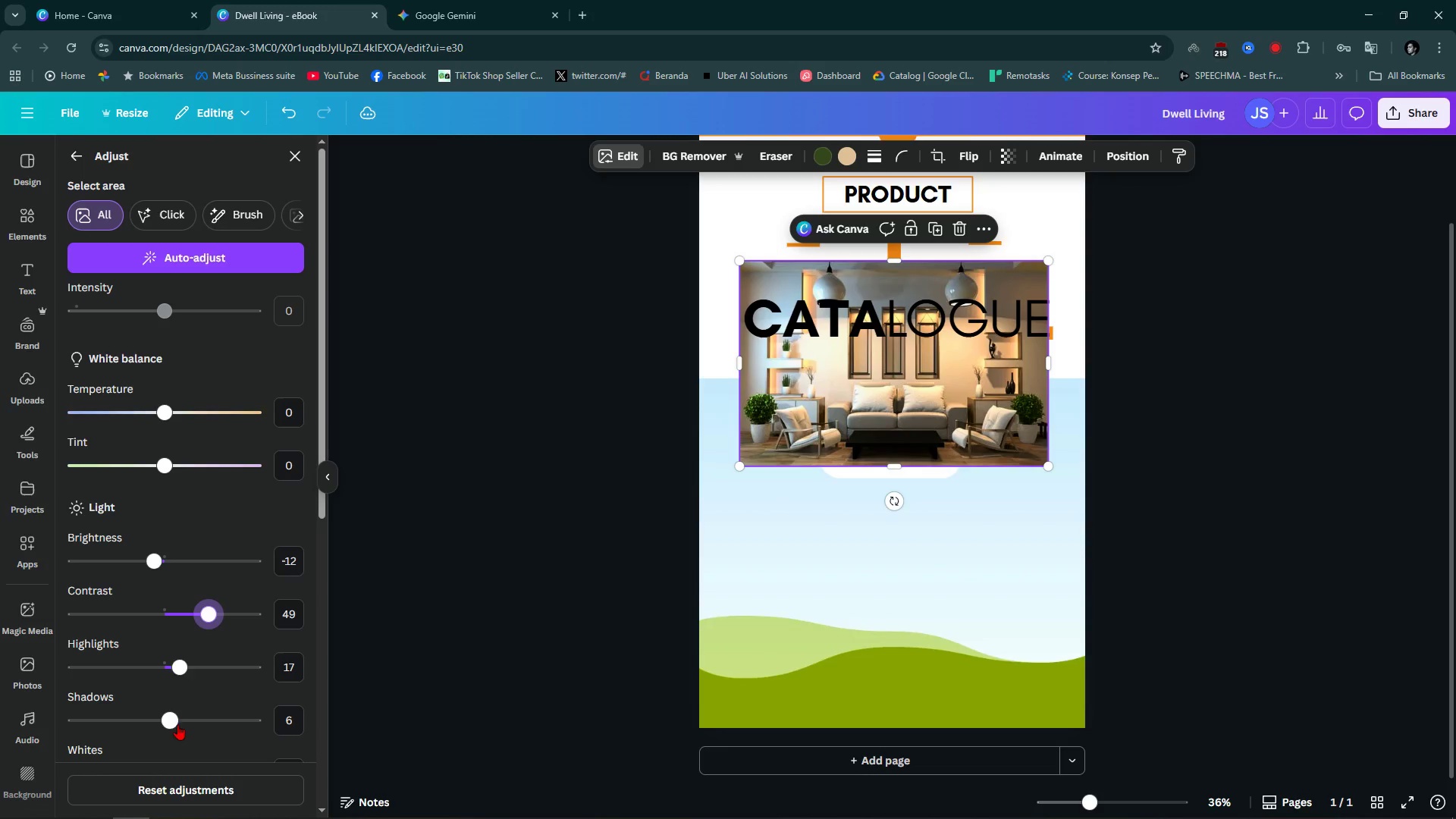 
left_click_drag(start_coordinate=[171, 719], to_coordinate=[165, 755])
 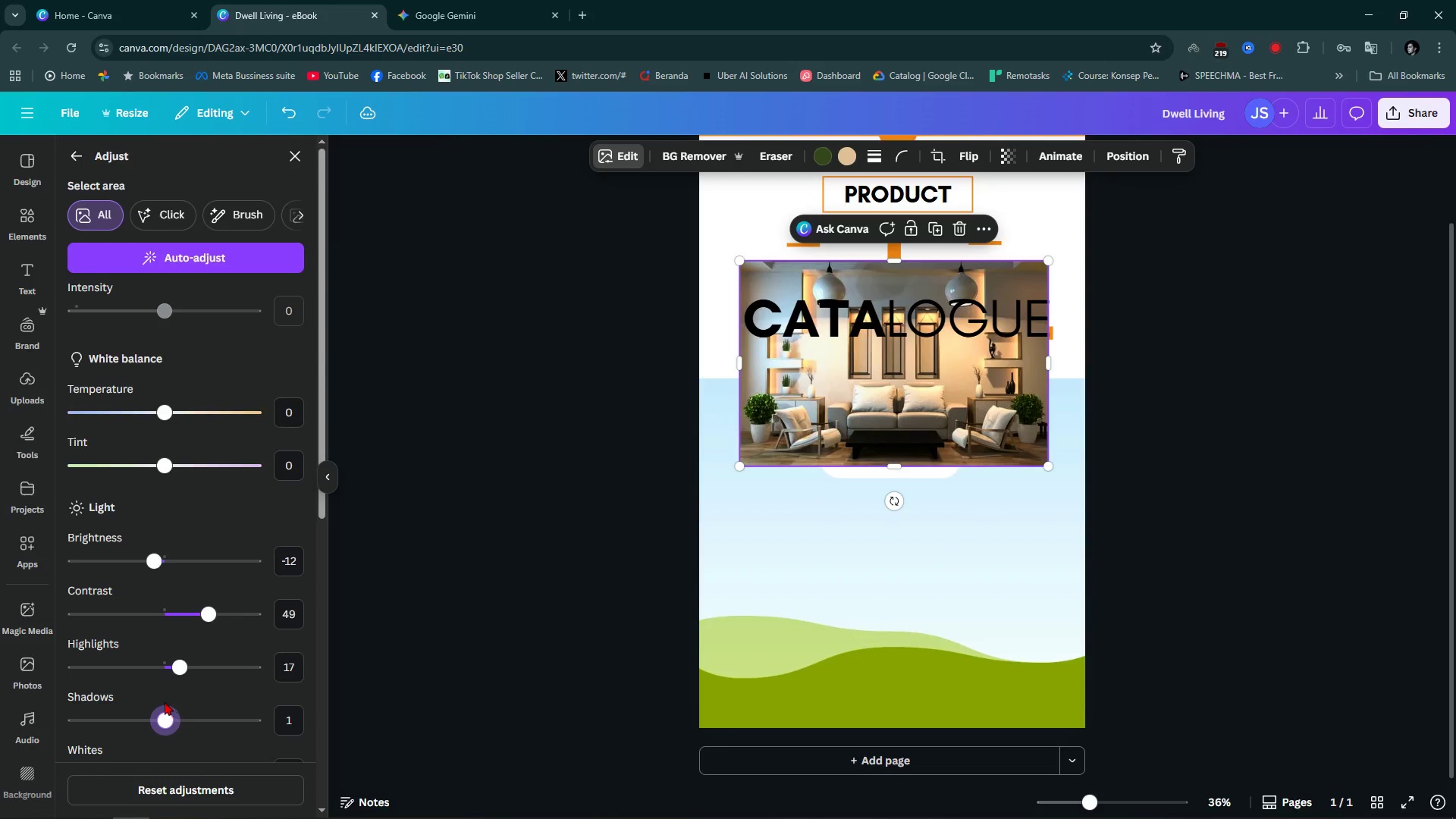 
scroll: coordinate [165, 701], scroll_direction: down, amount: 1.0
 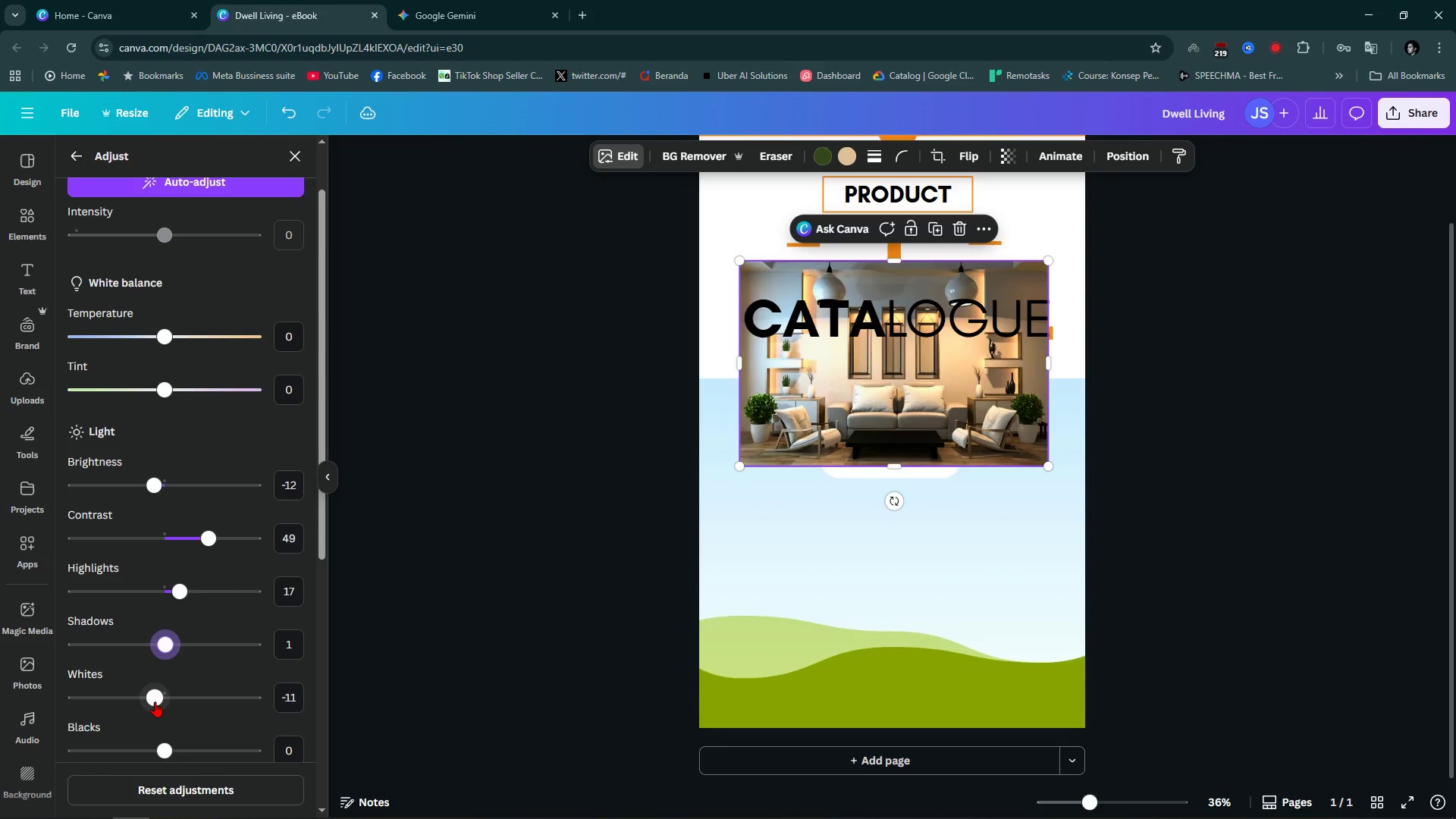 
left_click_drag(start_coordinate=[155, 701], to_coordinate=[187, 707])
 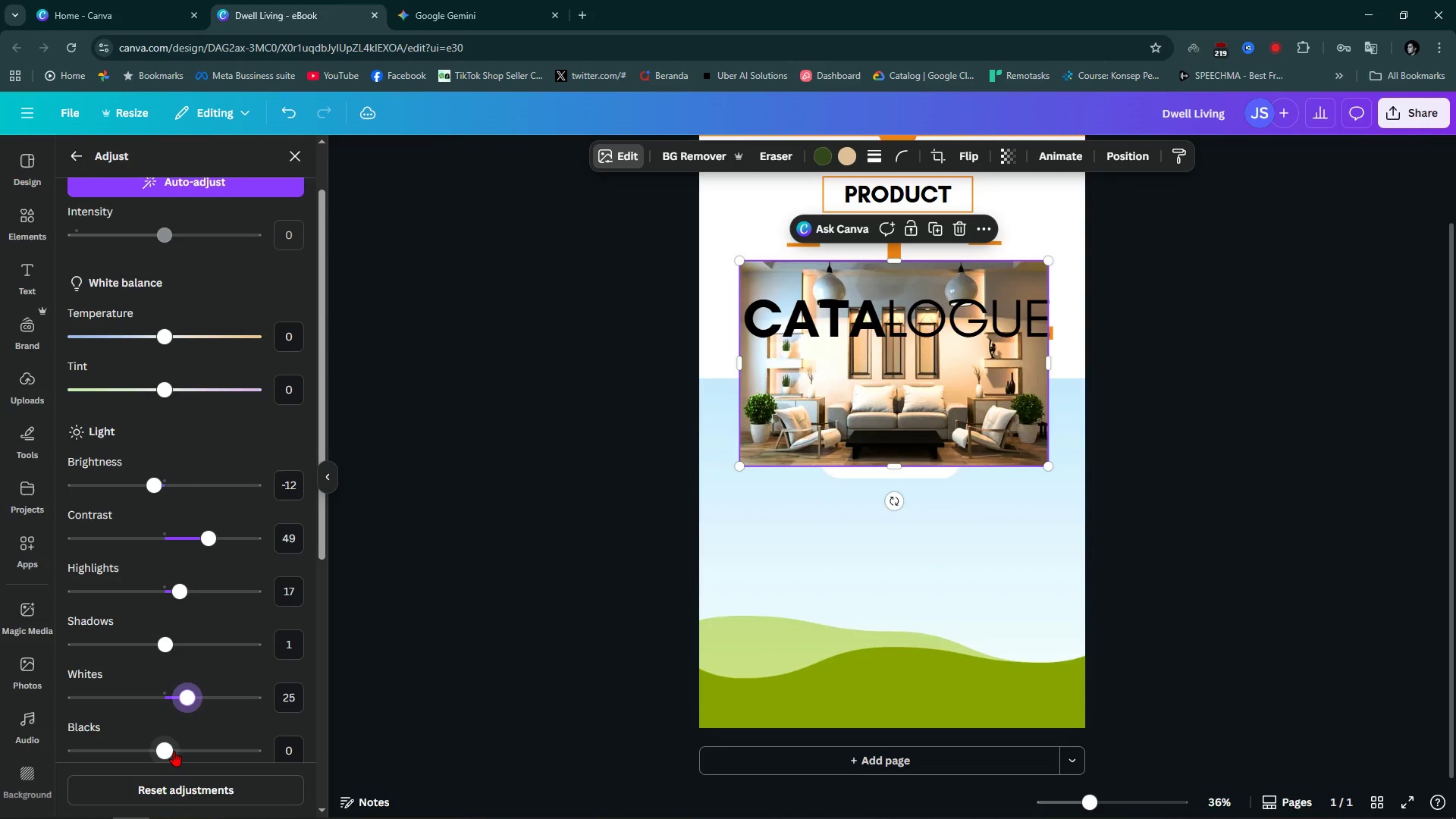 
left_click_drag(start_coordinate=[174, 751], to_coordinate=[211, 770])
 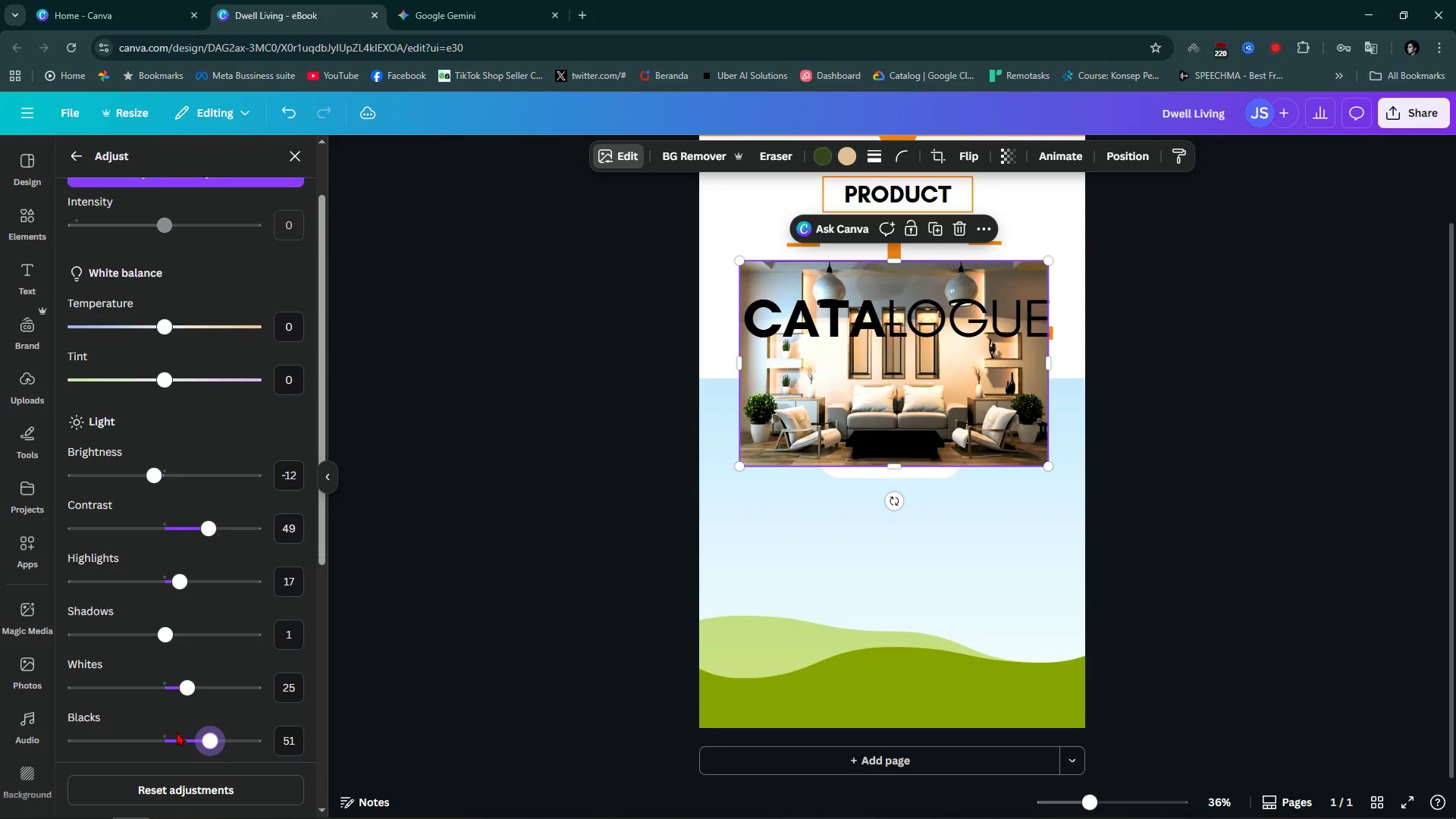 
scroll: coordinate [177, 732], scroll_direction: down, amount: 3.0
 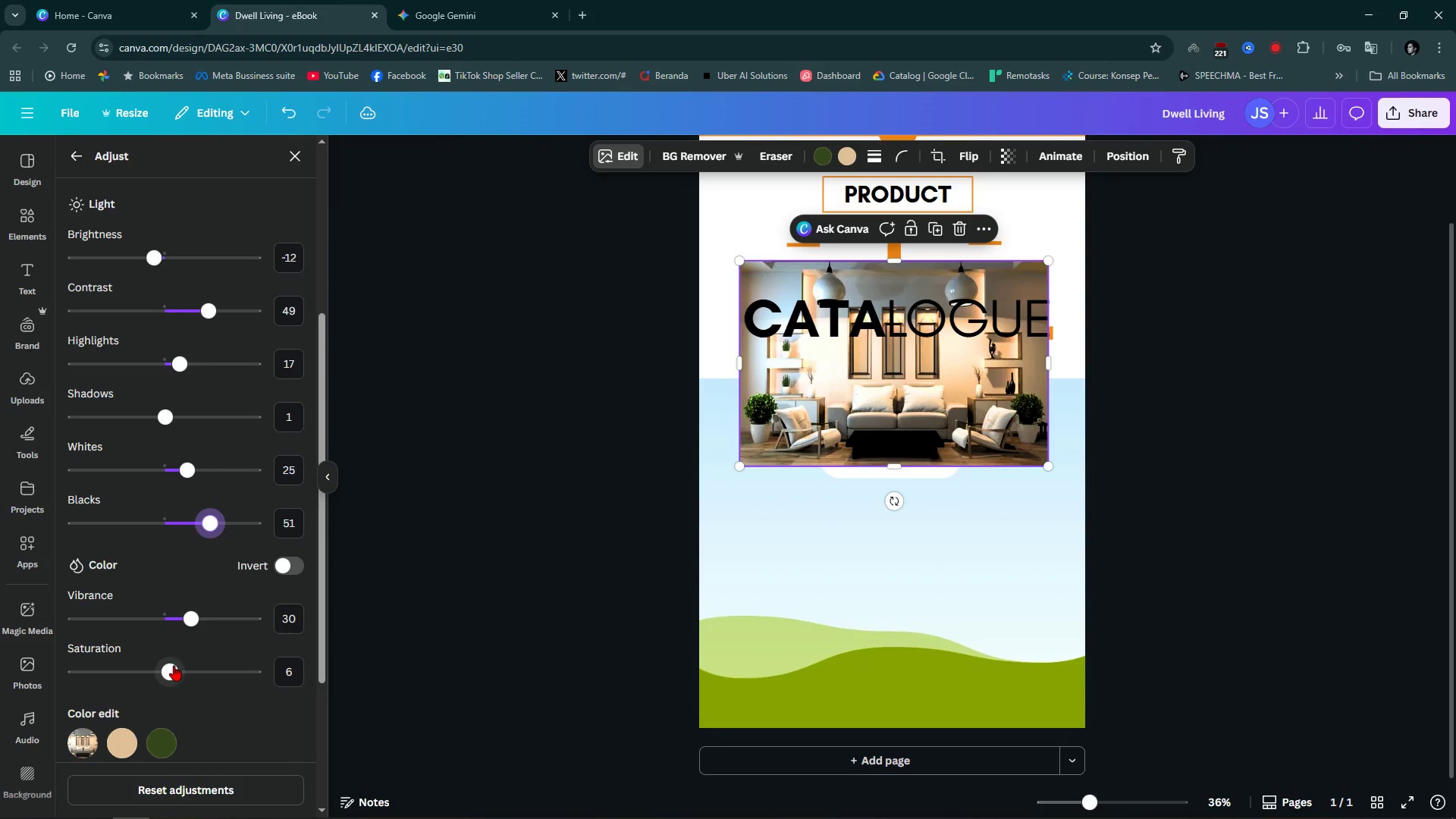 
left_click_drag(start_coordinate=[171, 672], to_coordinate=[157, 706])
 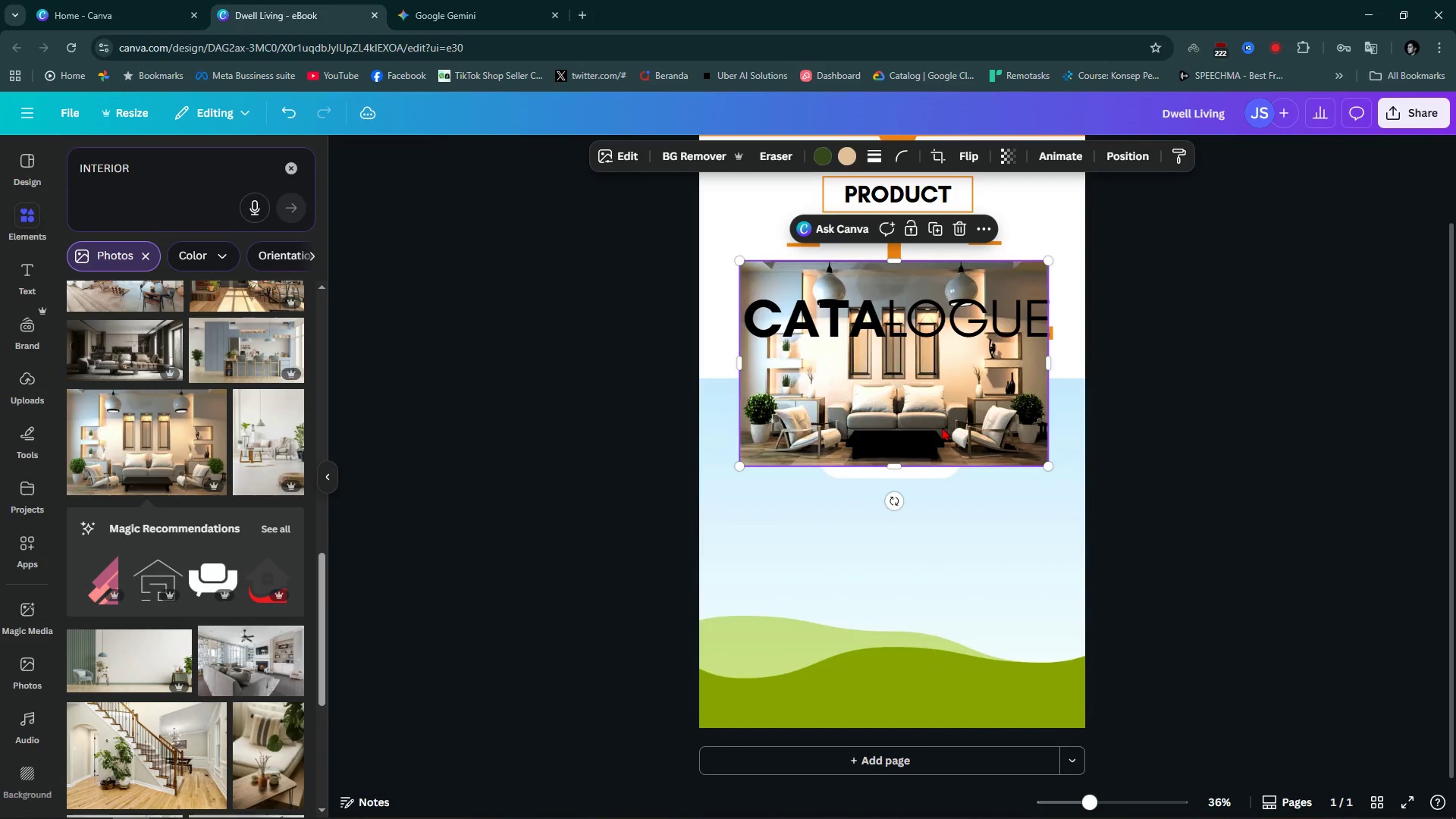 
left_click_drag(start_coordinate=[943, 419], to_coordinate=[974, 569])
 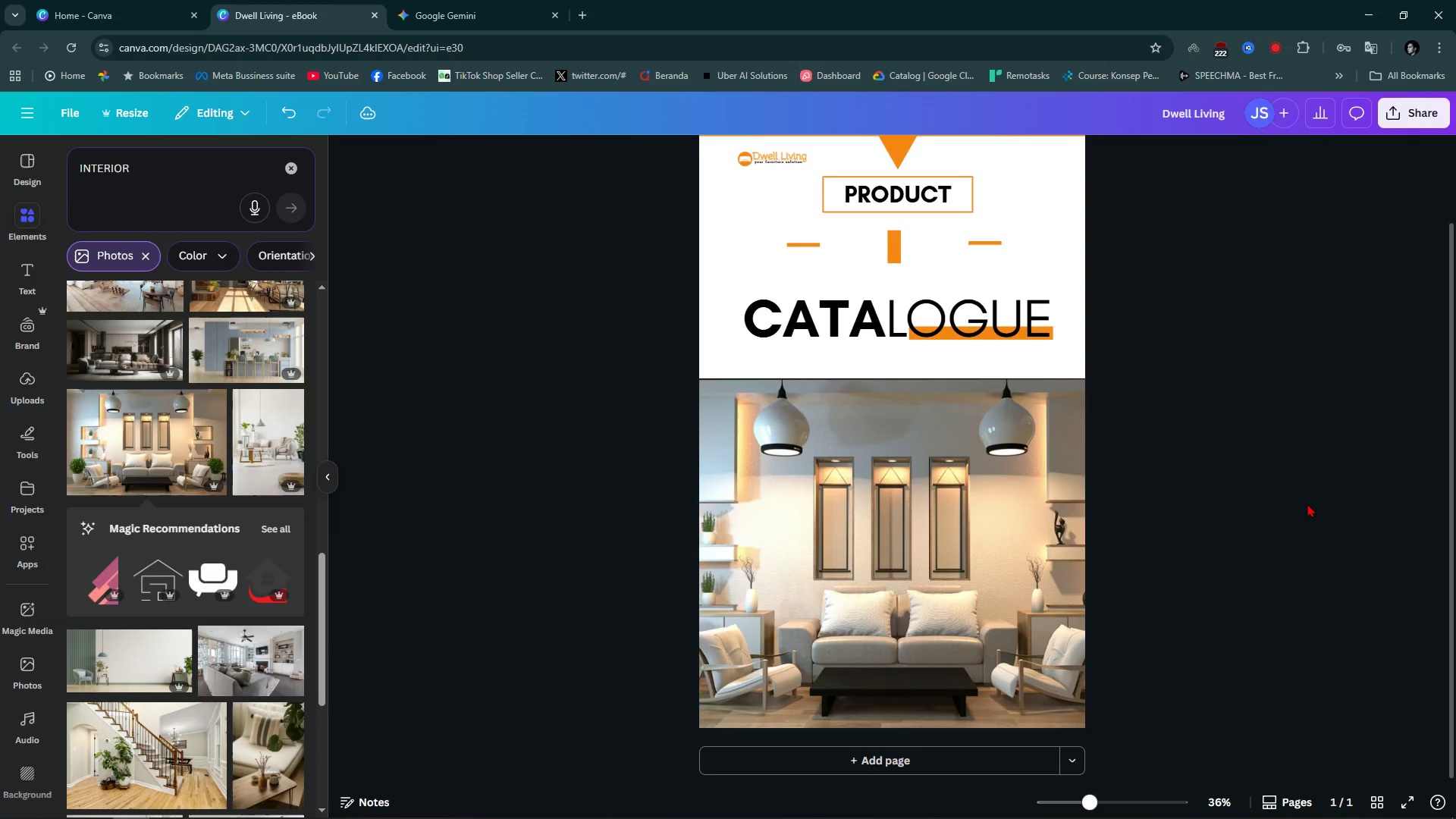 
left_click([1307, 504])
 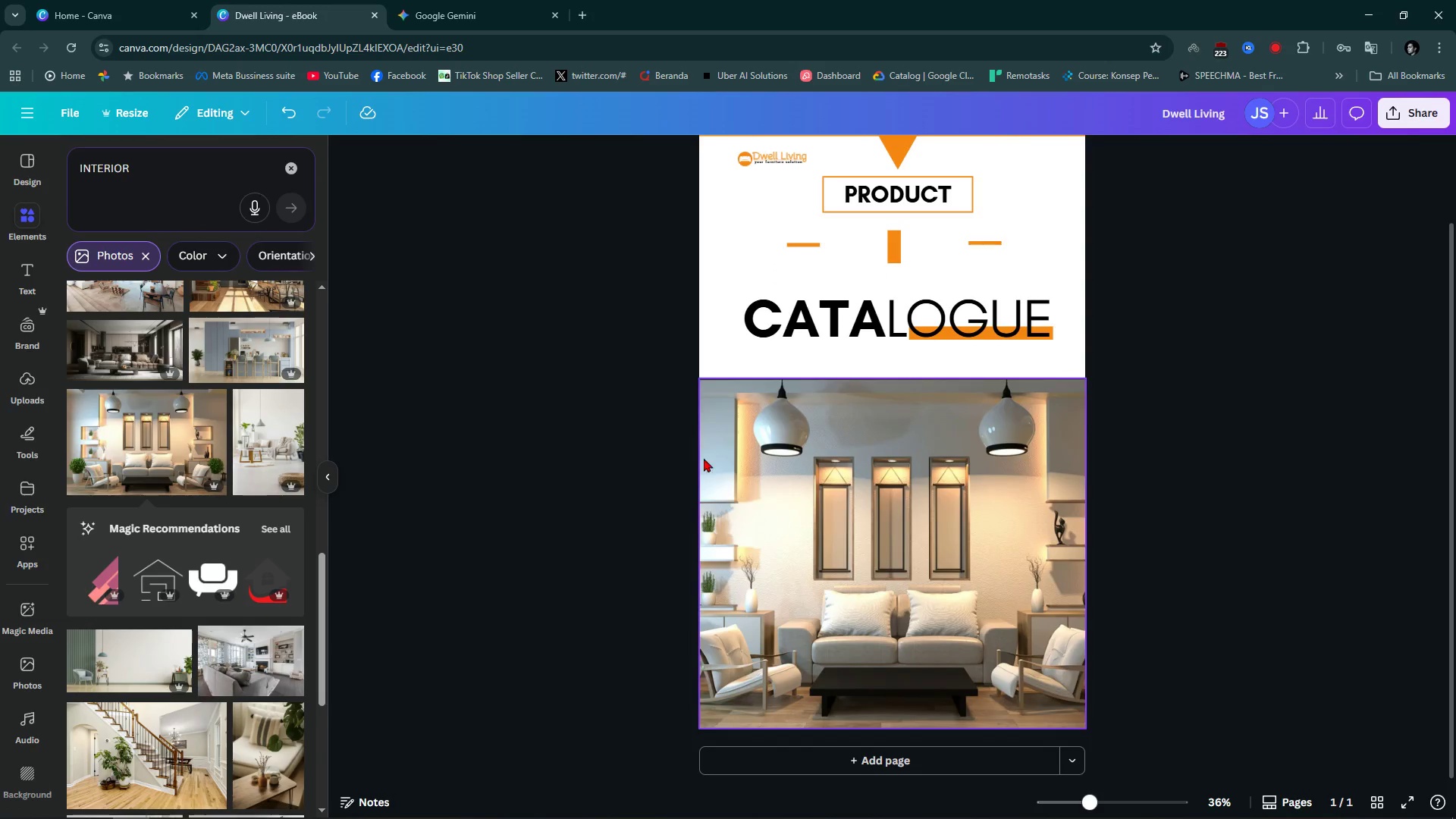 
left_click([1219, 373])
 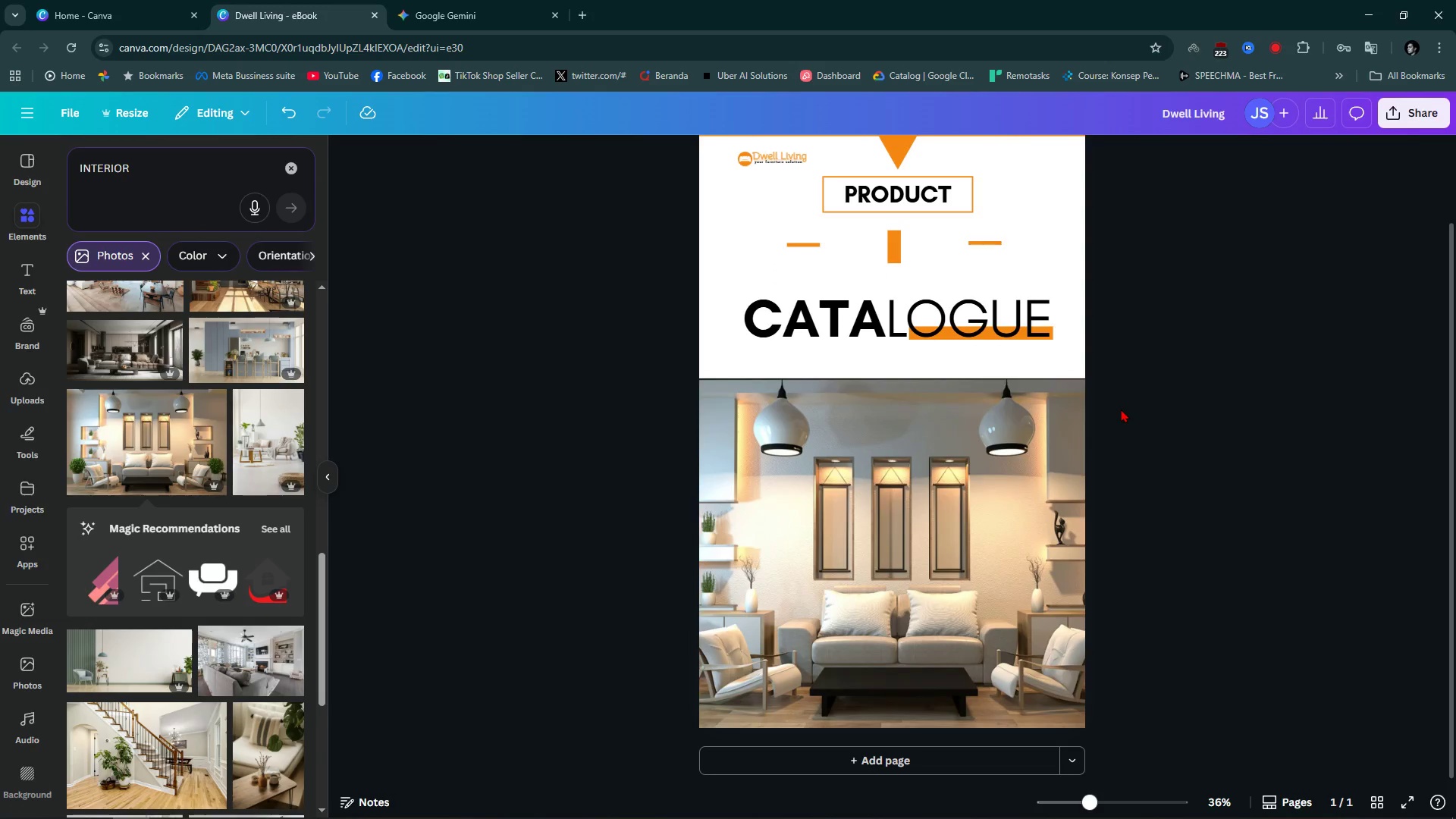 
wait(7.11)
 